 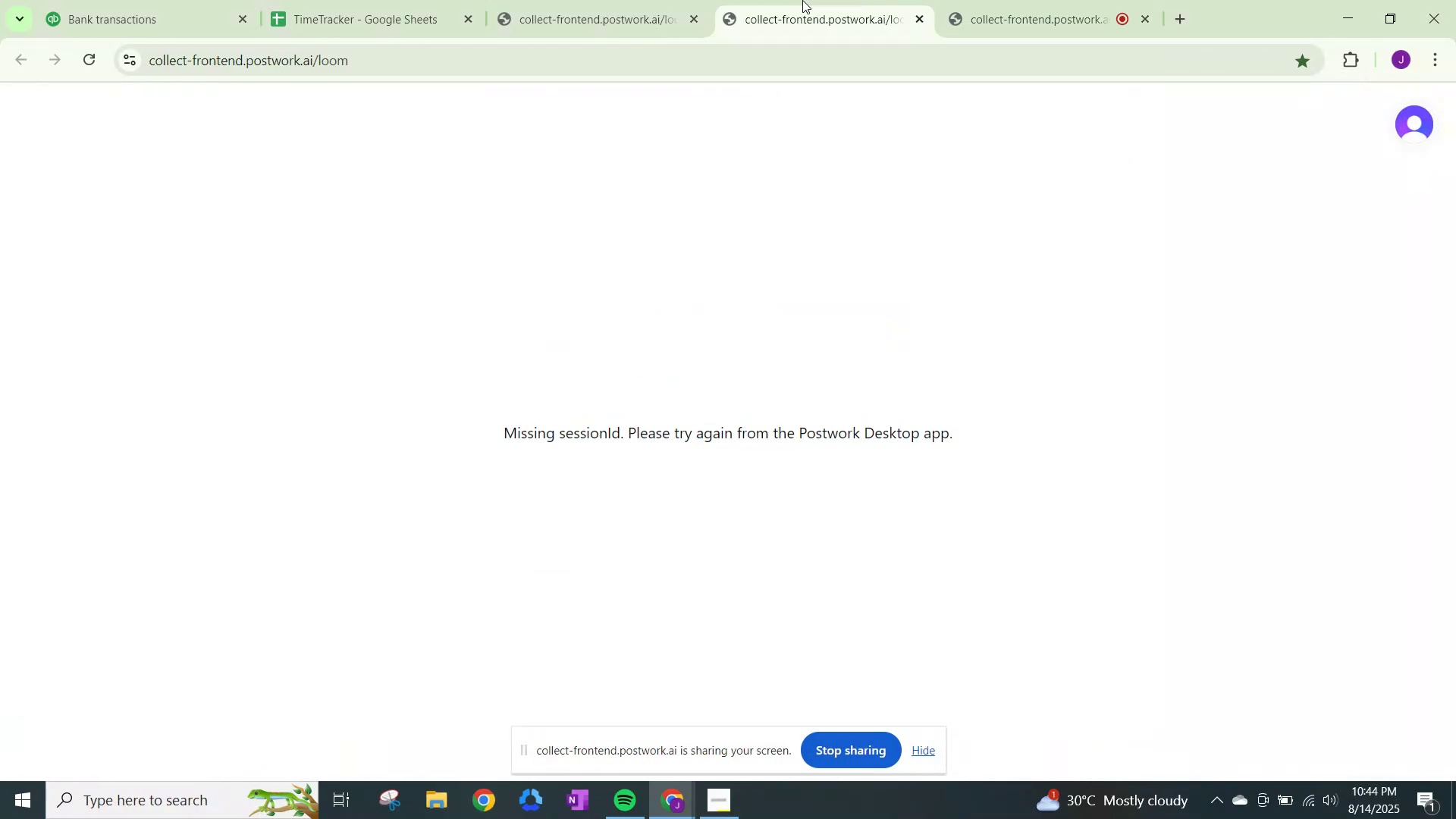 
left_click([610, 0])
 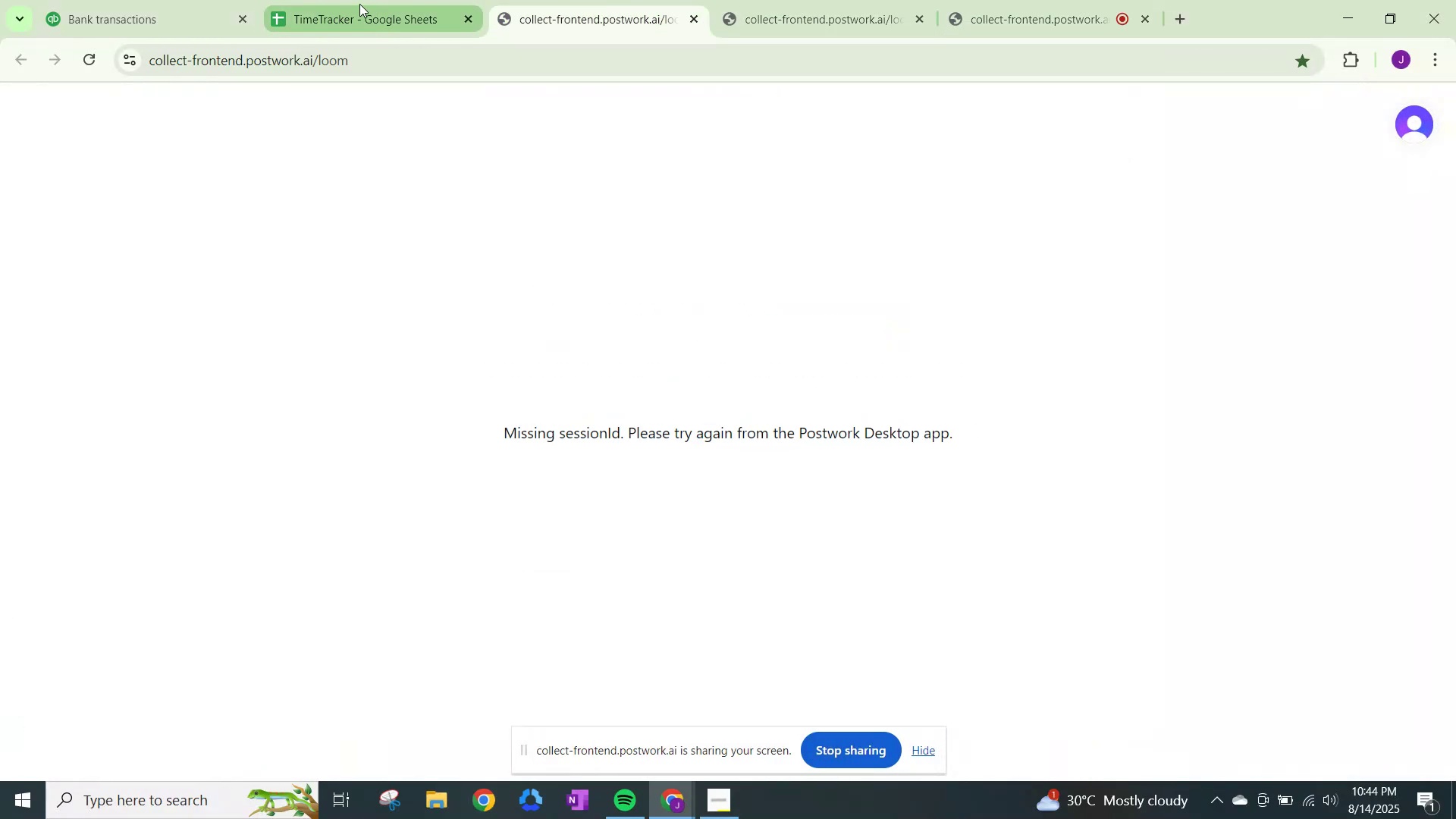 
left_click([369, 4])
 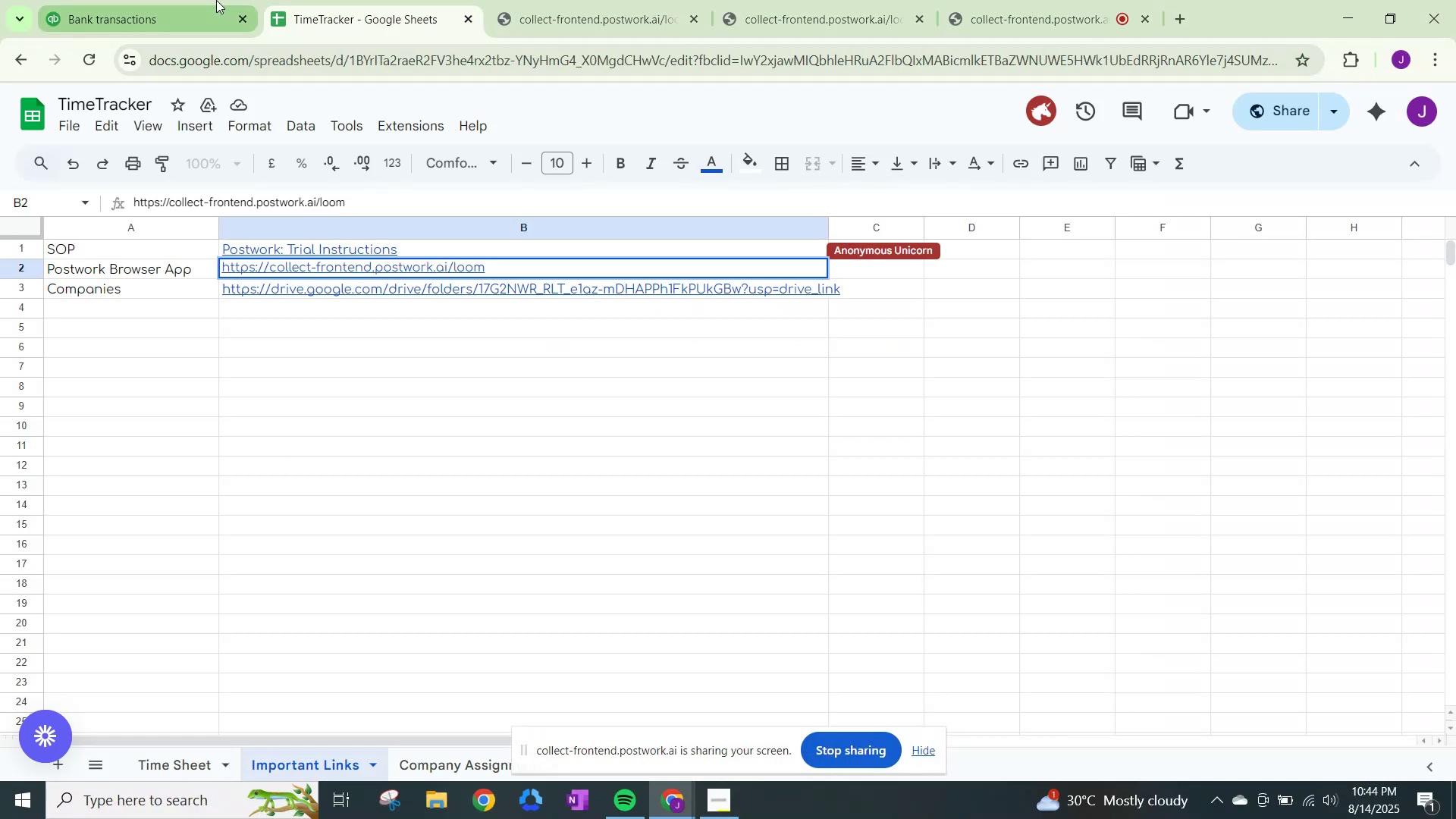 
left_click([206, 0])
 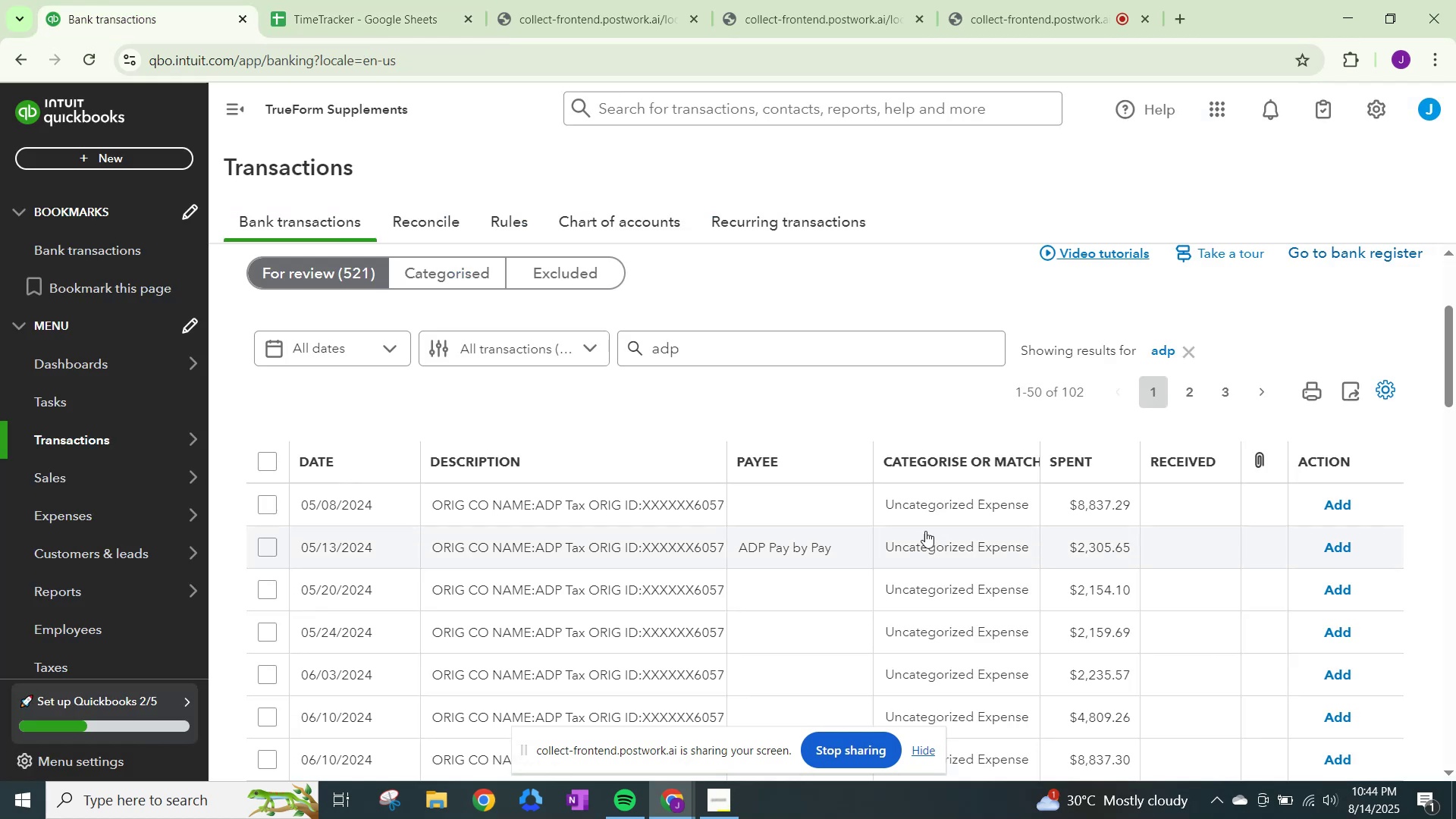 
scroll: coordinate [925, 519], scroll_direction: none, amount: 0.0
 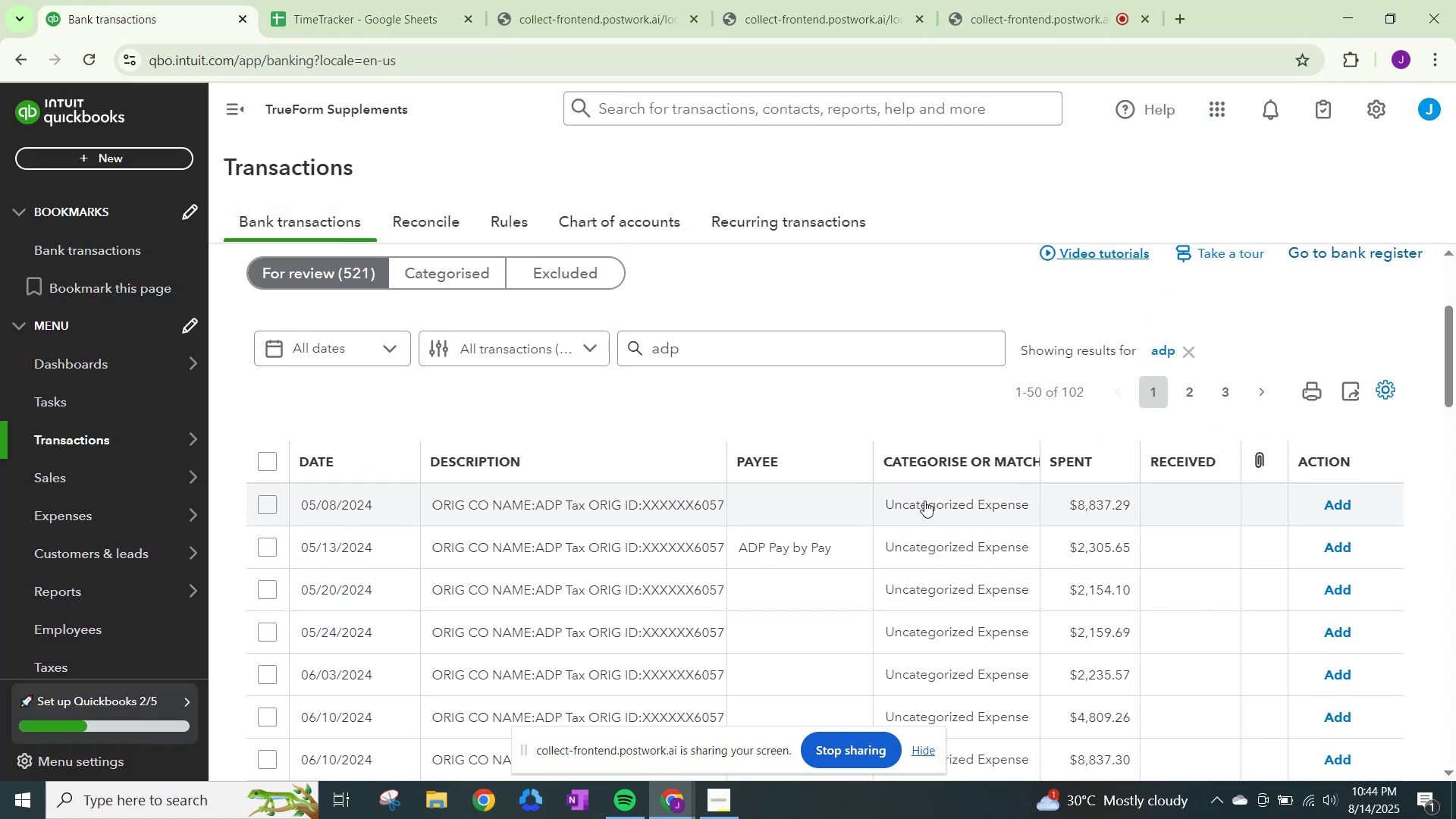 
wait(5.4)
 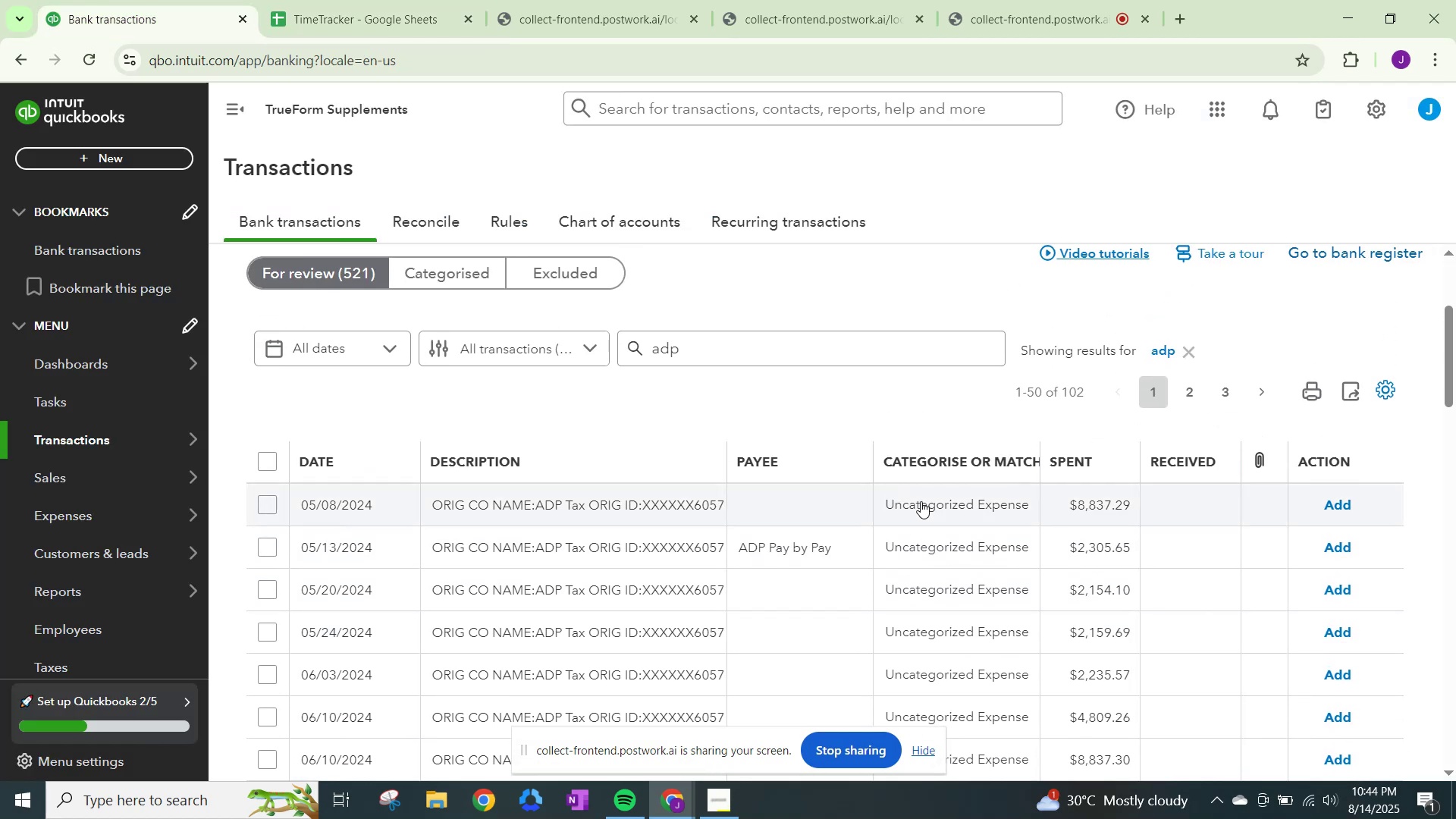 
left_click([924, 500])
 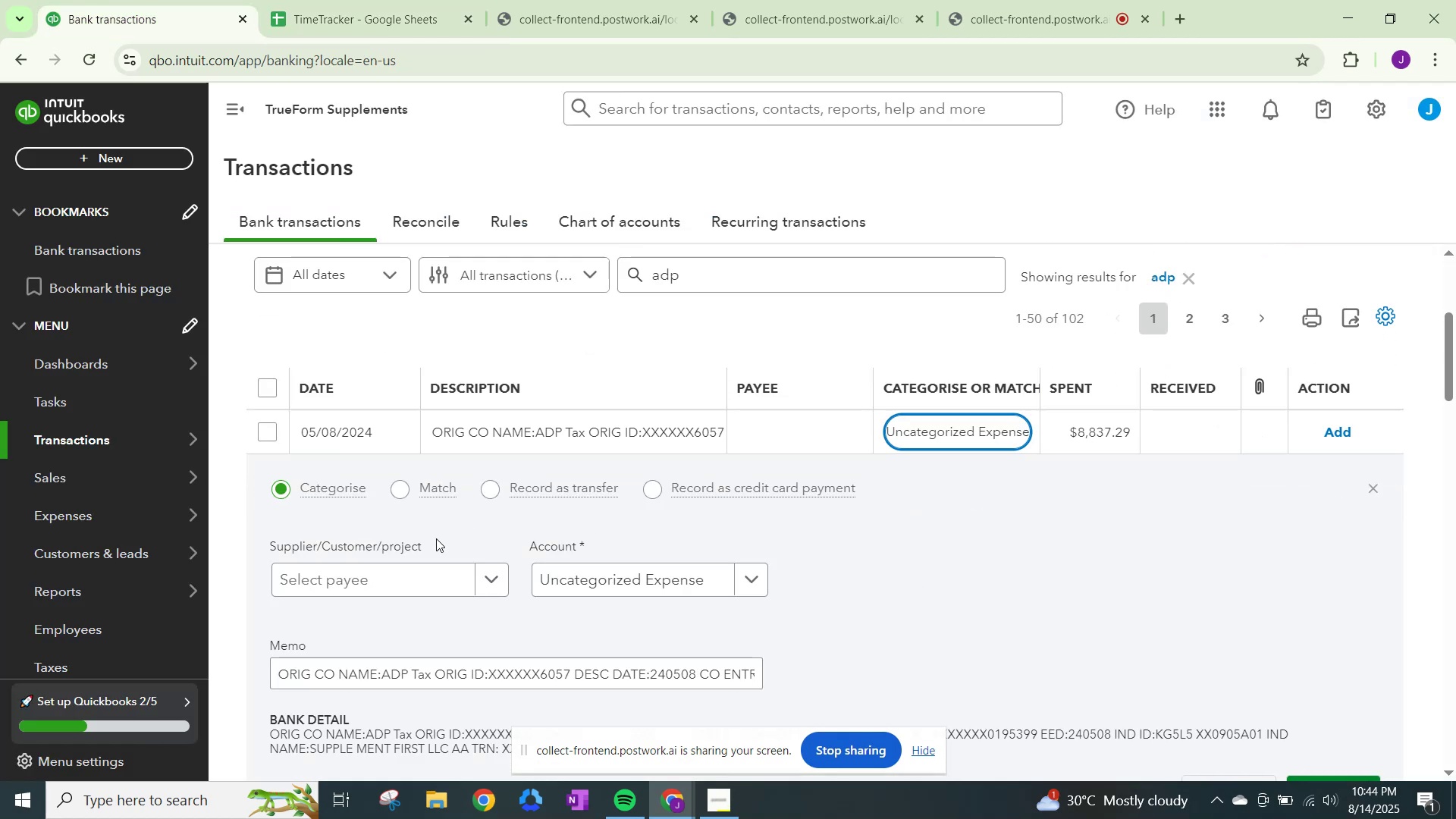 
mouse_move([482, 578])
 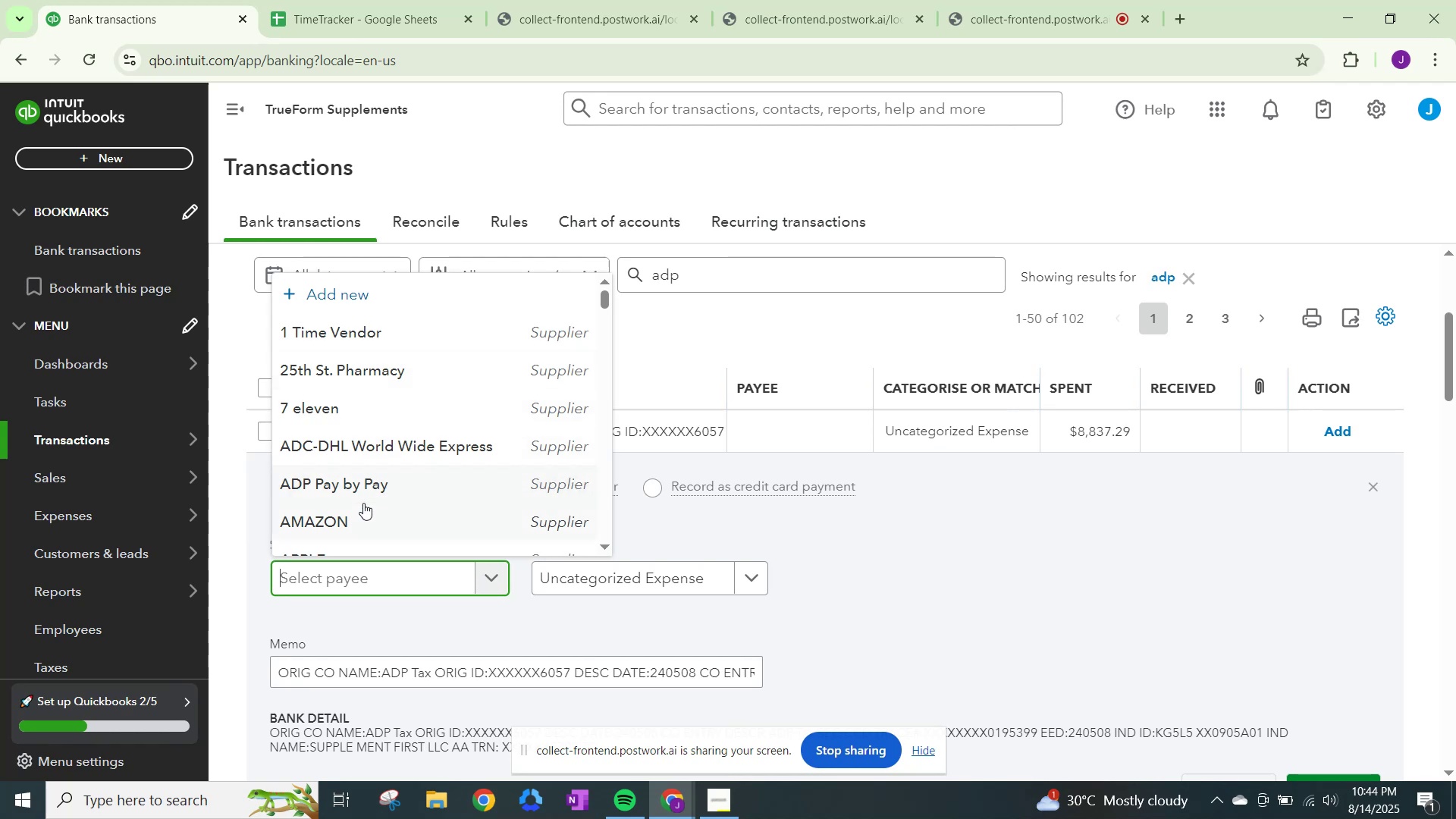 
left_click([371, 485])
 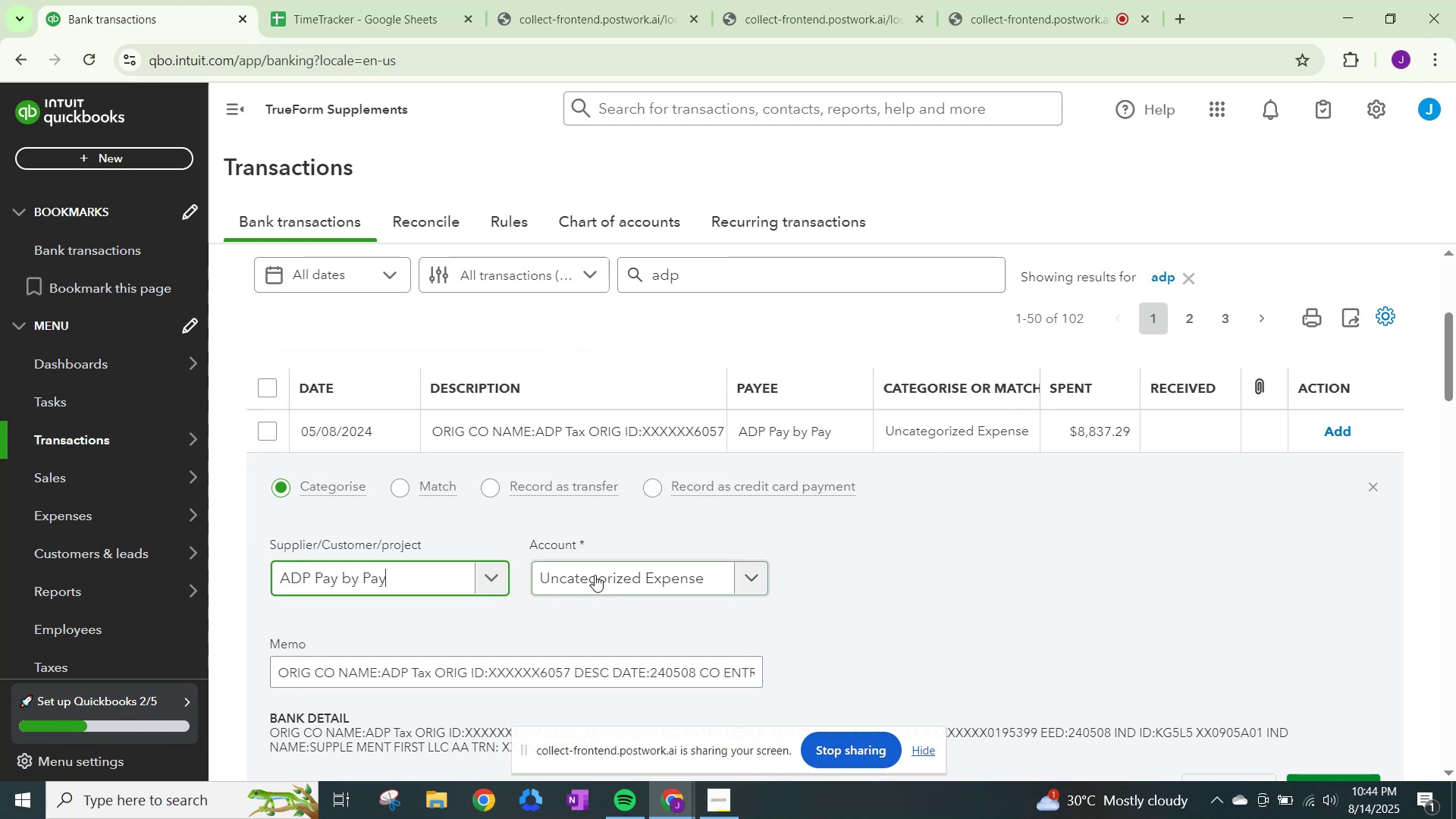 
left_click([595, 575])
 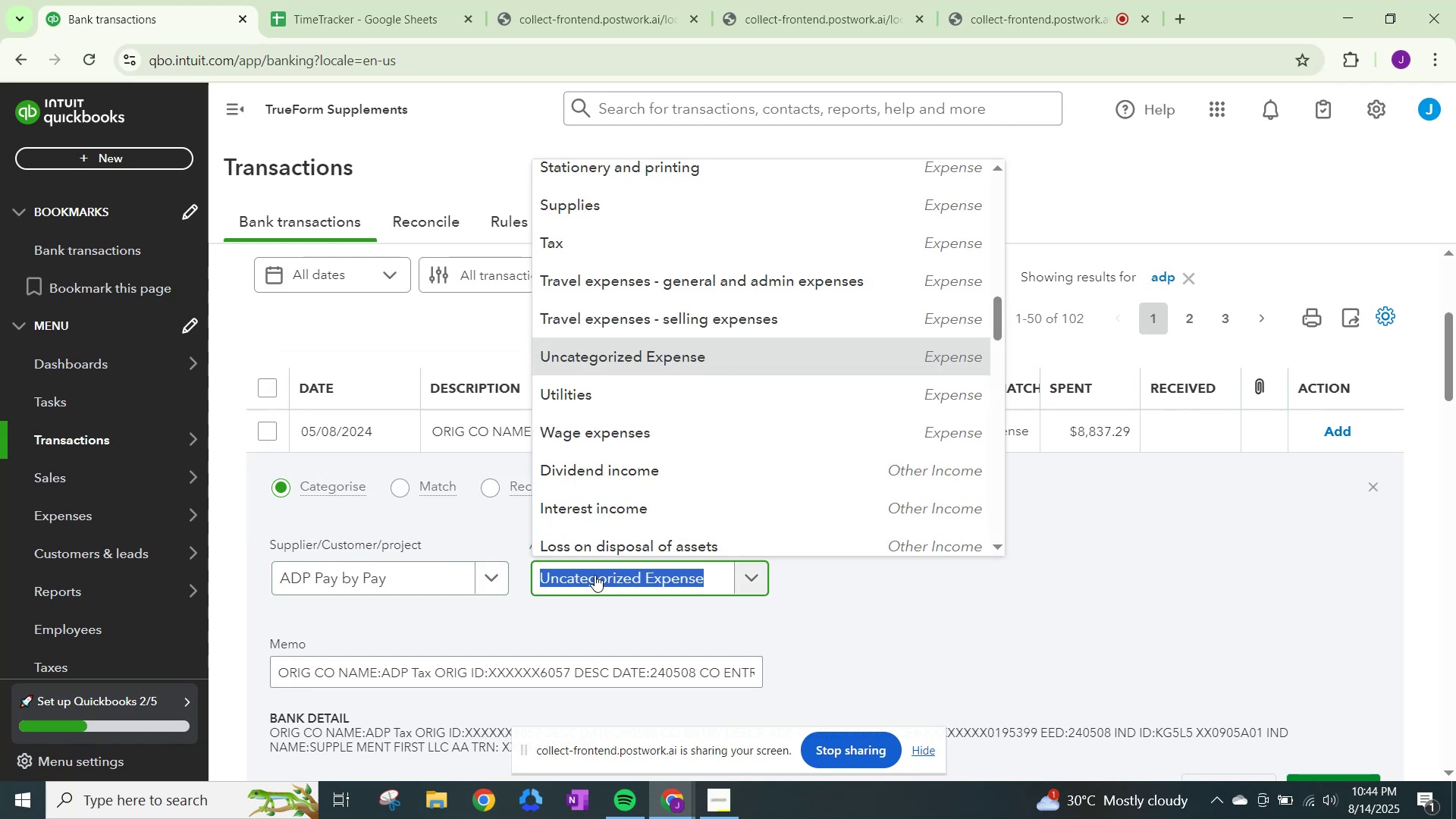 
type(tax)
 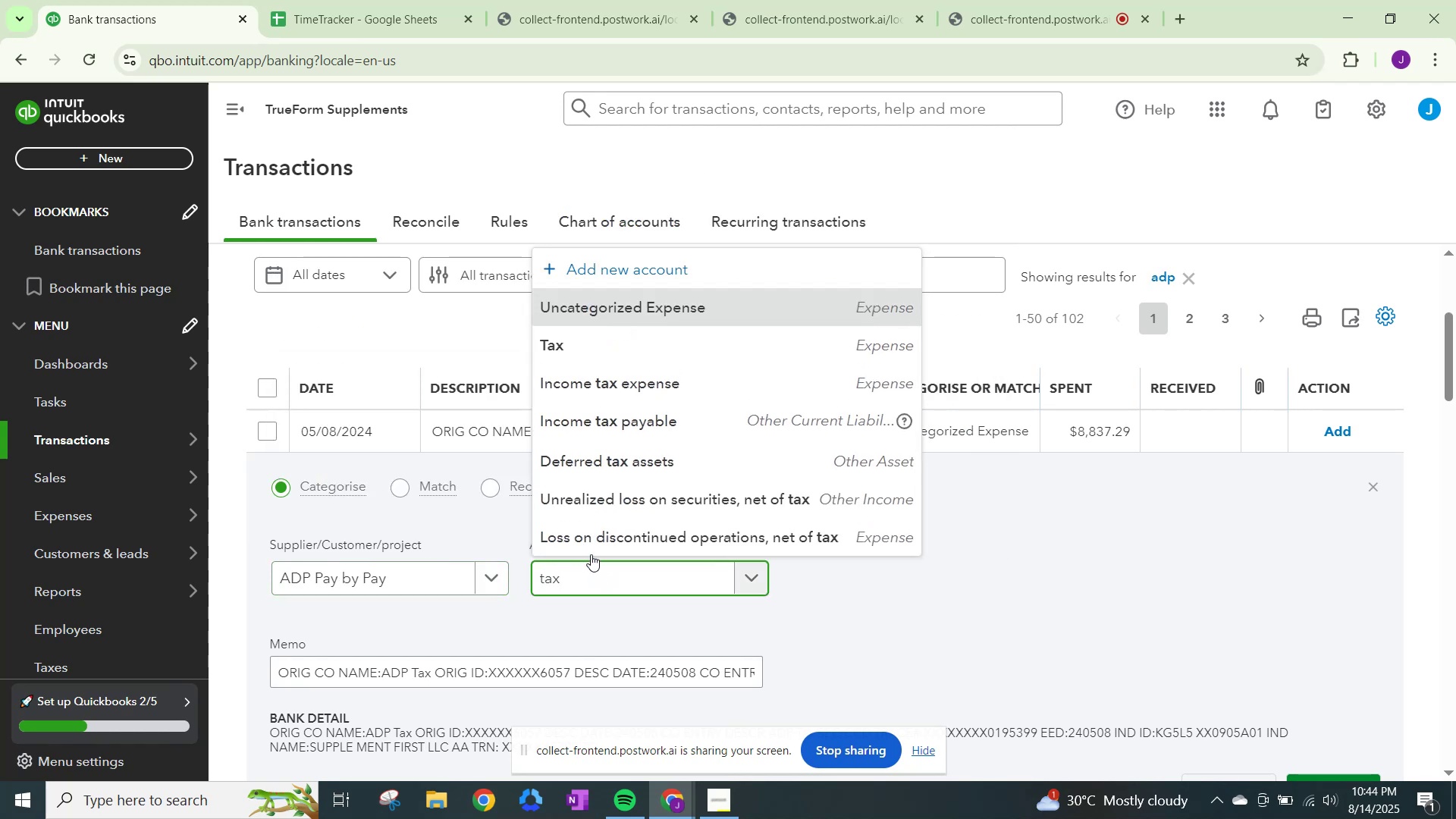 
left_click([593, 341])
 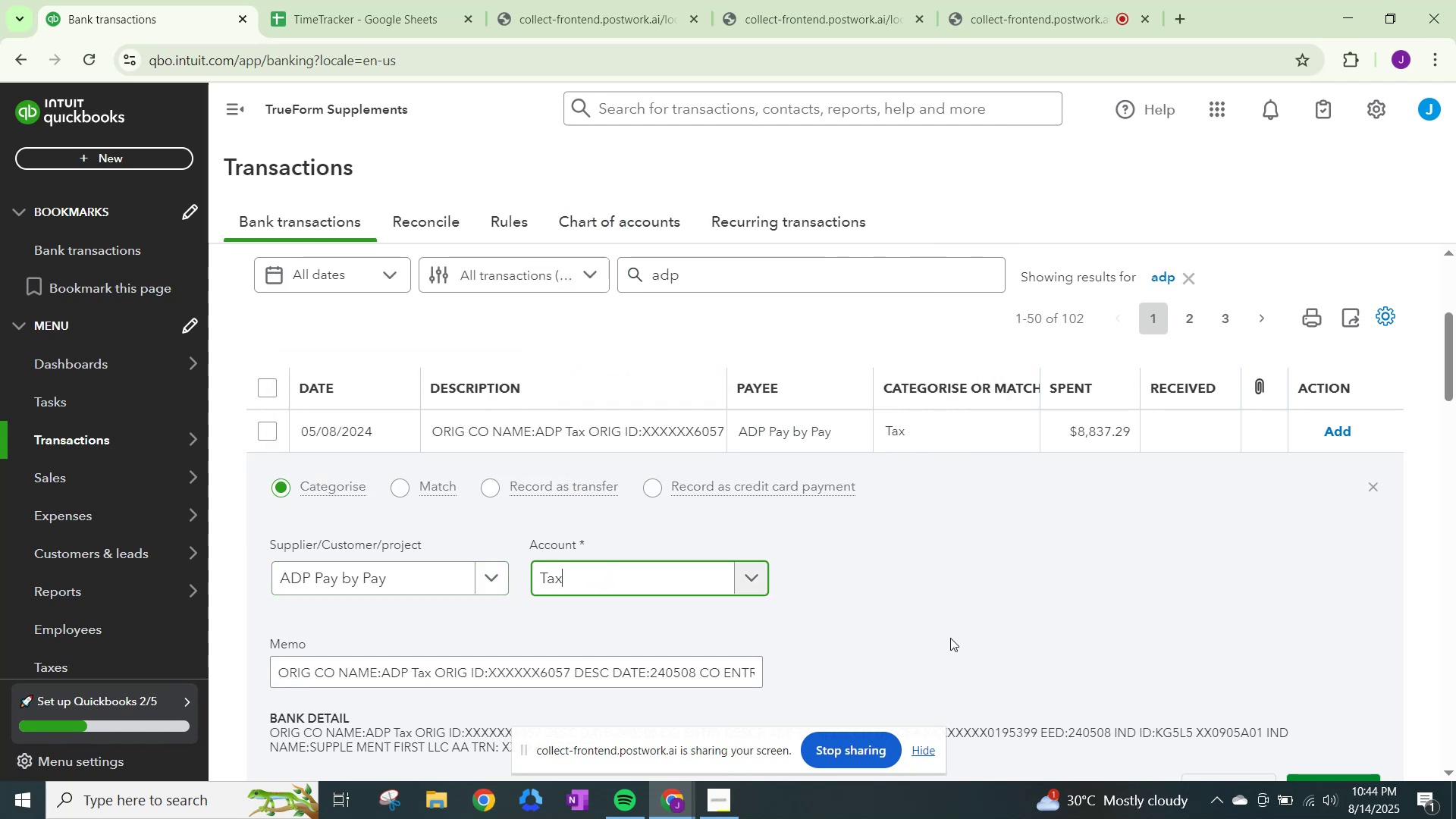 
scroll: coordinate [1041, 692], scroll_direction: down, amount: 1.0
 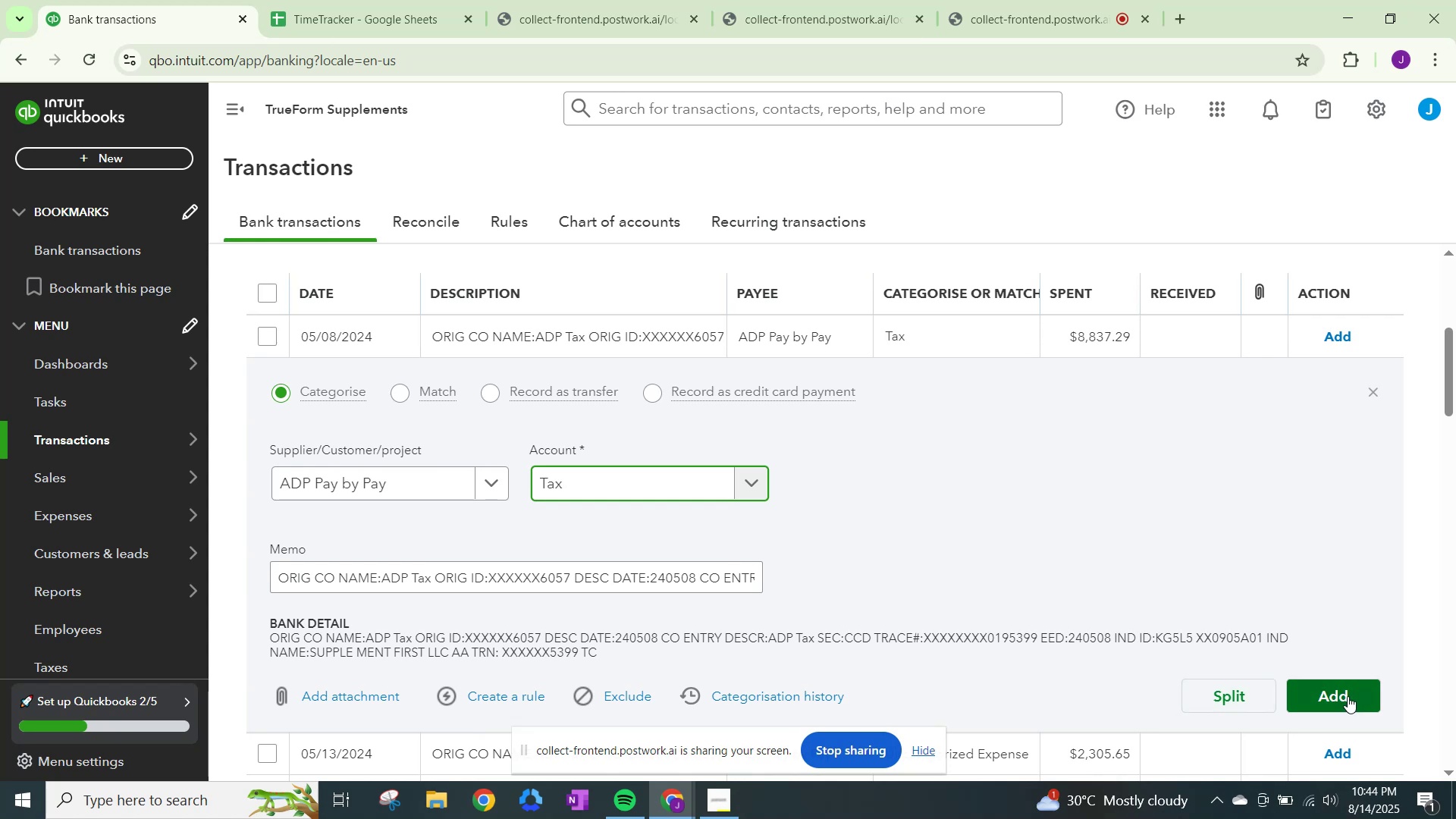 
left_click([1348, 696])
 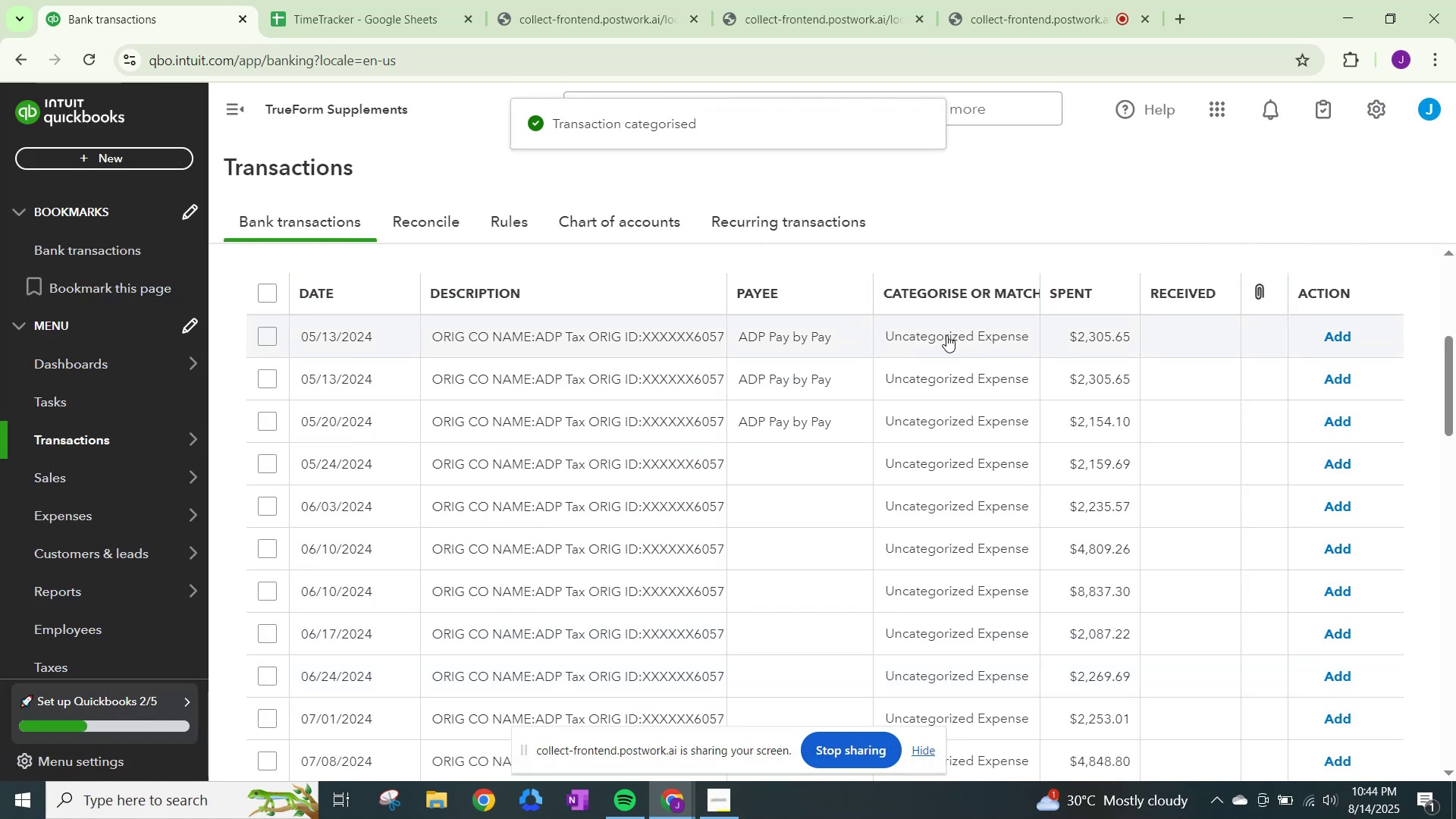 
left_click([946, 335])
 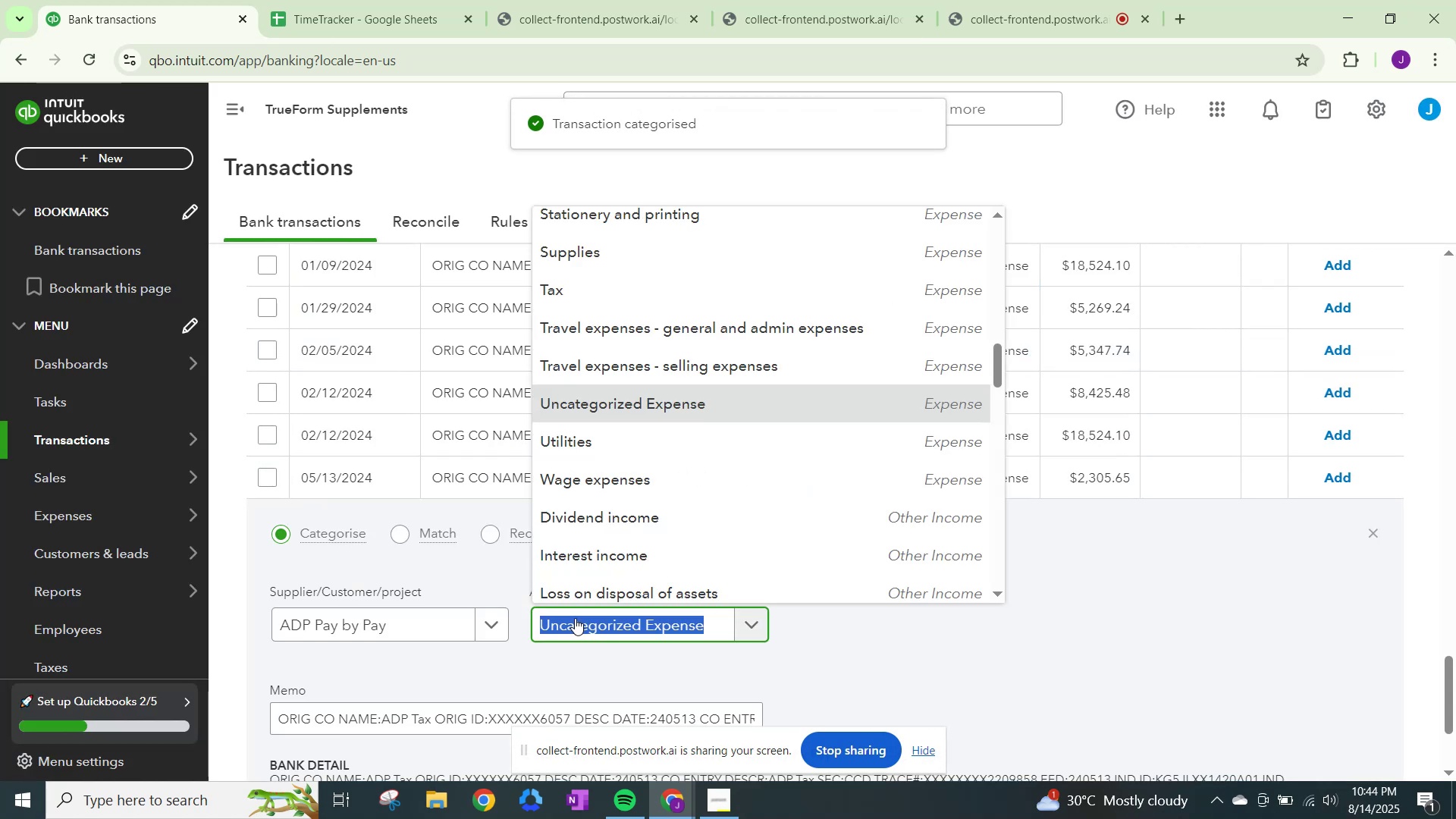 
type(tax)
 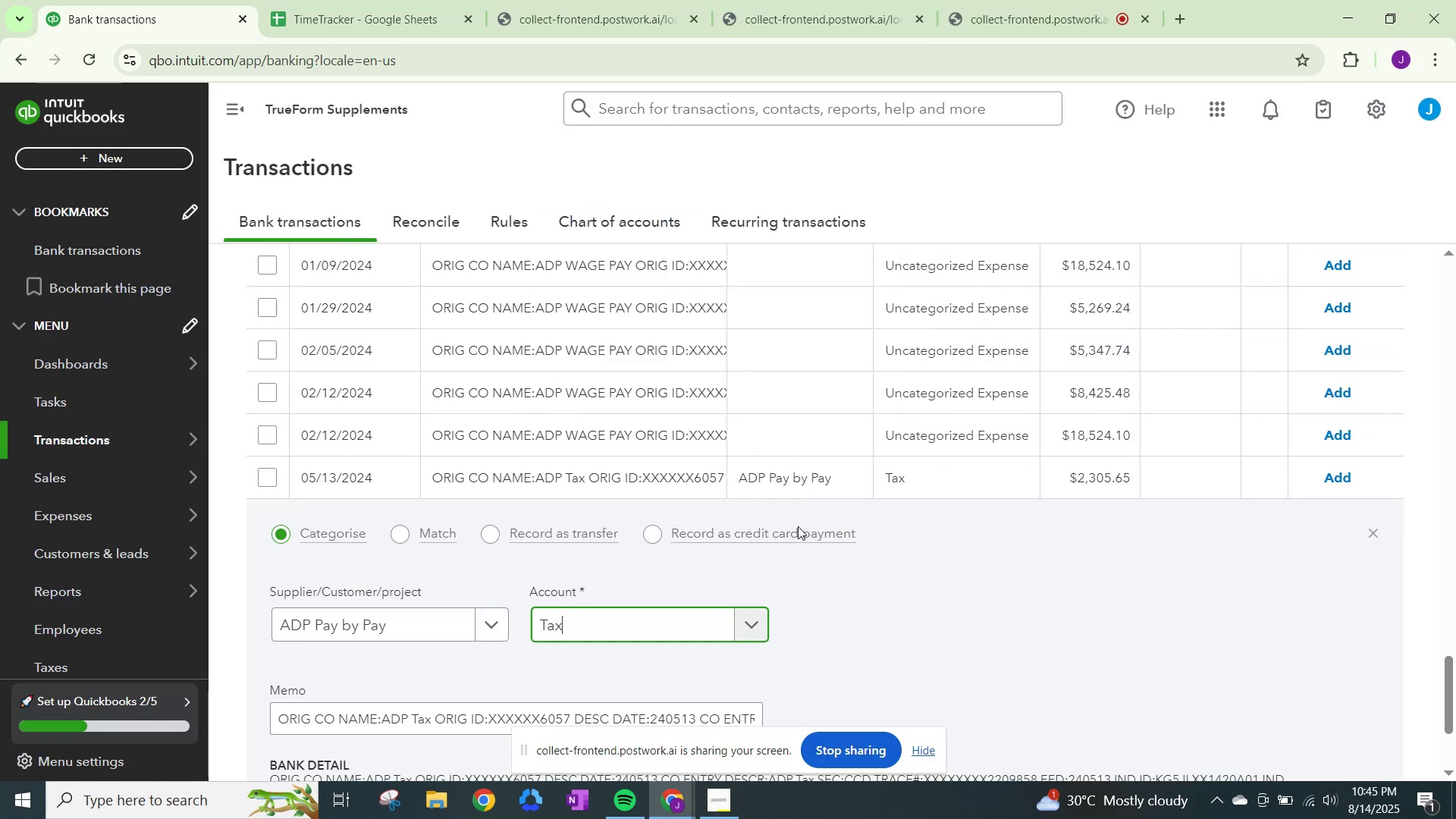 
scroll: coordinate [1239, 731], scroll_direction: down, amount: 1.0
 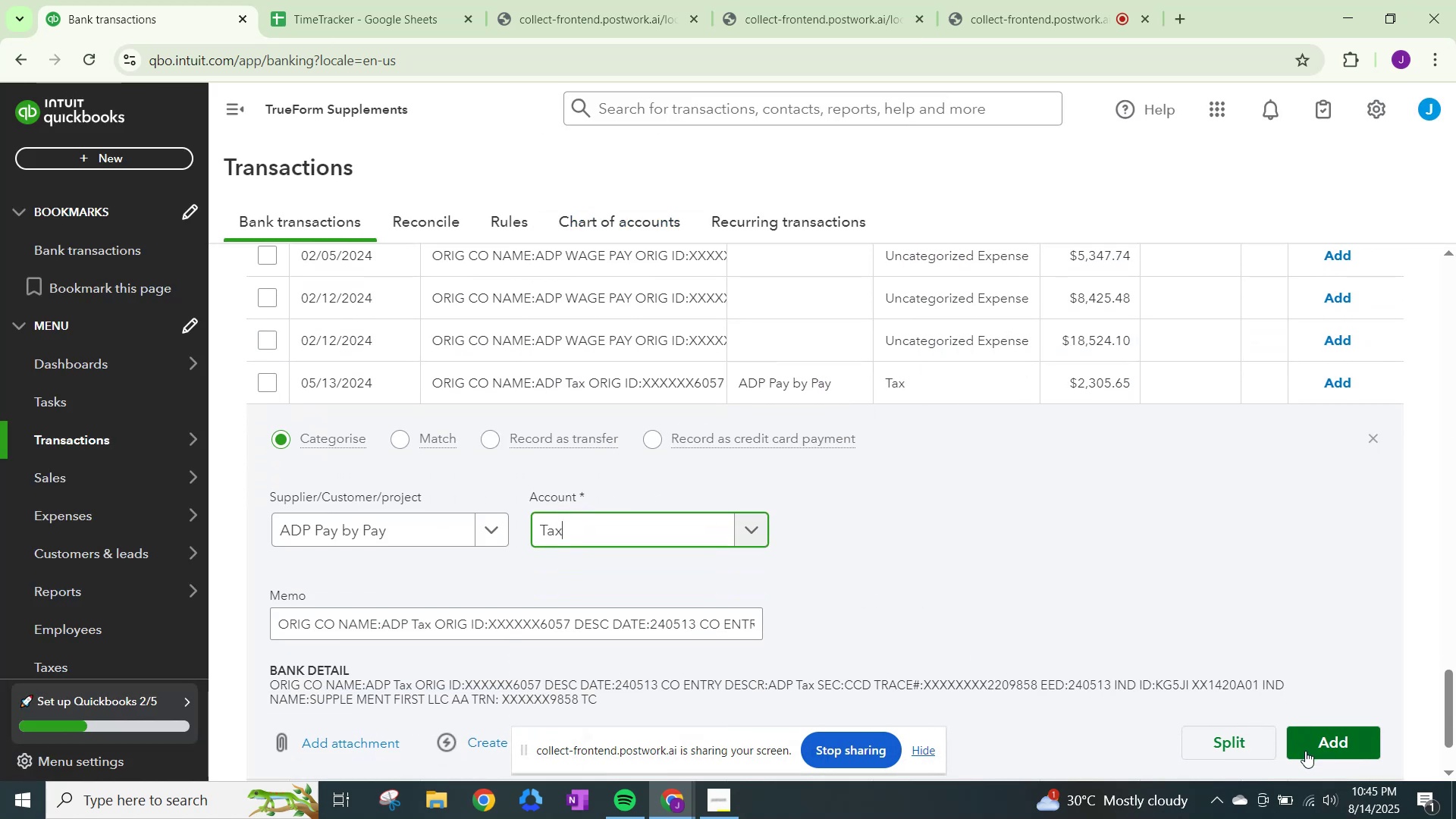 
left_click([1307, 748])
 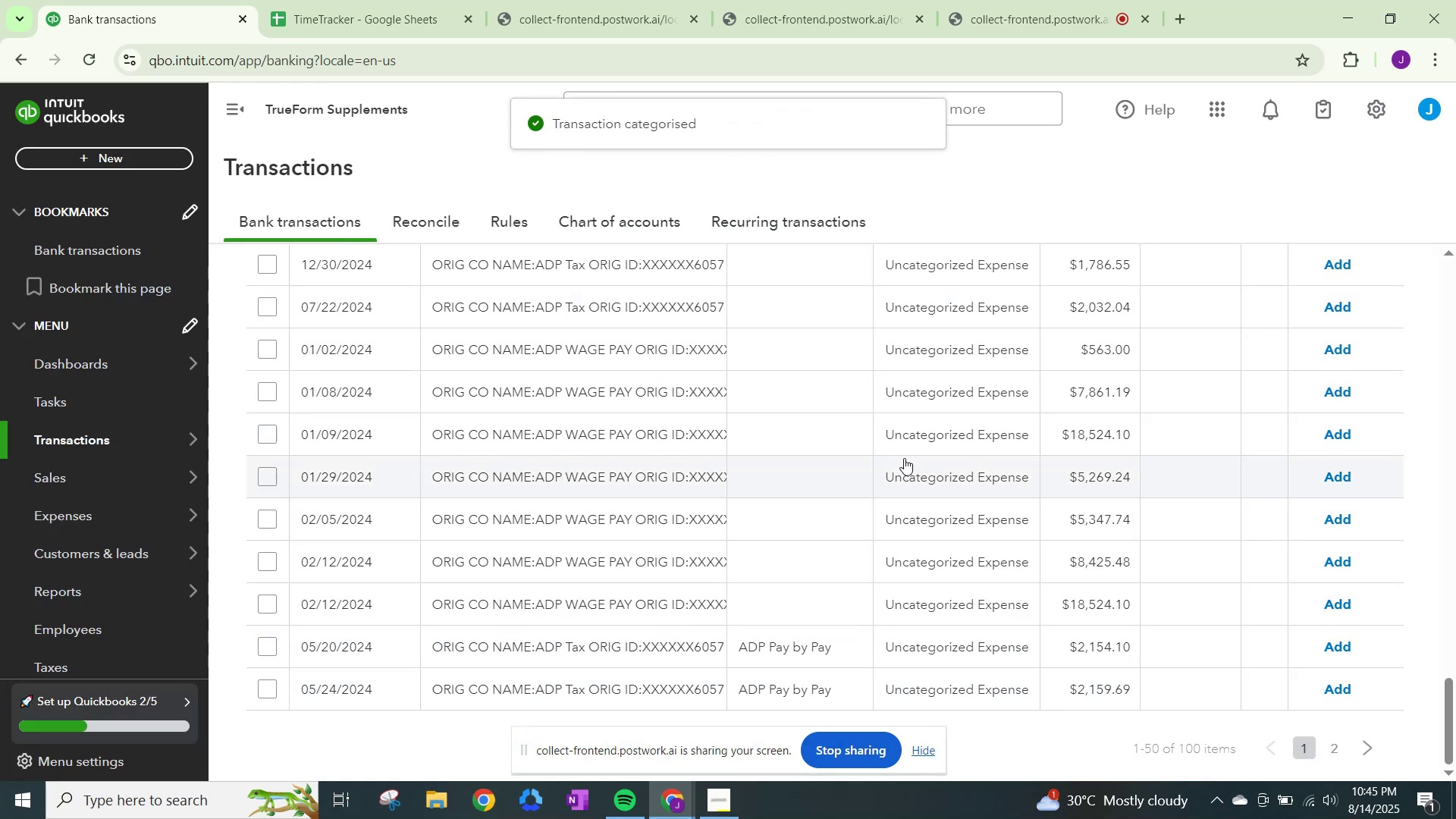 
scroll: coordinate [922, 547], scroll_direction: down, amount: 1.0
 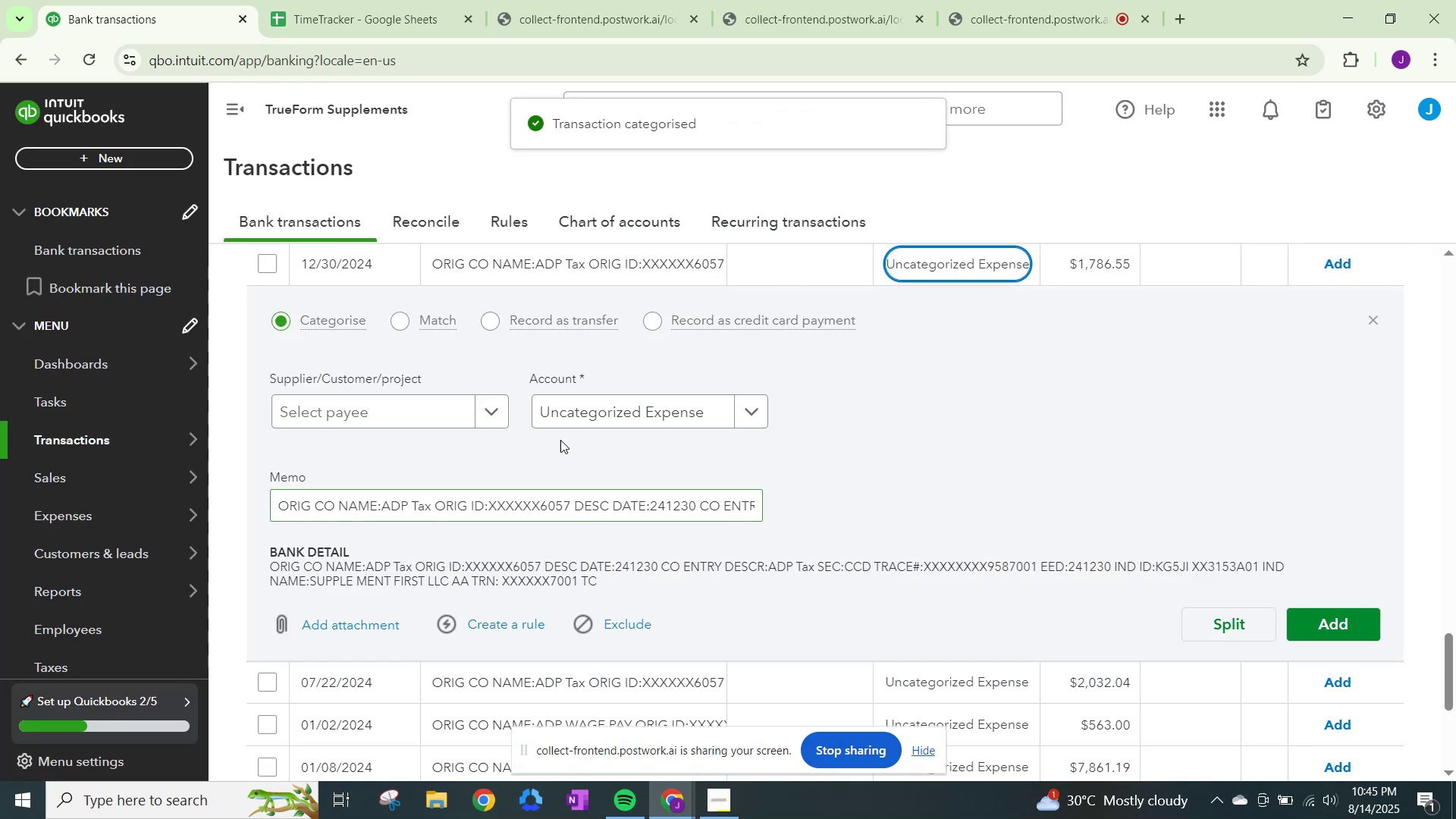 
left_click([497, 403])
 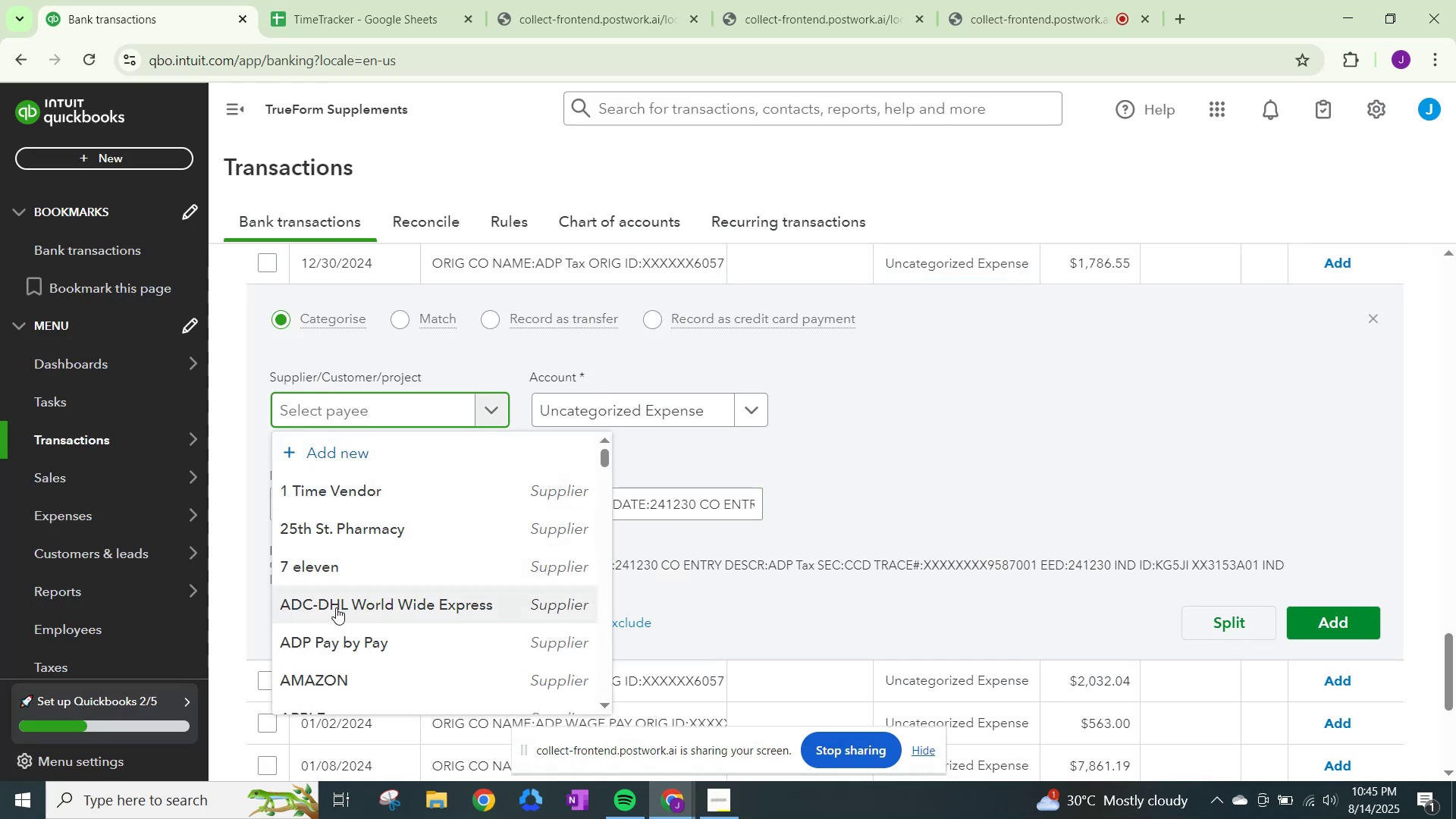 
left_click([338, 669])
 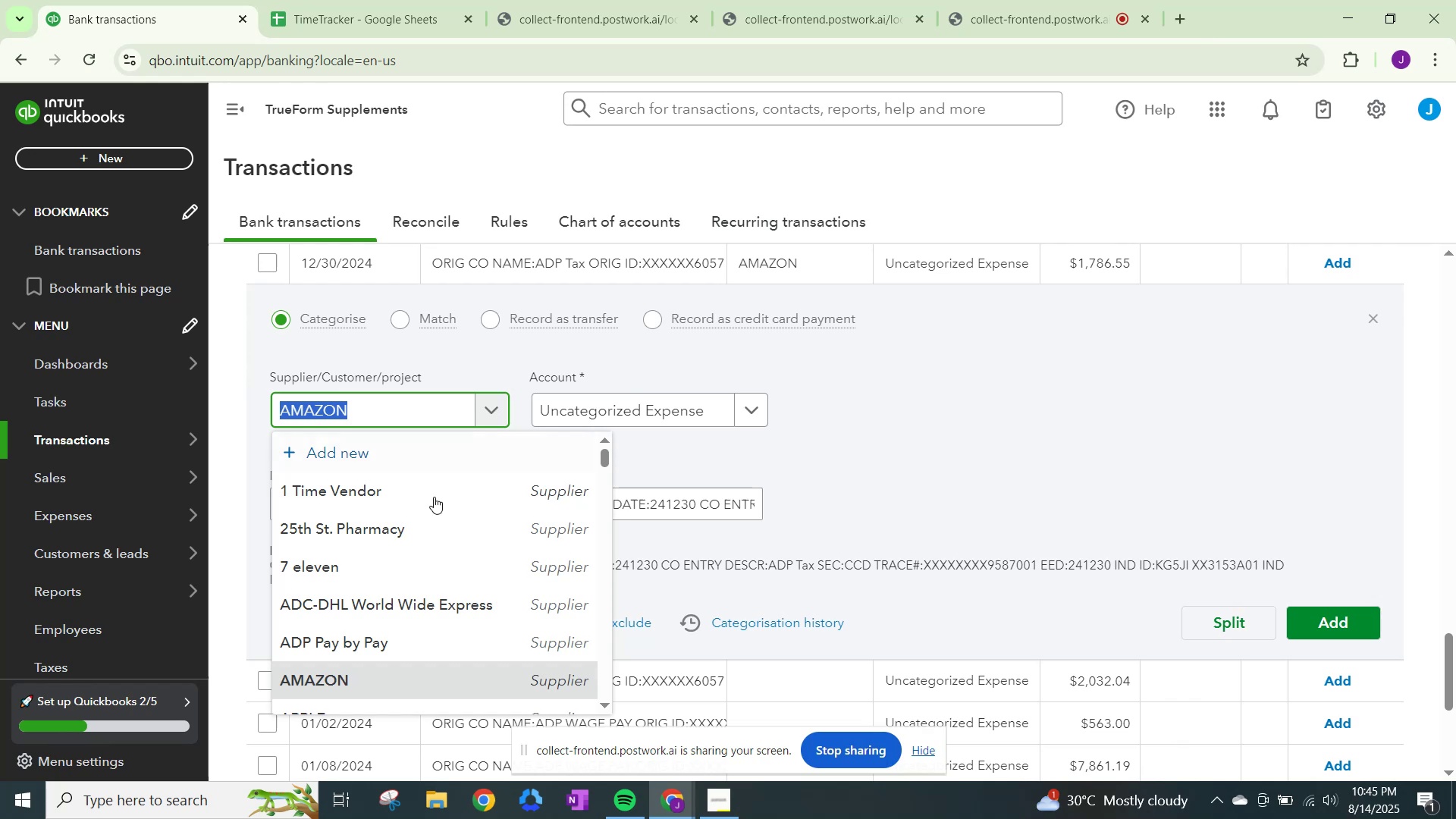 
left_click([341, 642])
 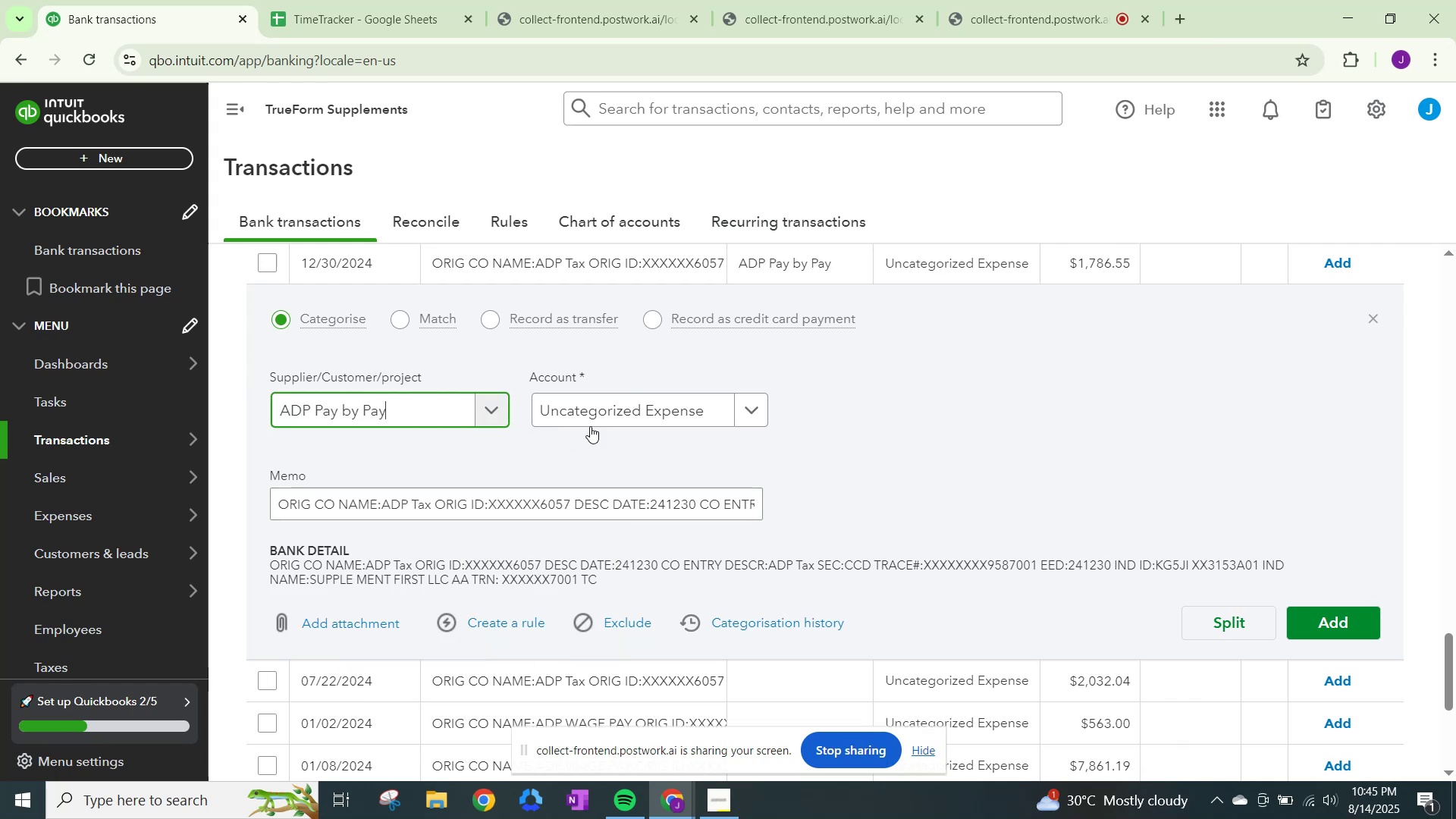 
left_click([604, 415])
 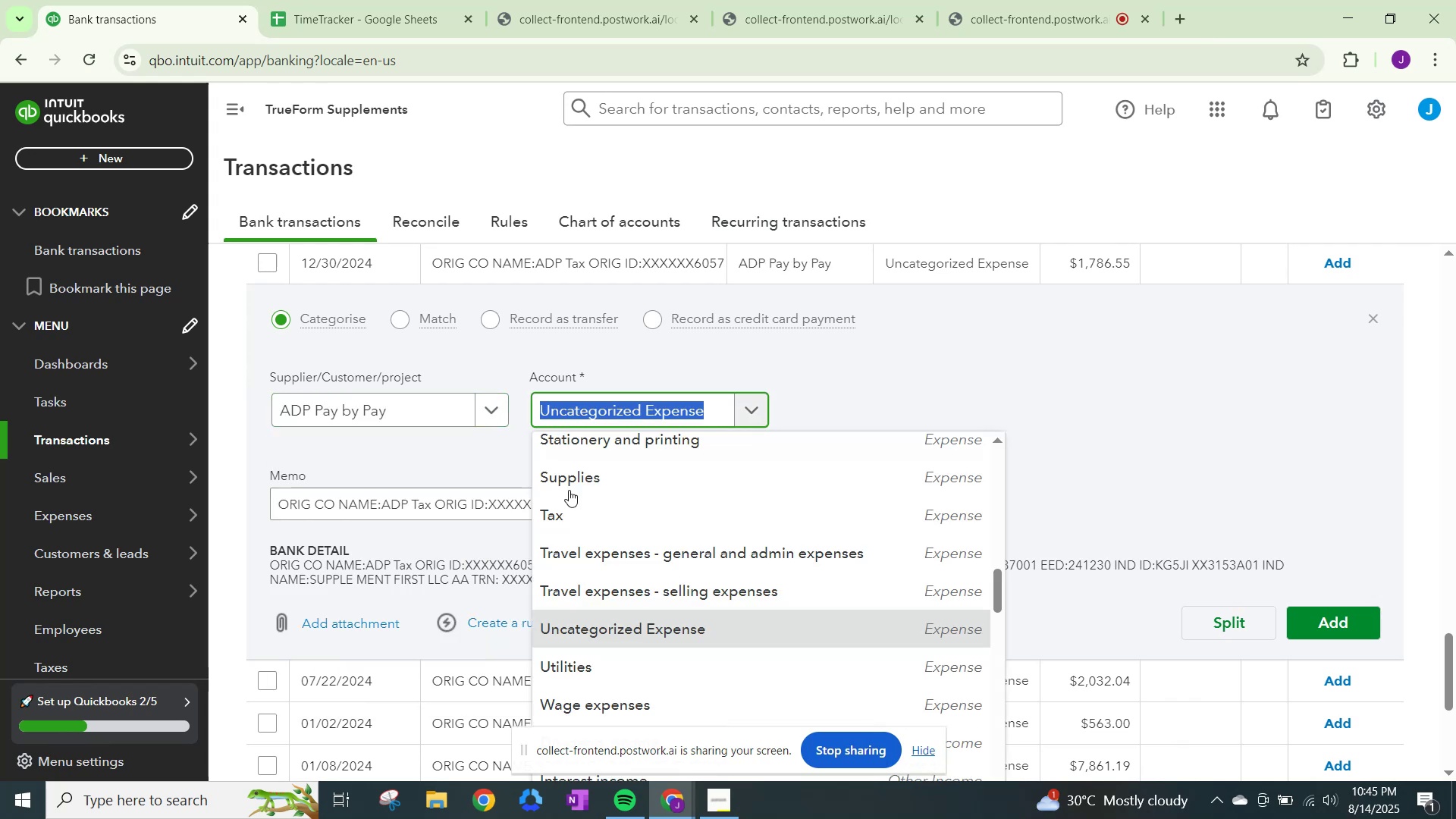 
left_click([572, 504])
 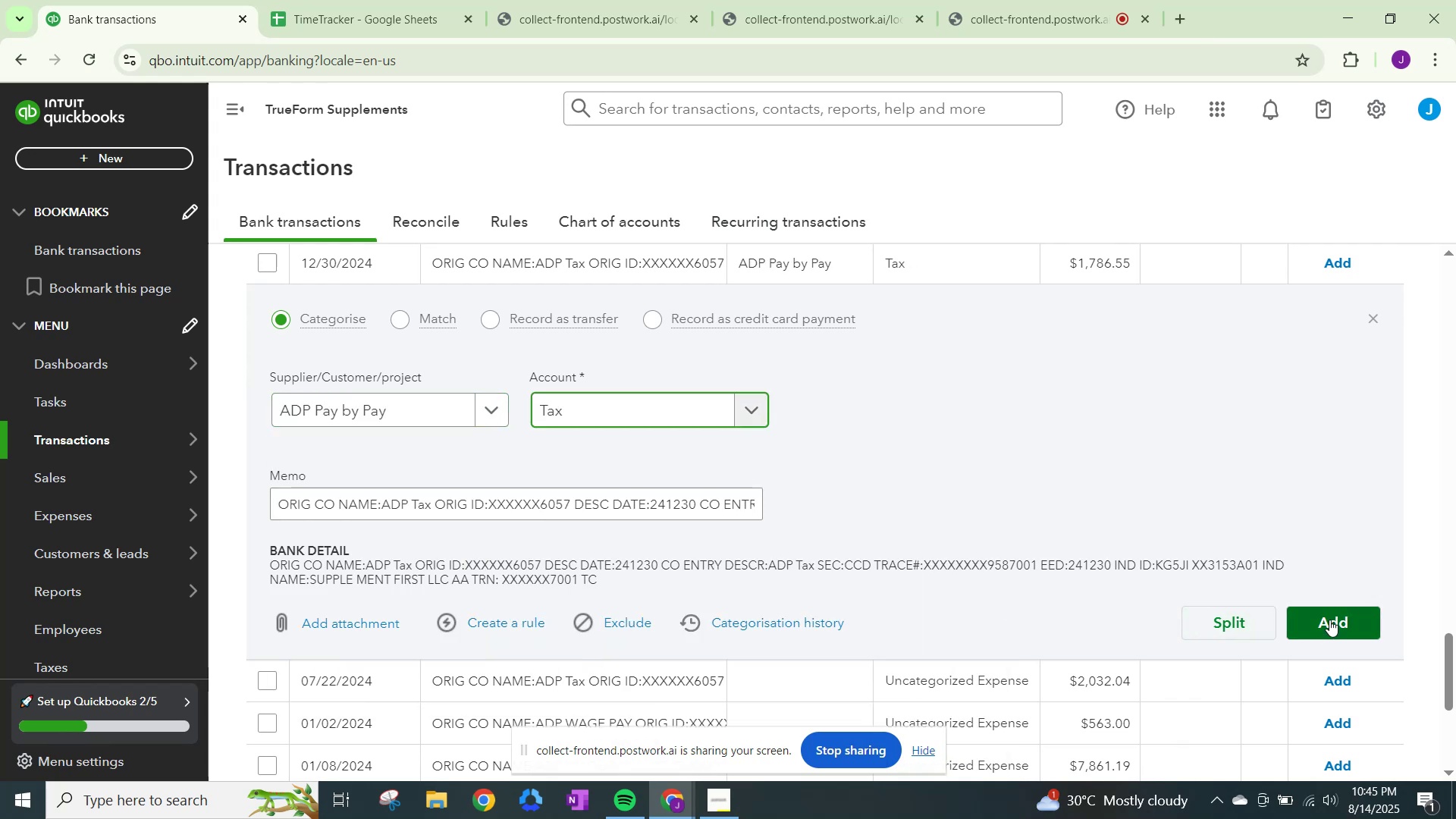 
left_click([1329, 620])
 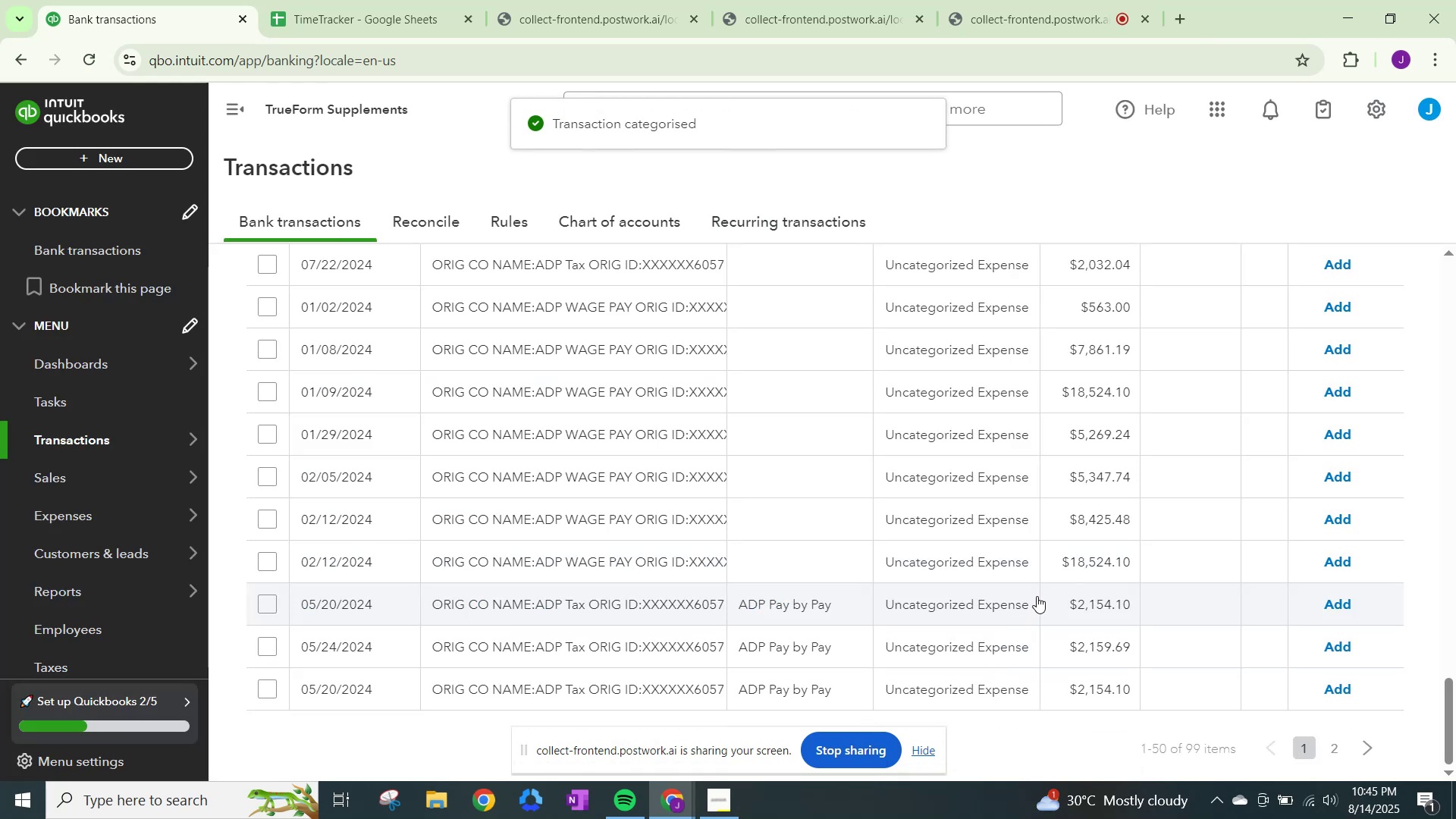 
left_click([975, 599])
 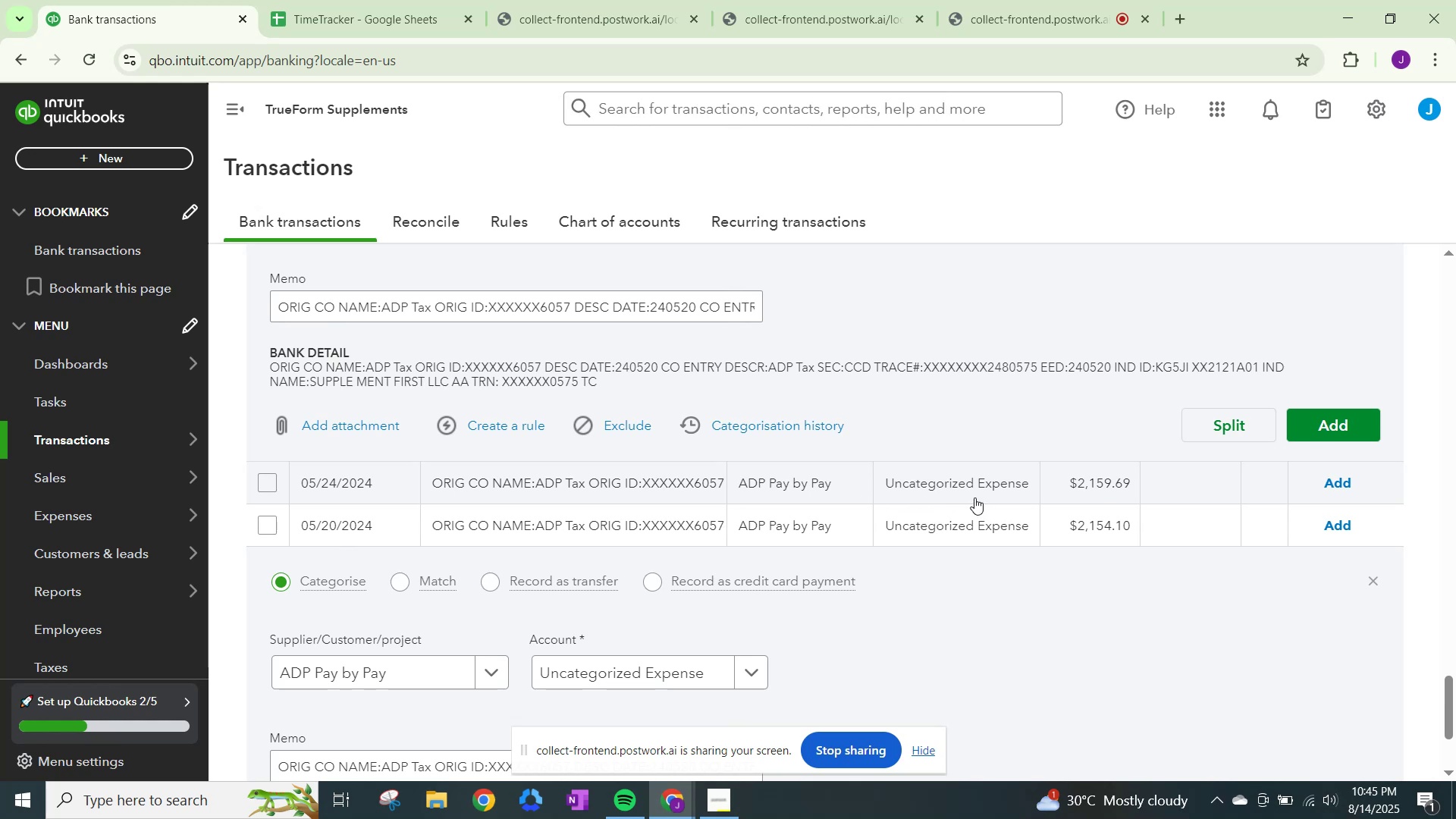 
left_click([750, 668])
 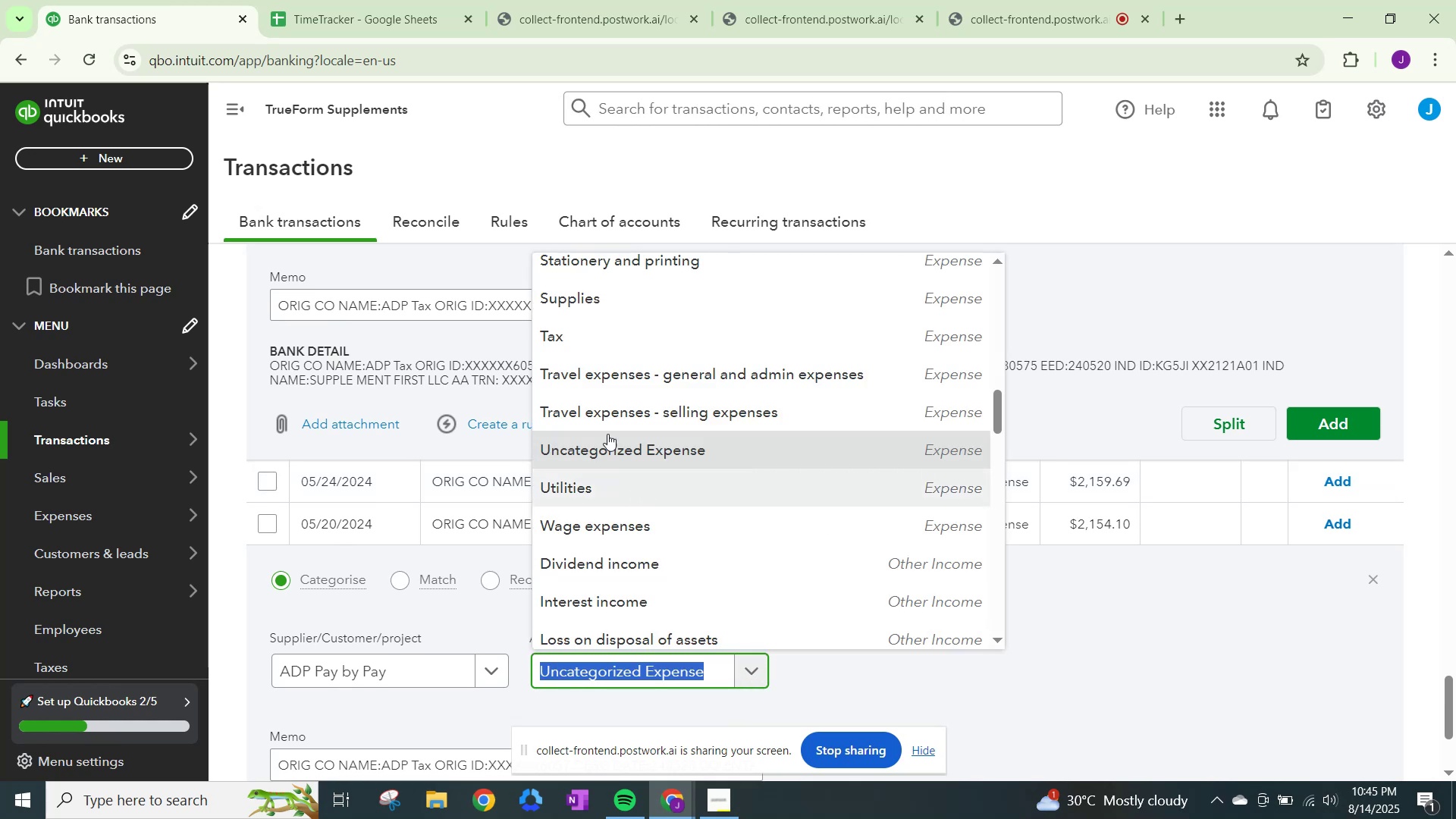 
left_click([566, 333])
 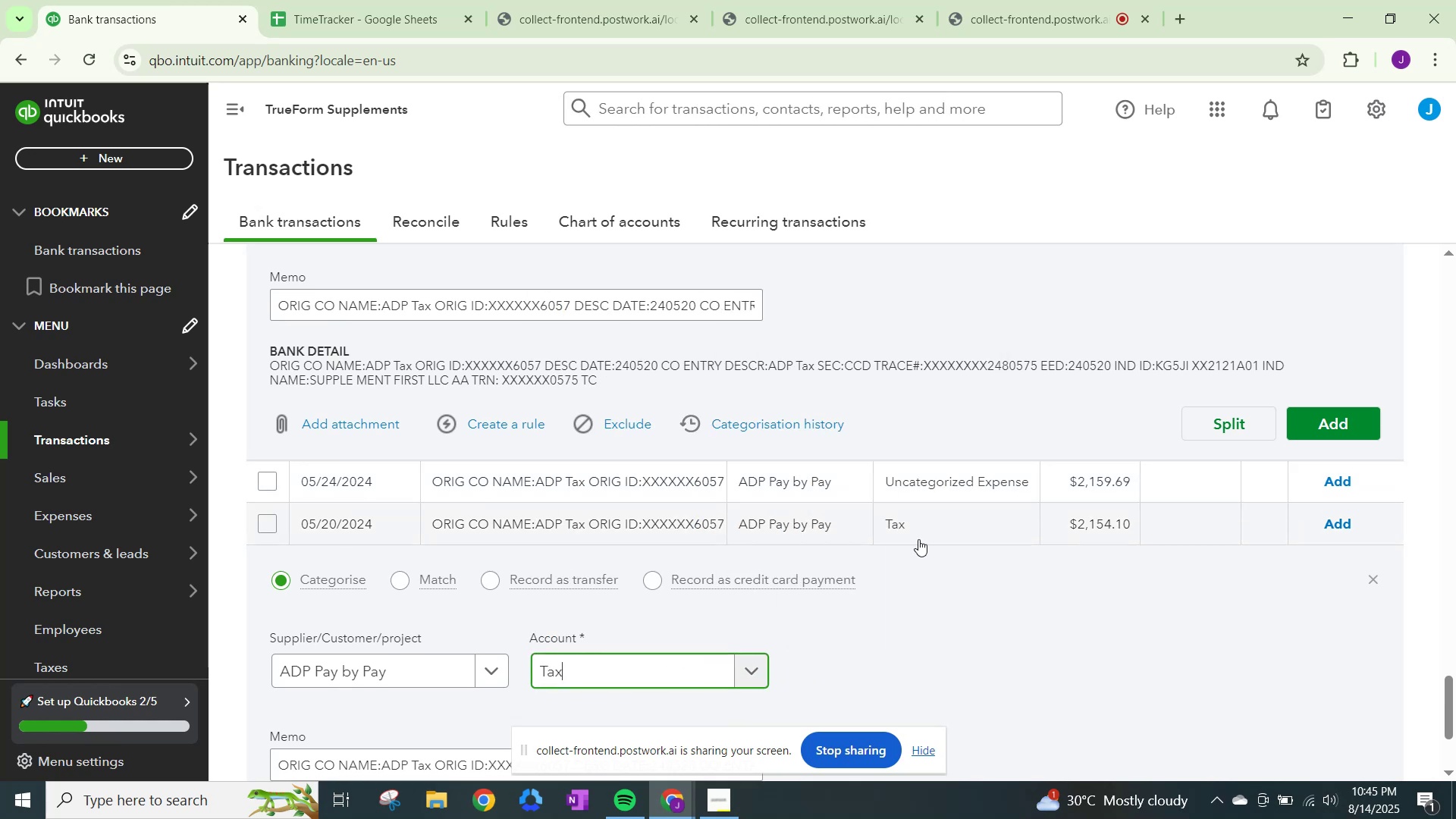 
scroll: coordinate [1328, 733], scroll_direction: down, amount: 3.0
 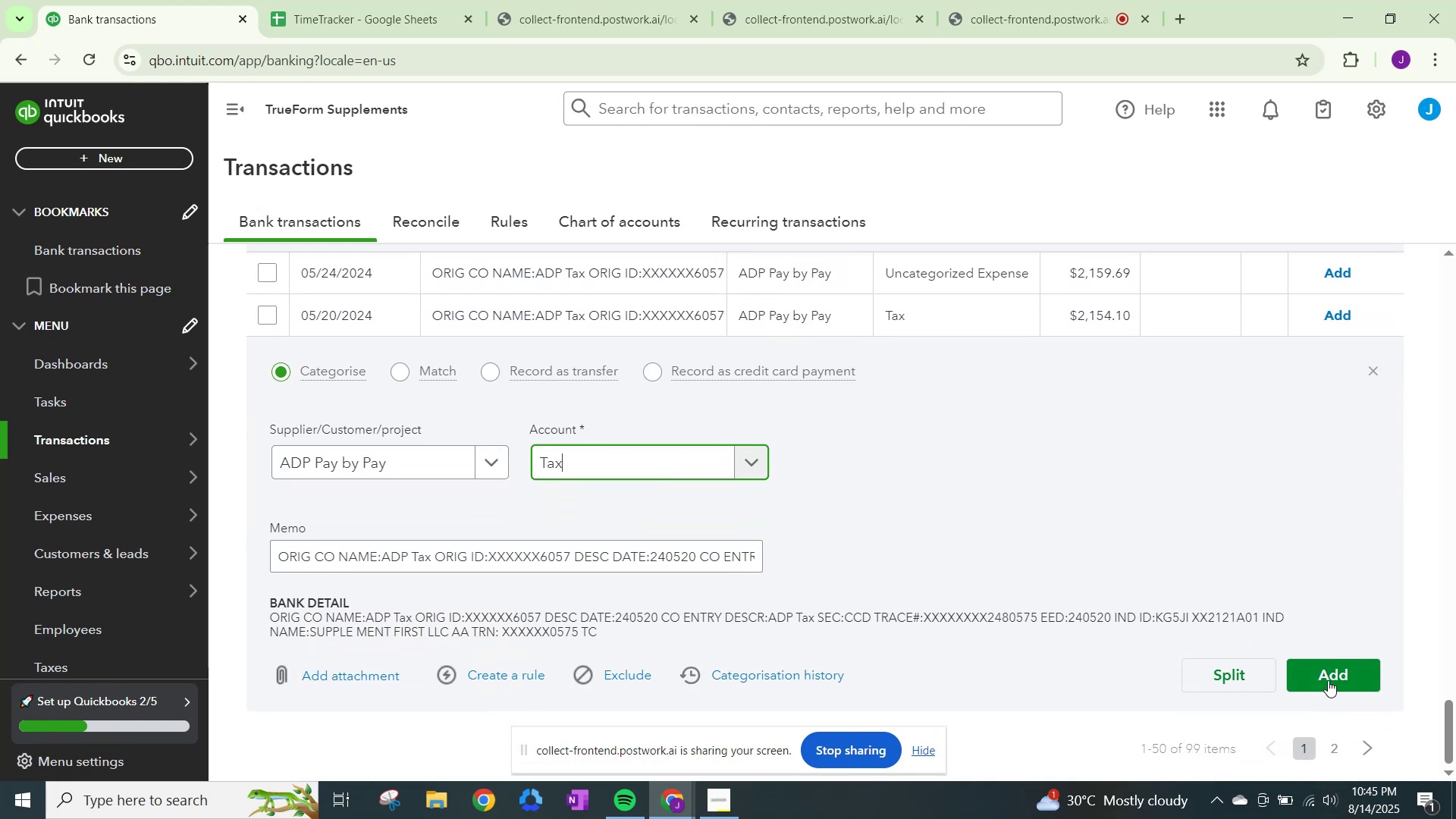 
left_click([1328, 680])
 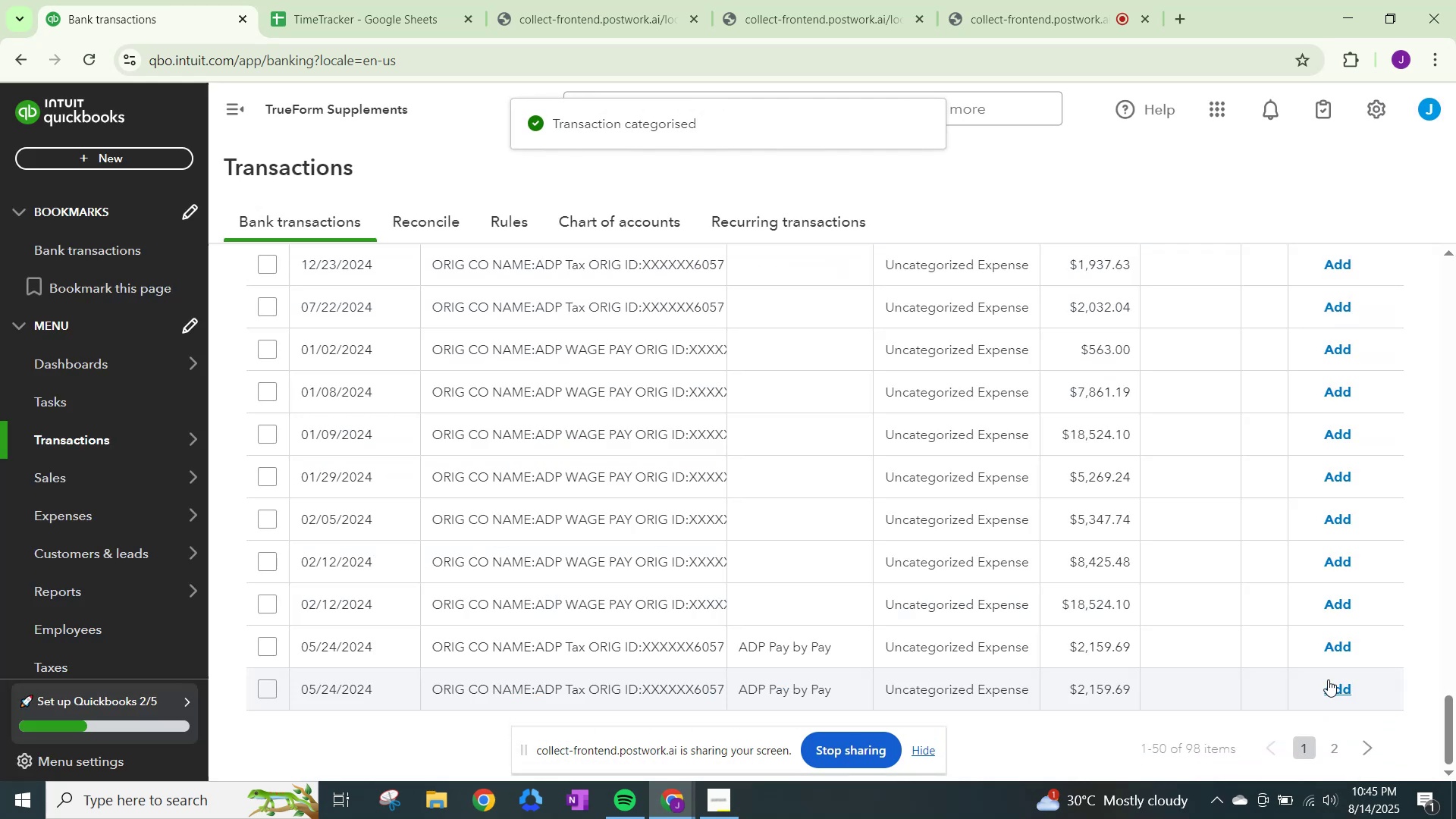 
left_click([947, 638])
 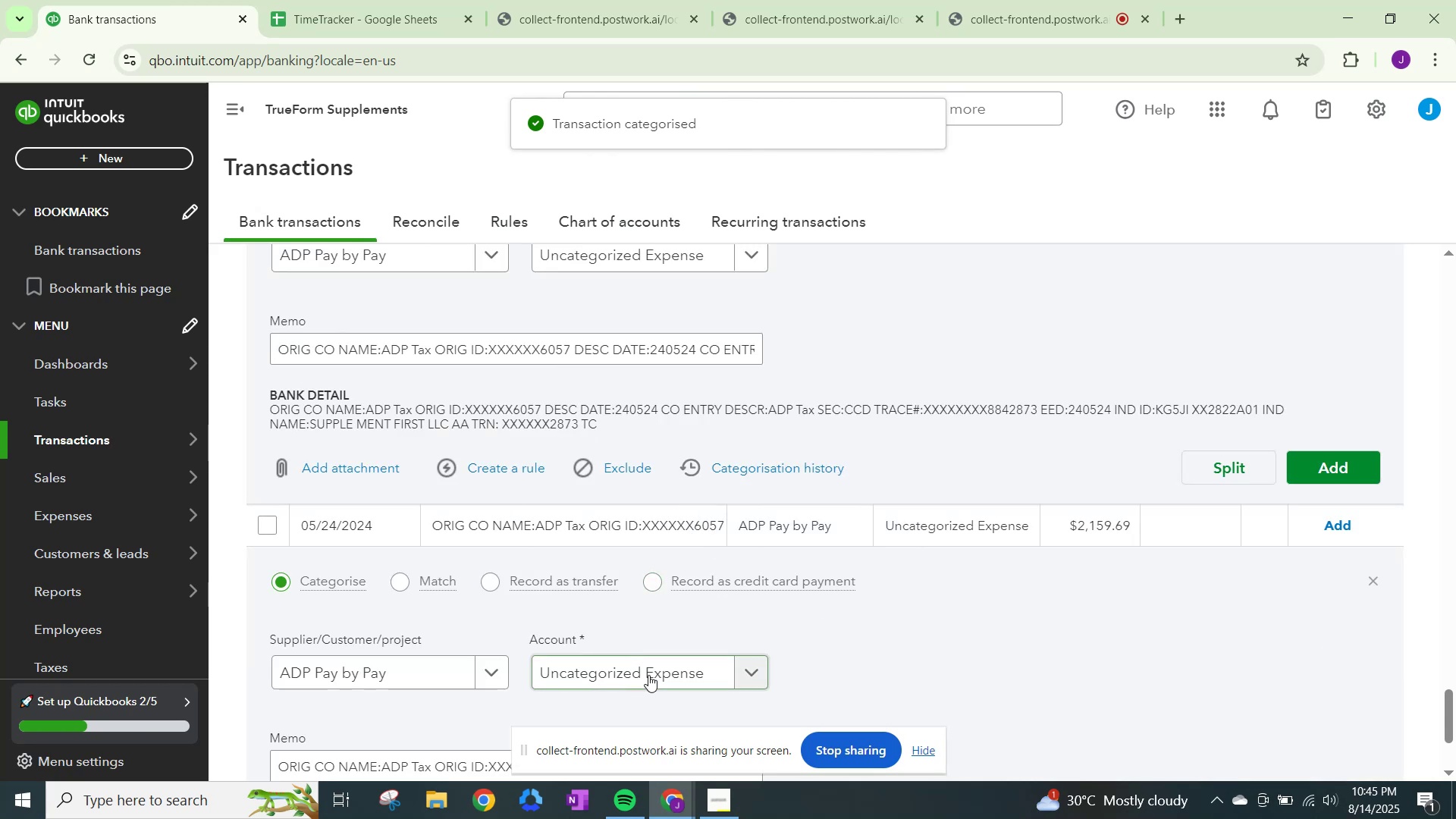 
left_click([745, 666])
 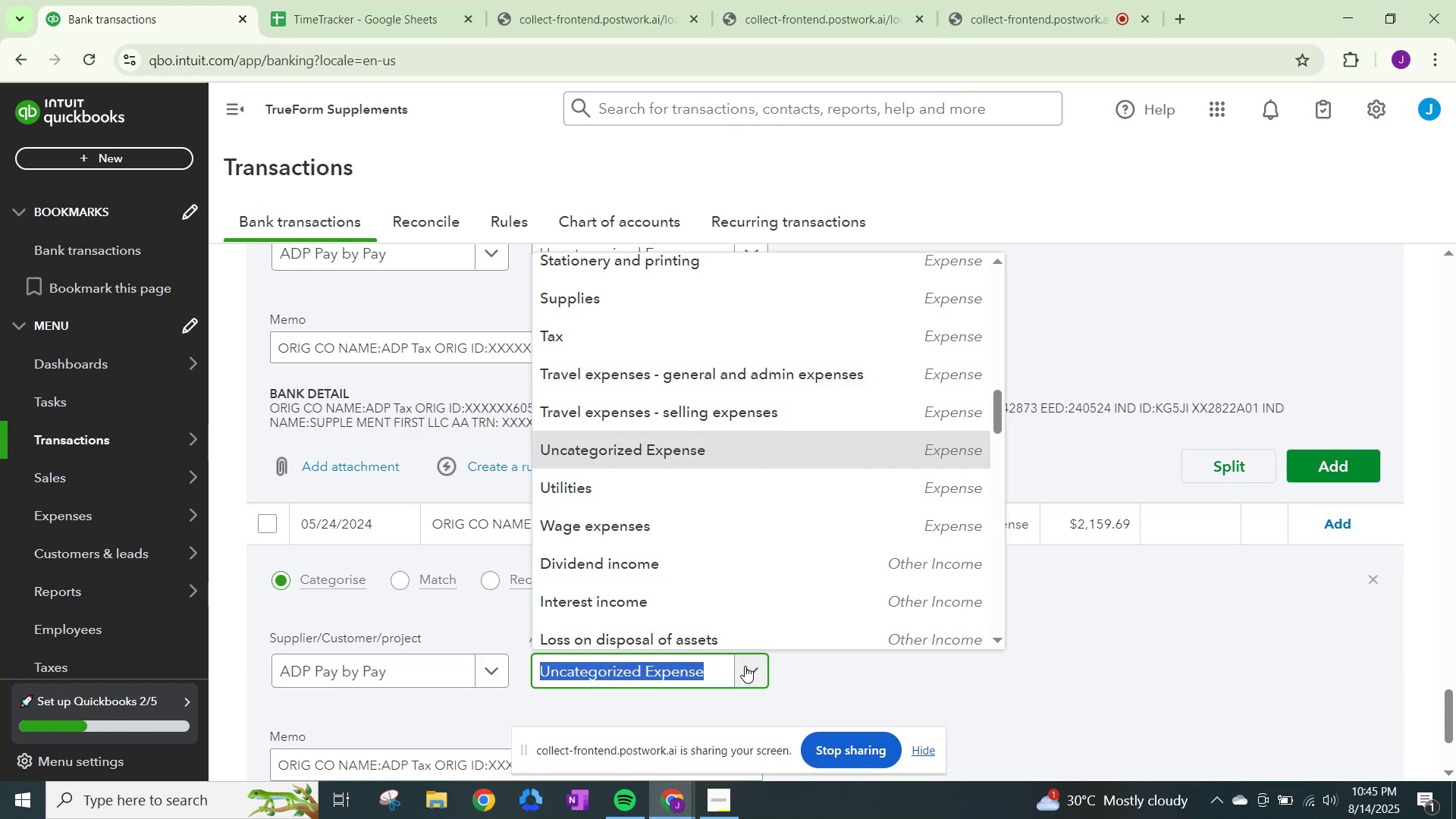 
type(tax)
 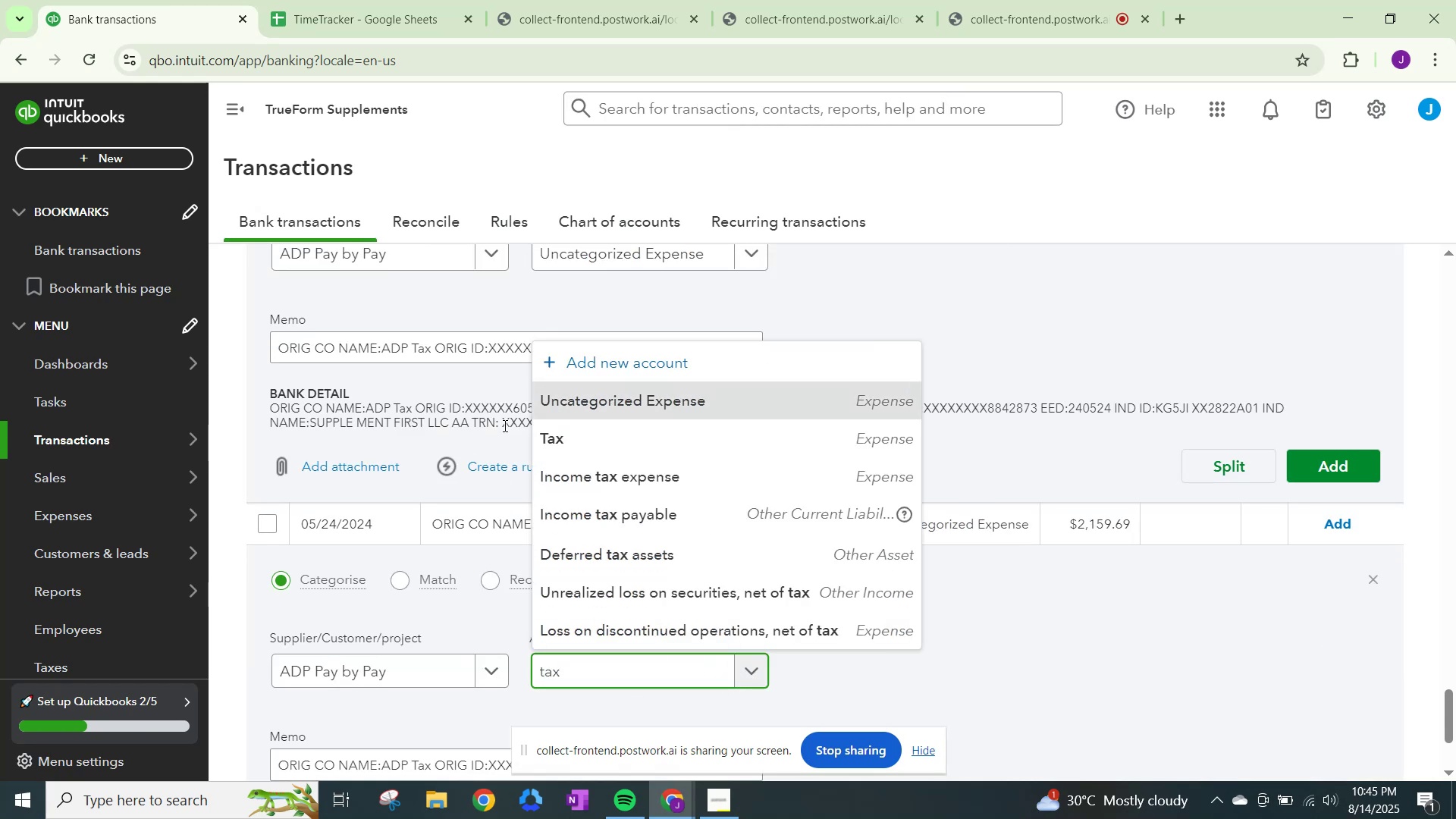 
left_click([548, 432])
 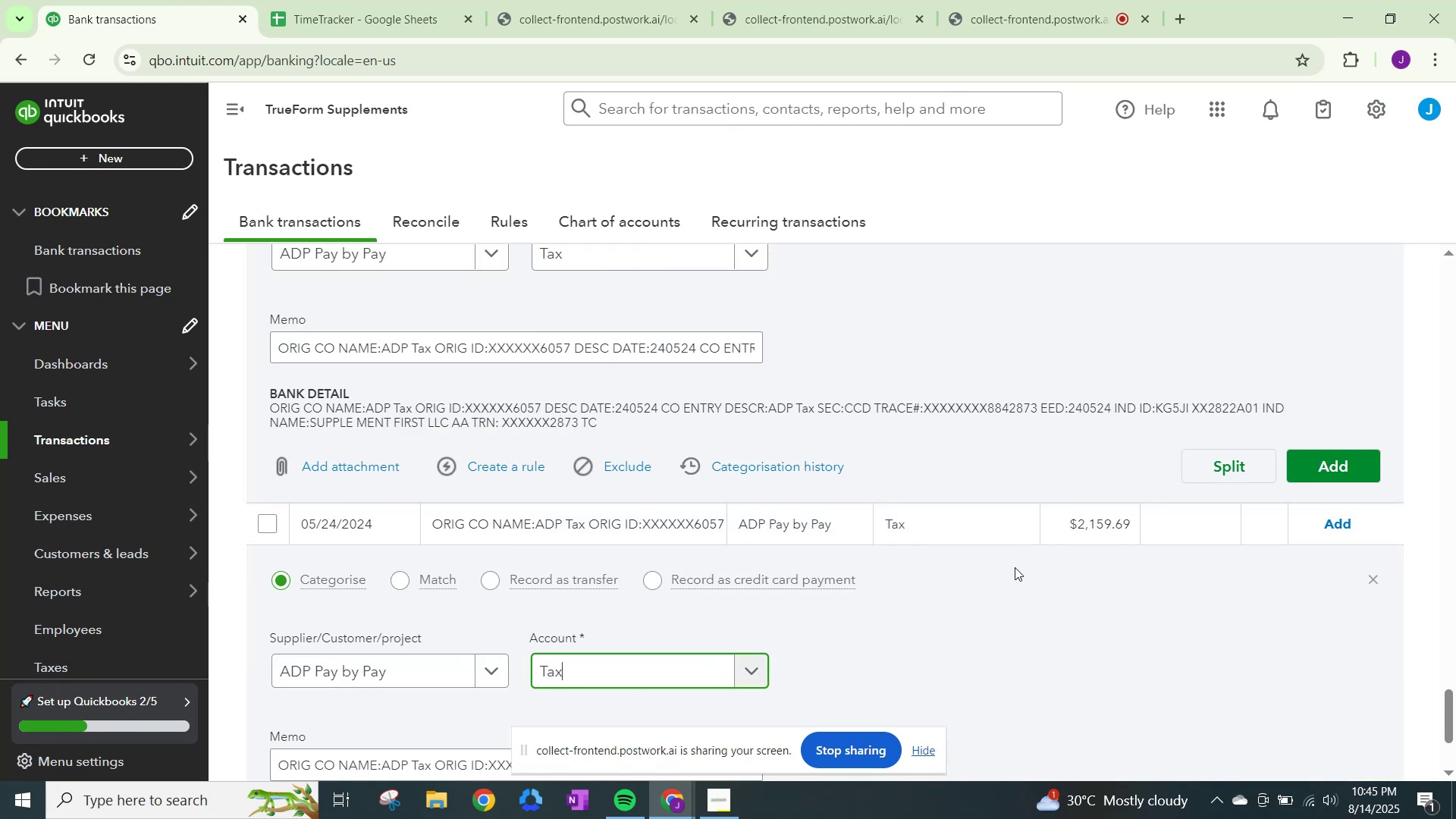 
scroll: coordinate [1185, 707], scroll_direction: down, amount: 2.0
 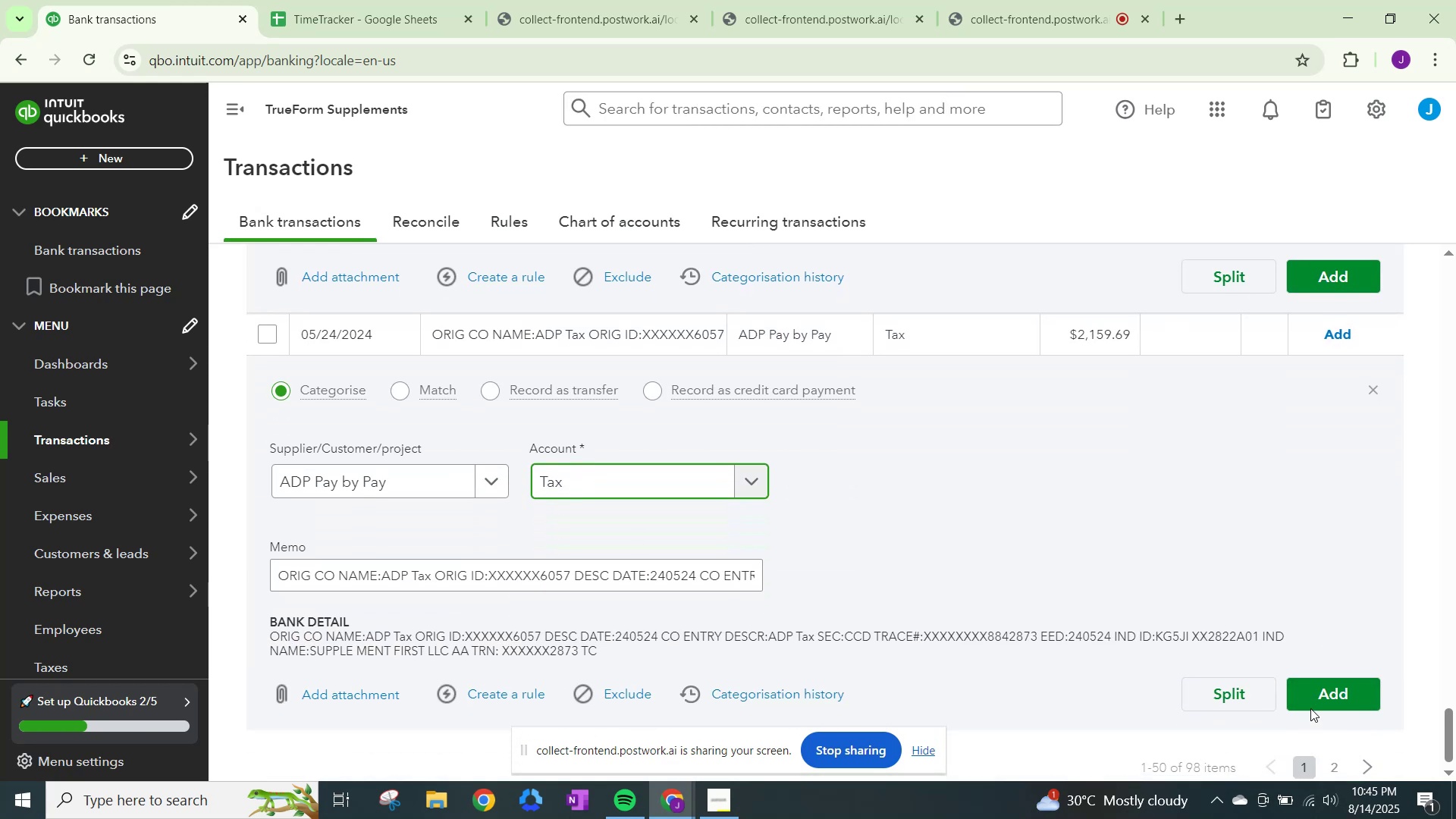 
left_click([1322, 689])
 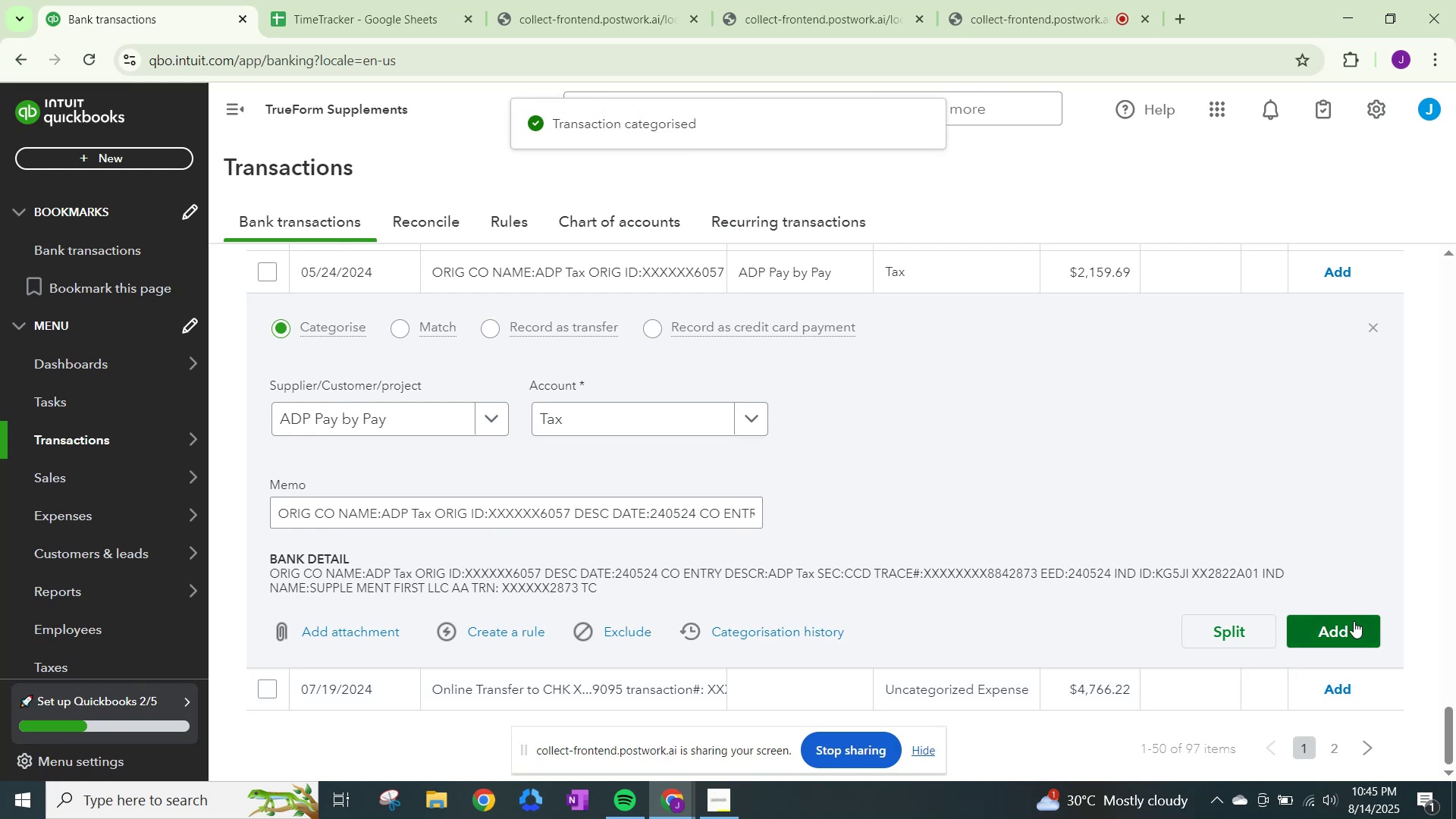 
left_click([1354, 621])
 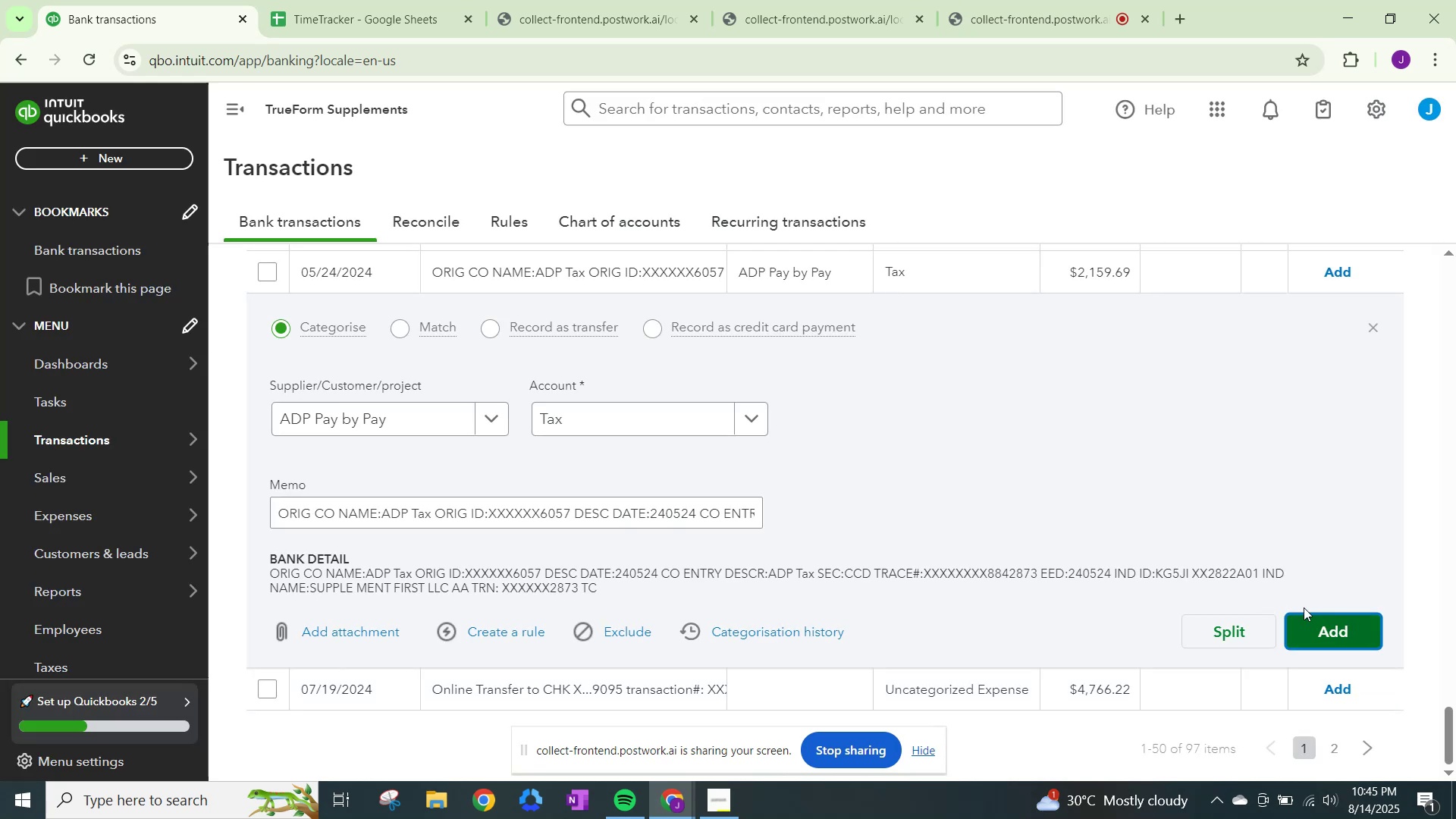 
scroll: coordinate [1034, 595], scroll_direction: up, amount: 12.0
 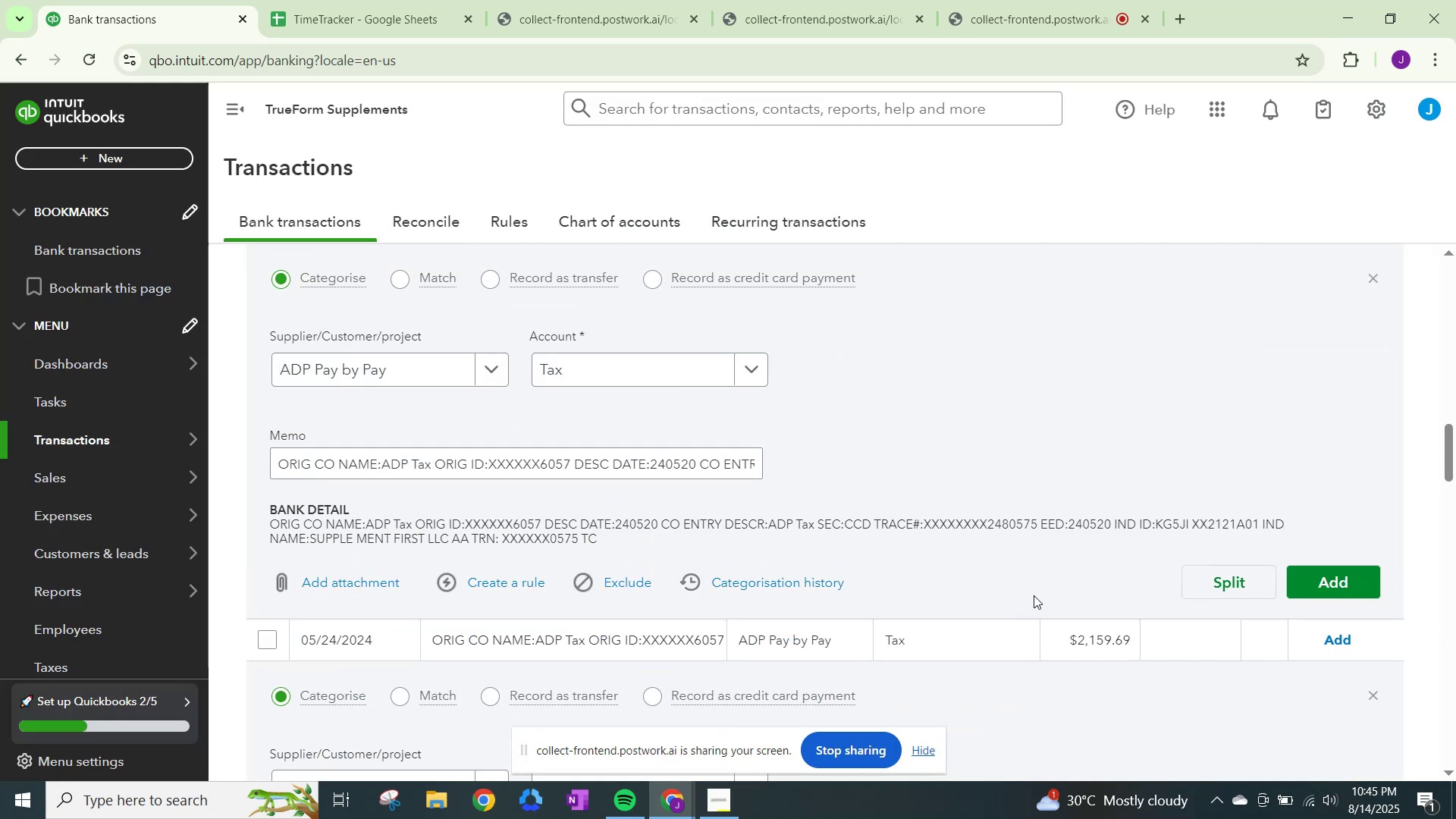 
scroll: coordinate [1034, 595], scroll_direction: down, amount: 1.0
 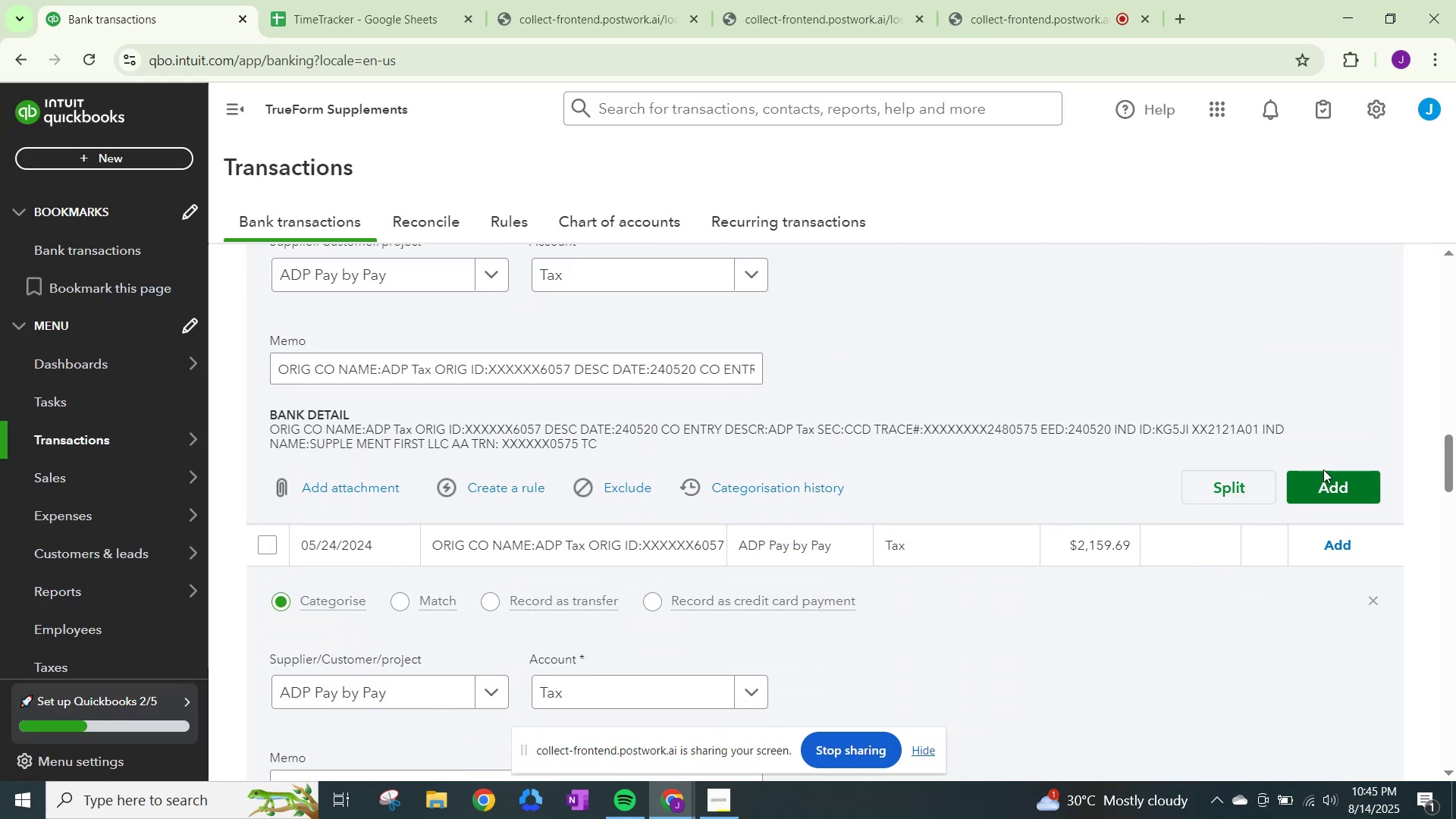 
left_click([1329, 470])
 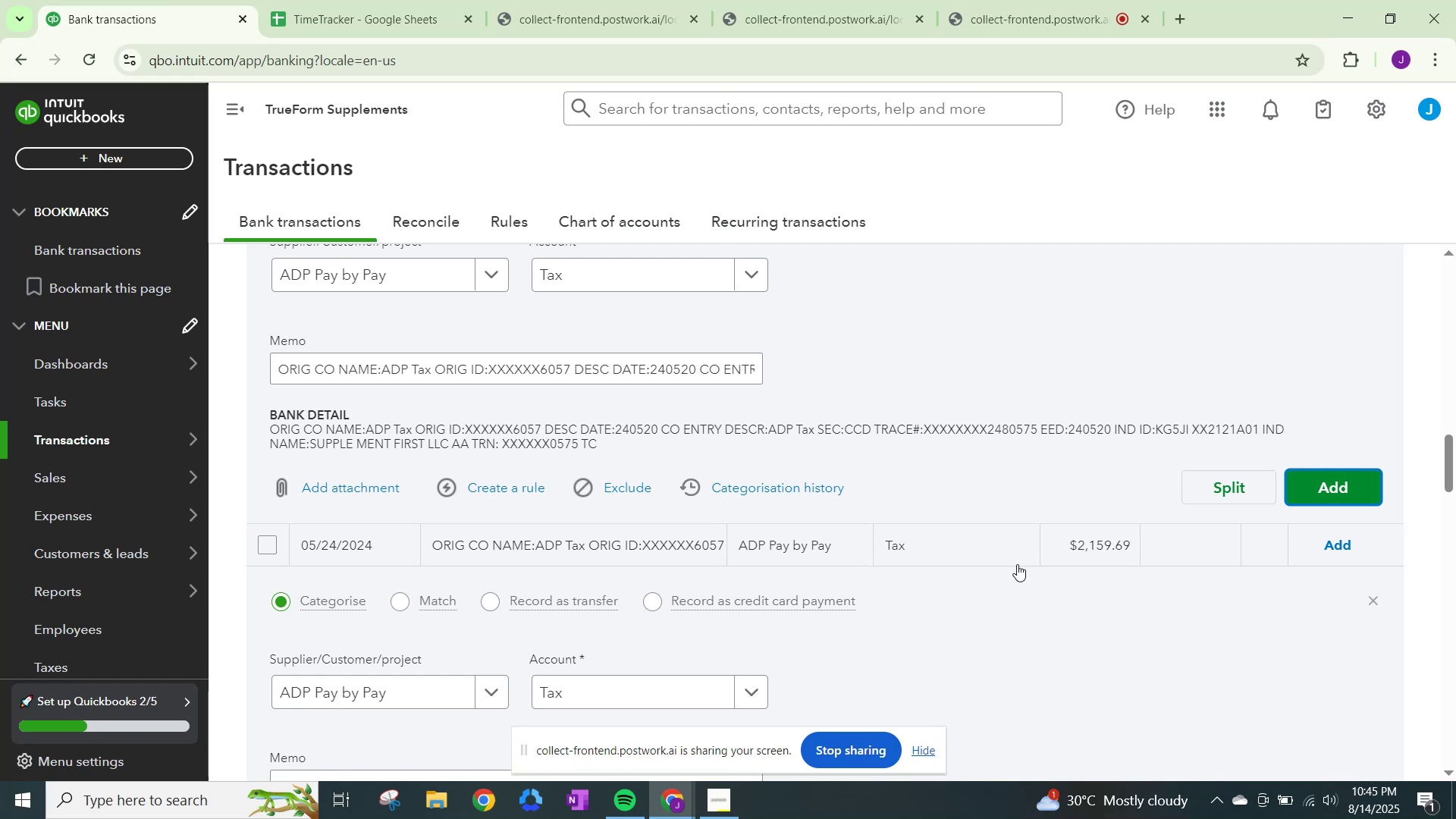 
scroll: coordinate [957, 585], scroll_direction: down, amount: 33.0
 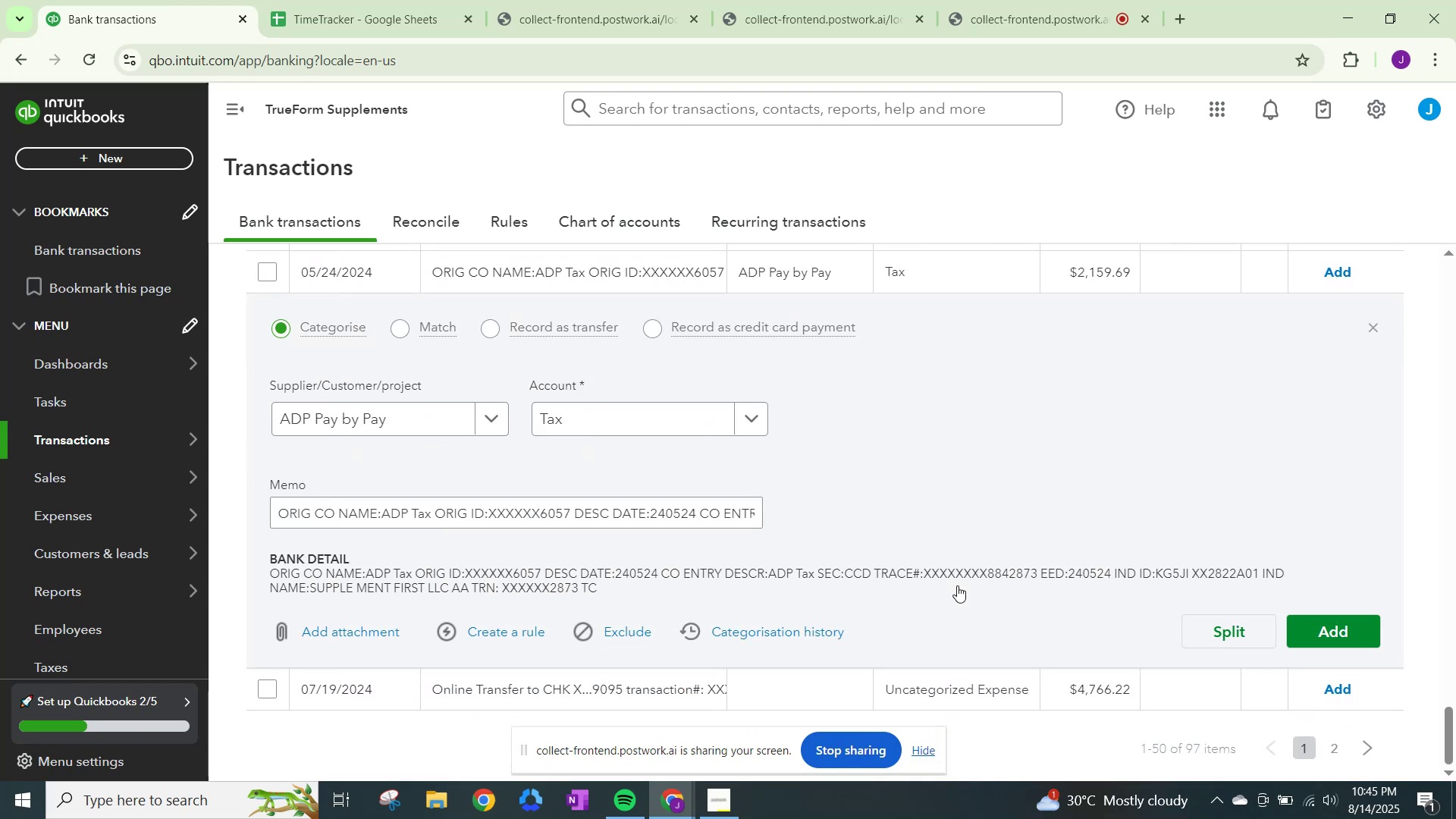 
scroll: coordinate [656, 400], scroll_direction: up, amount: 47.0
 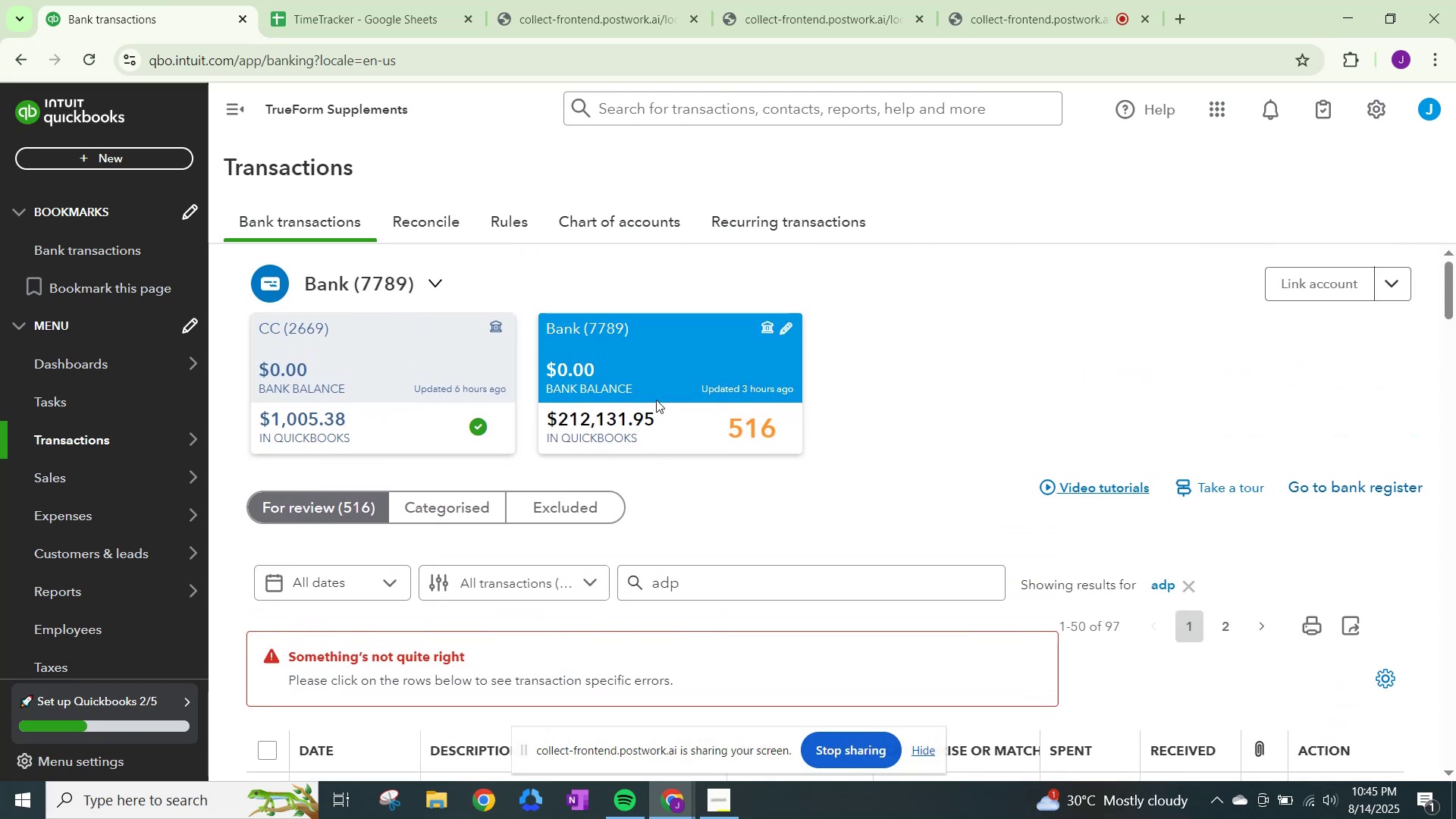 
scroll: coordinate [655, 401], scroll_direction: down, amount: 2.0
 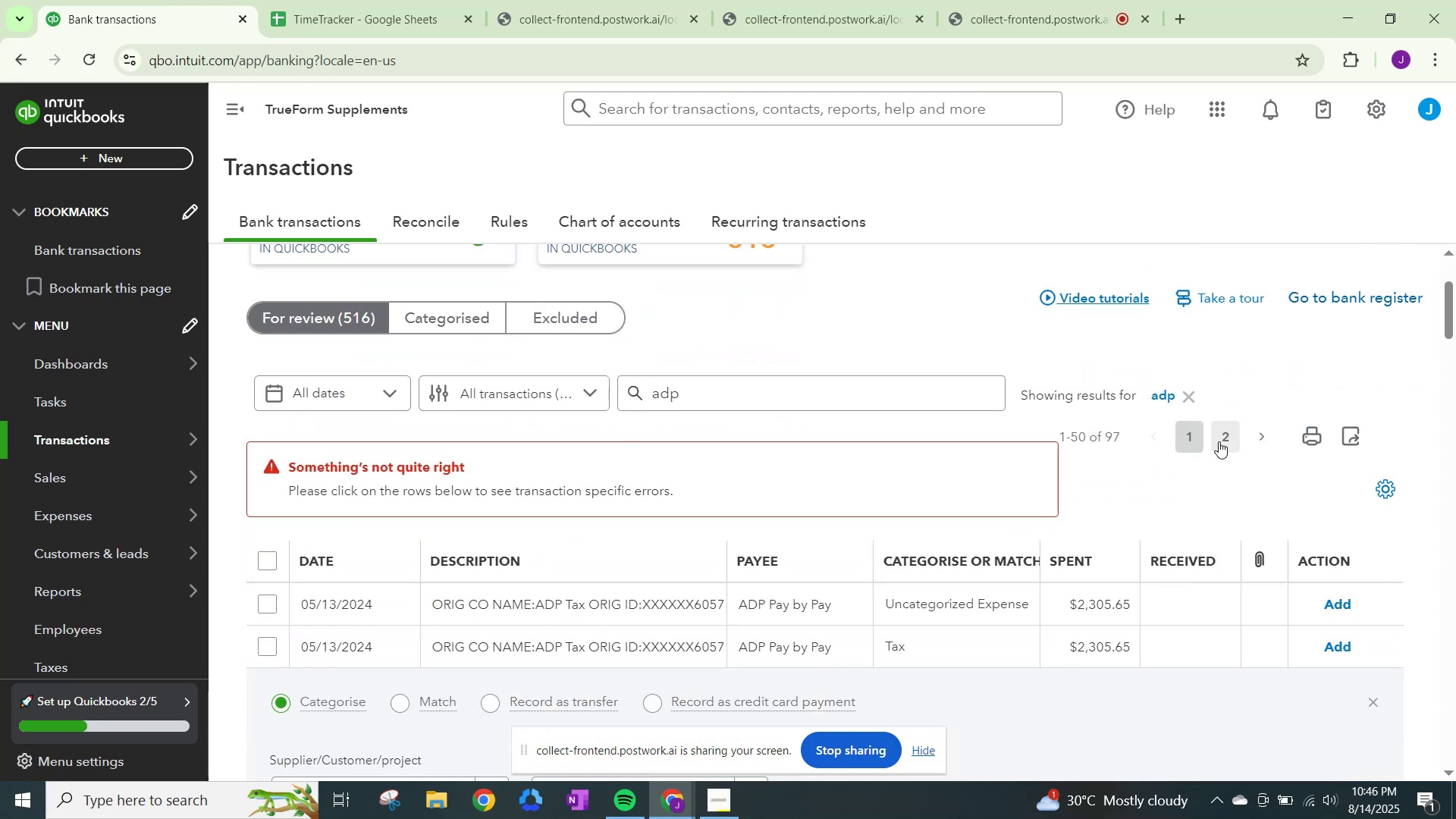 
left_click([1191, 393])
 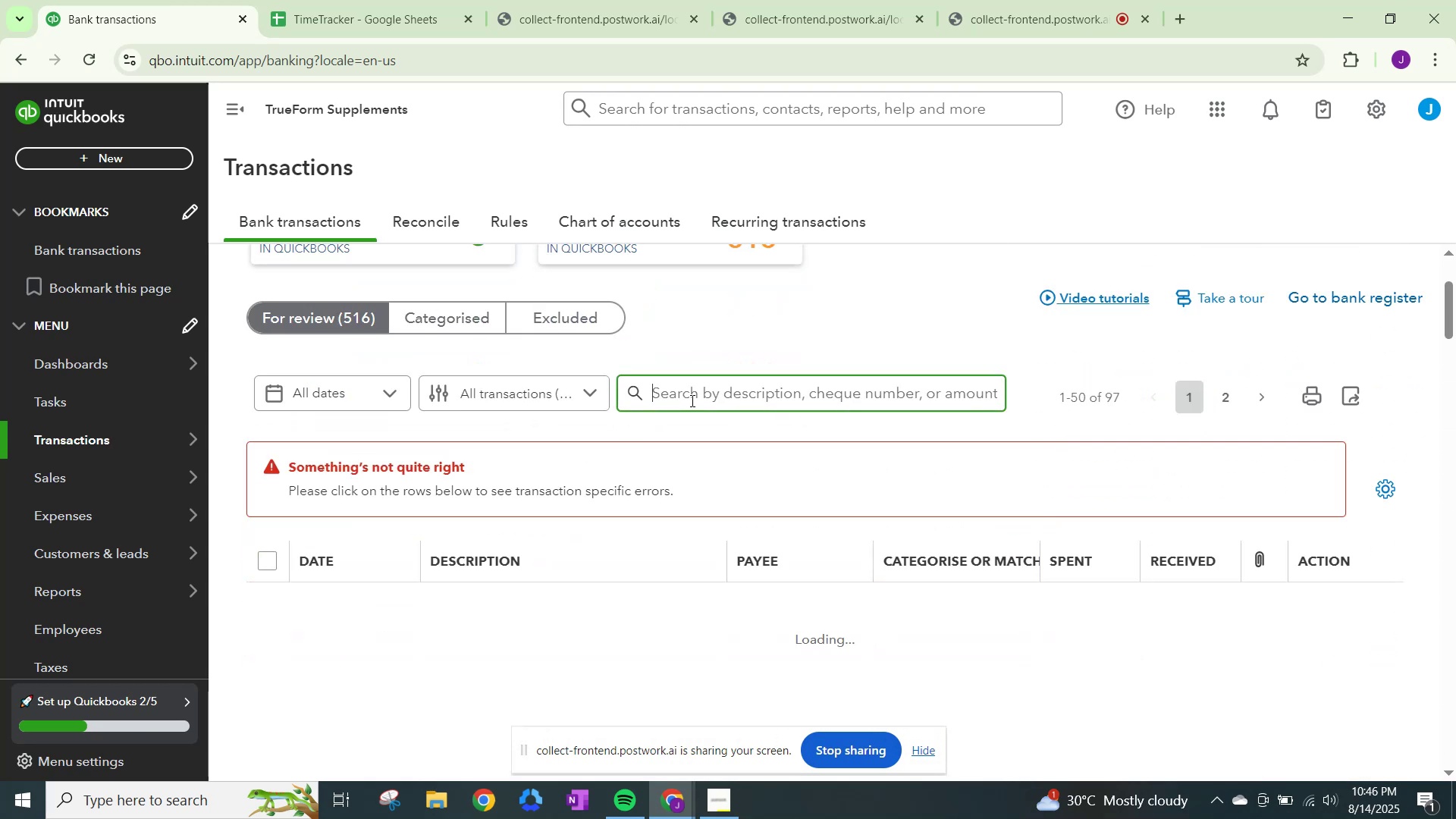 
left_click([701, 396])
 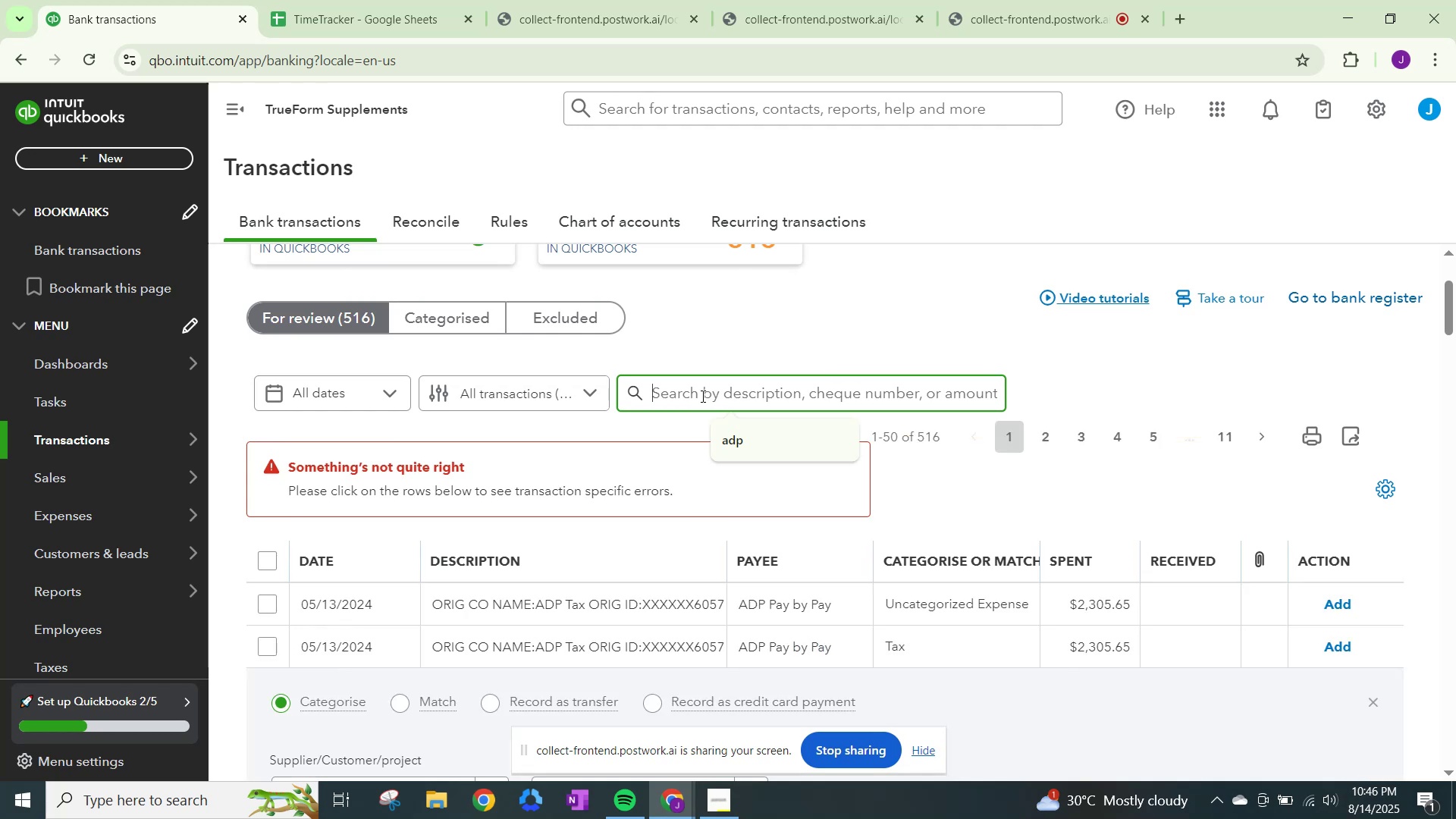 
type(adp)
 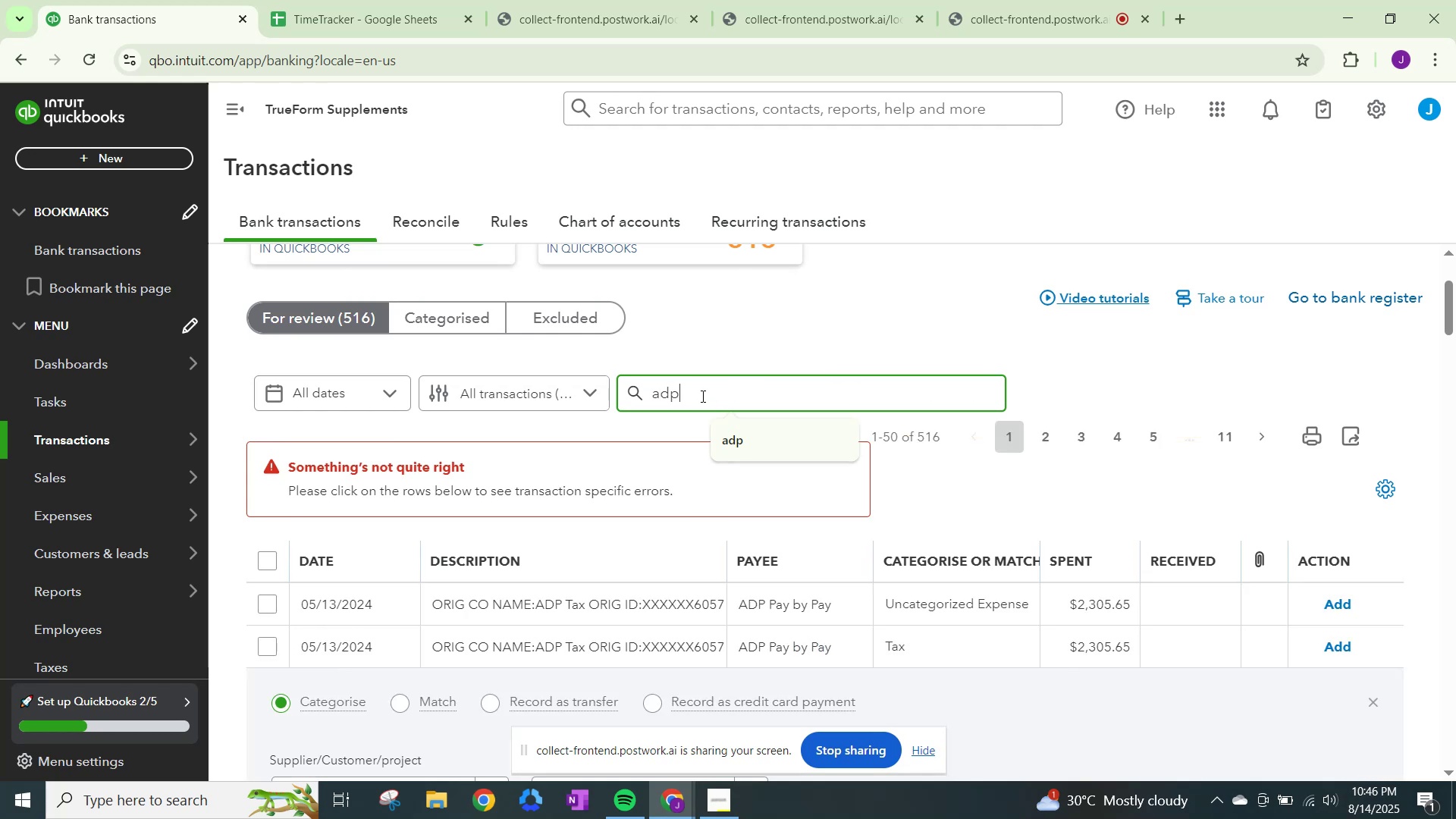 
key(Enter)
 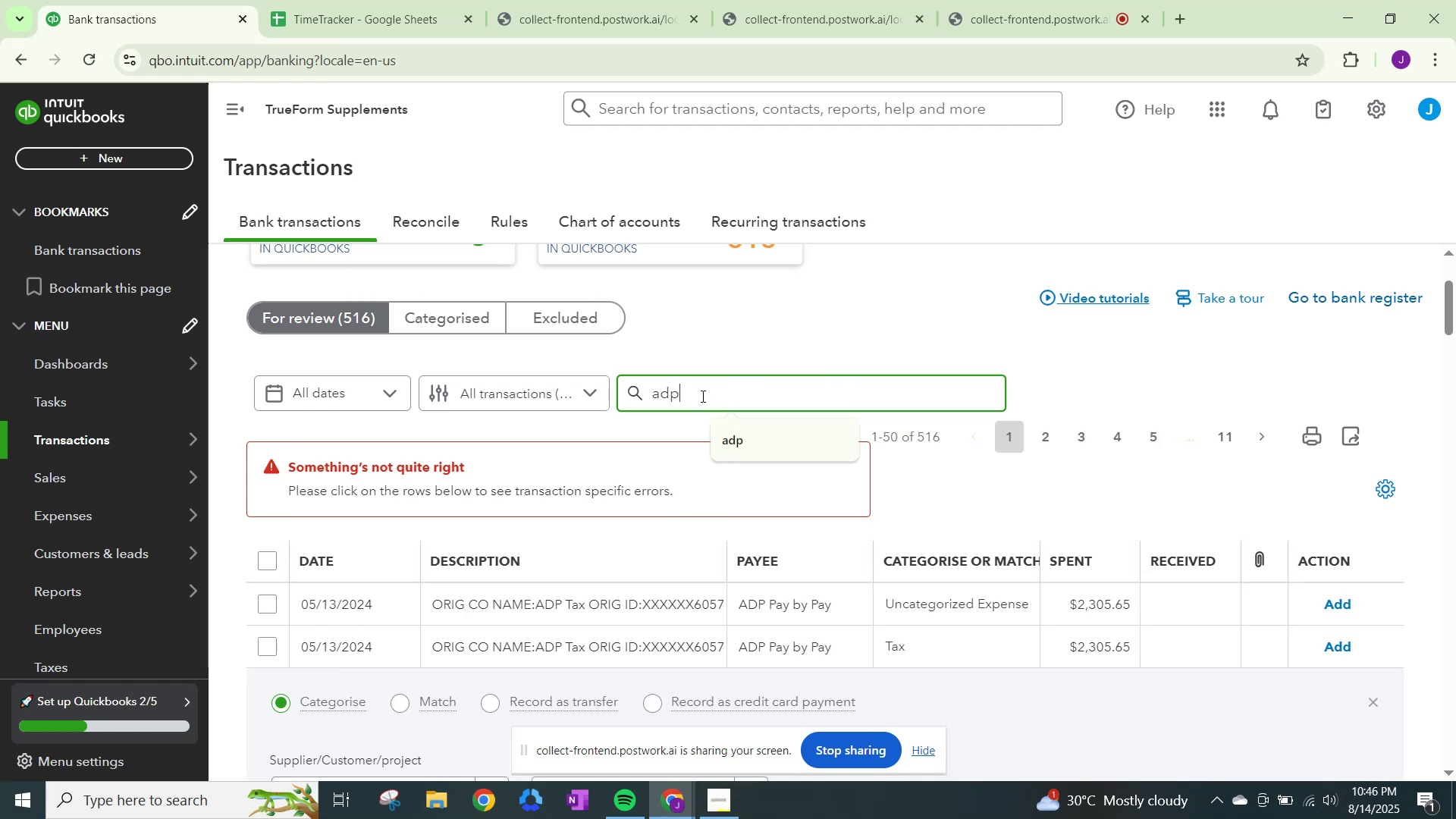 
key(Backslash)
 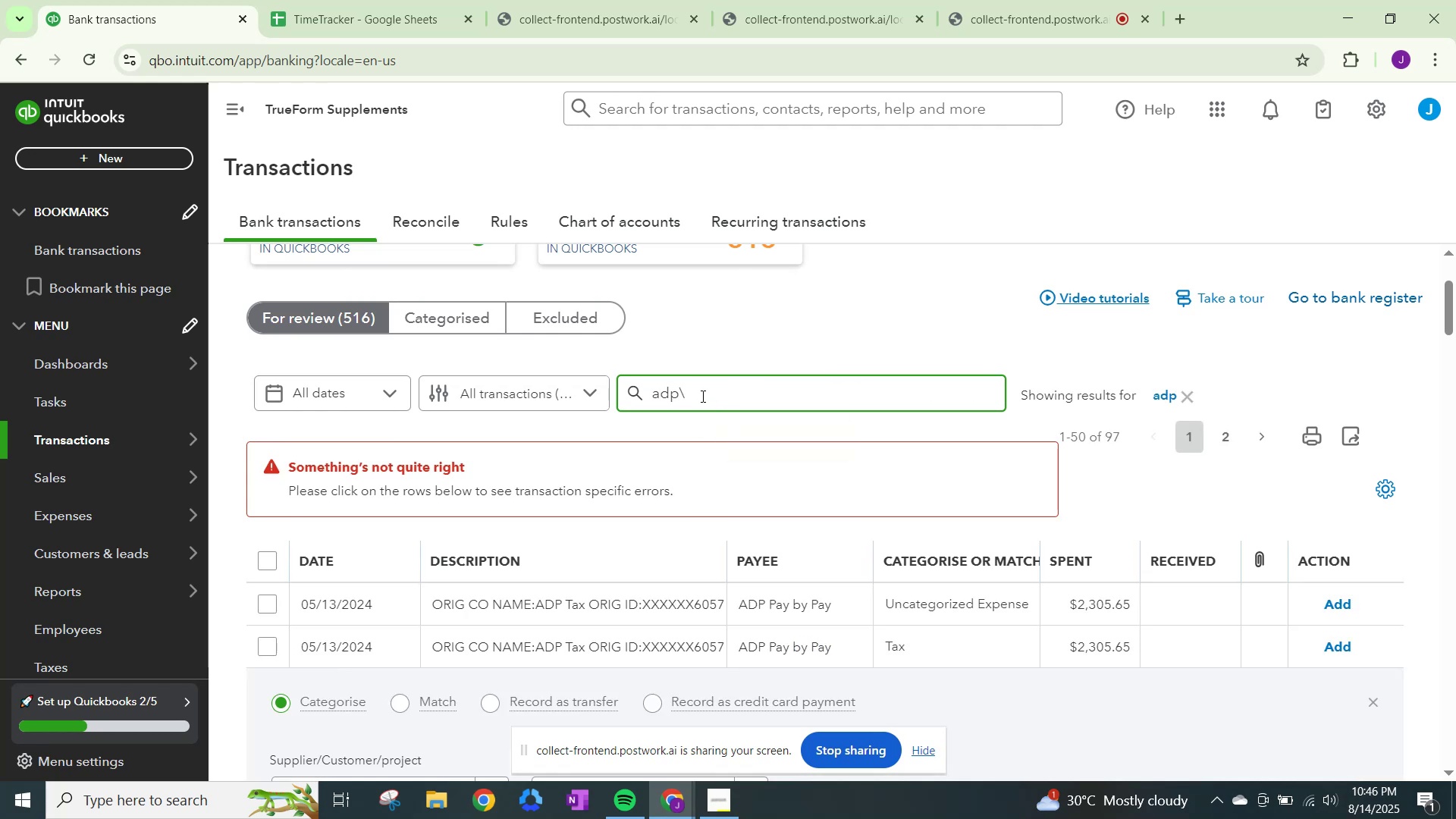 
key(Backspace)
 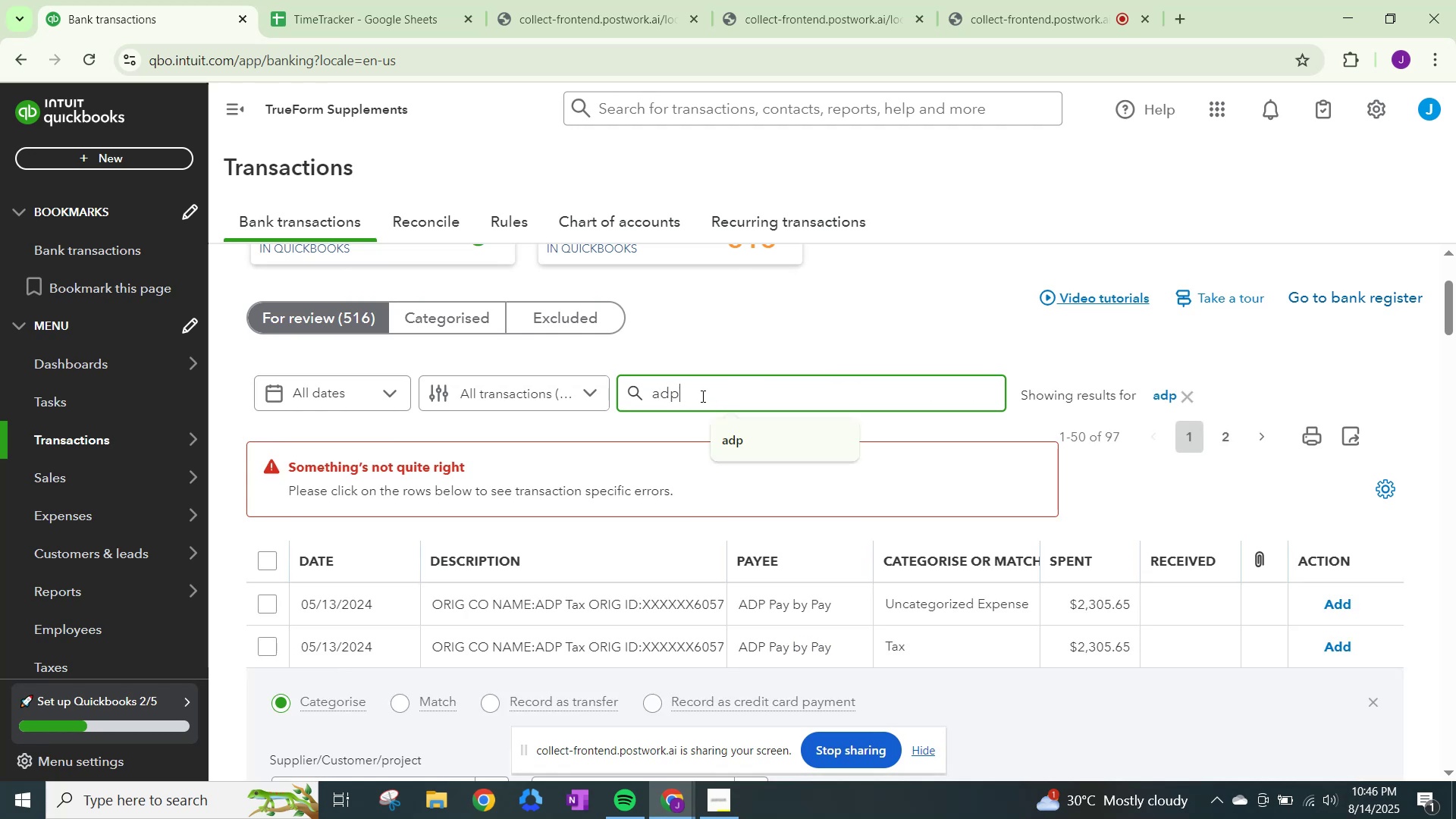 
key(Enter)
 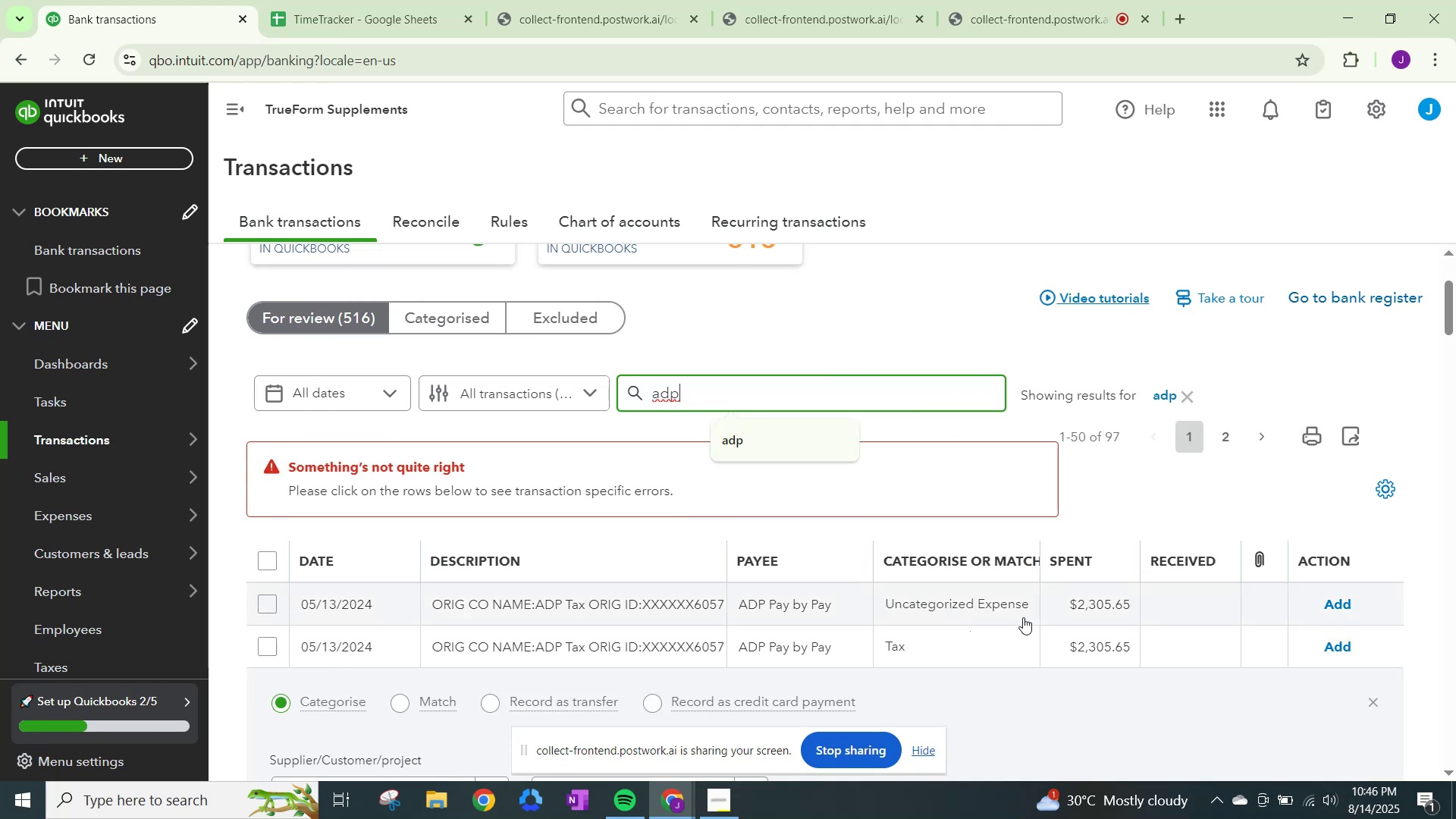 
wait(6.93)
 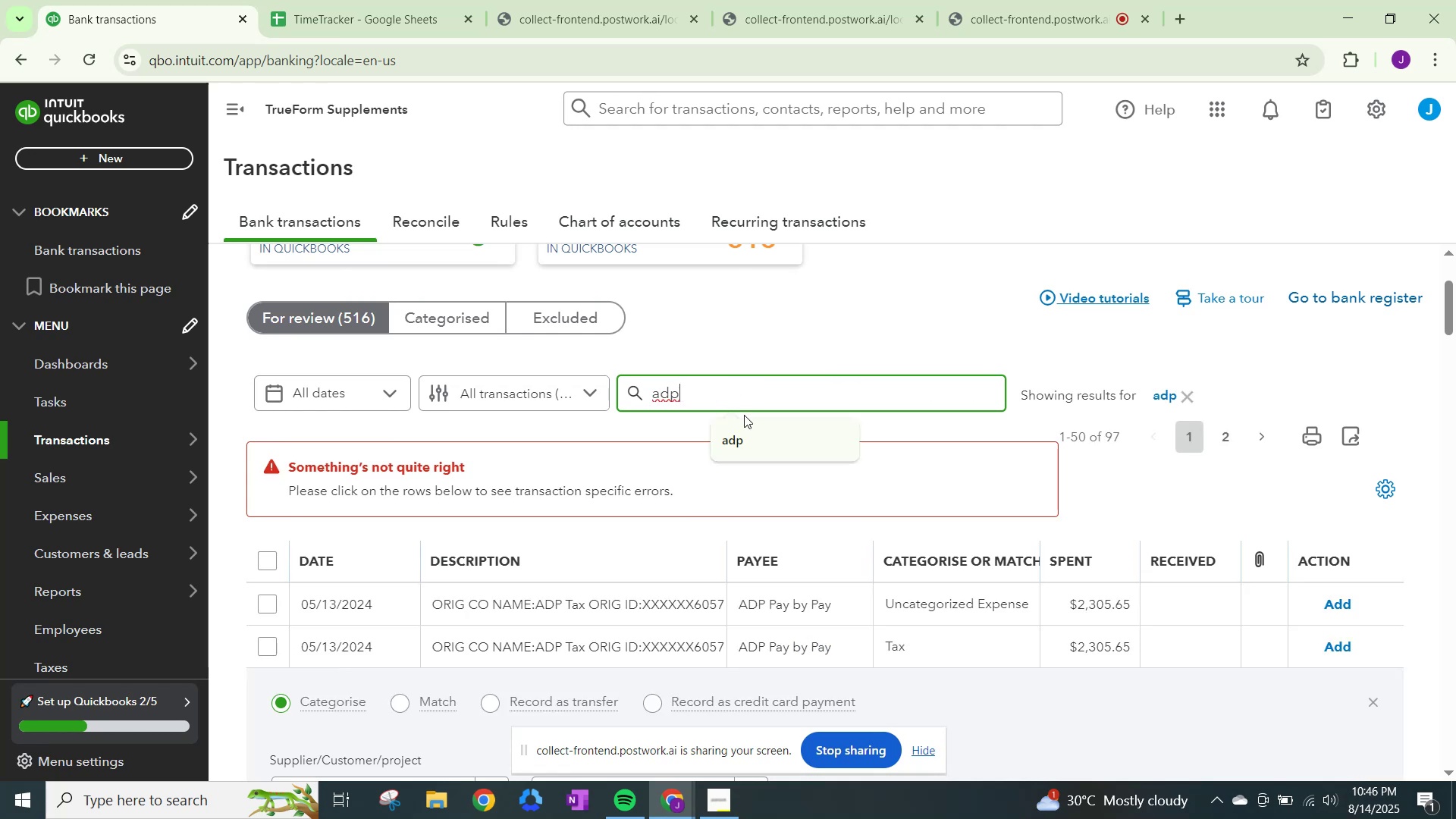 
scroll: coordinate [1216, 604], scroll_direction: down, amount: 4.0
 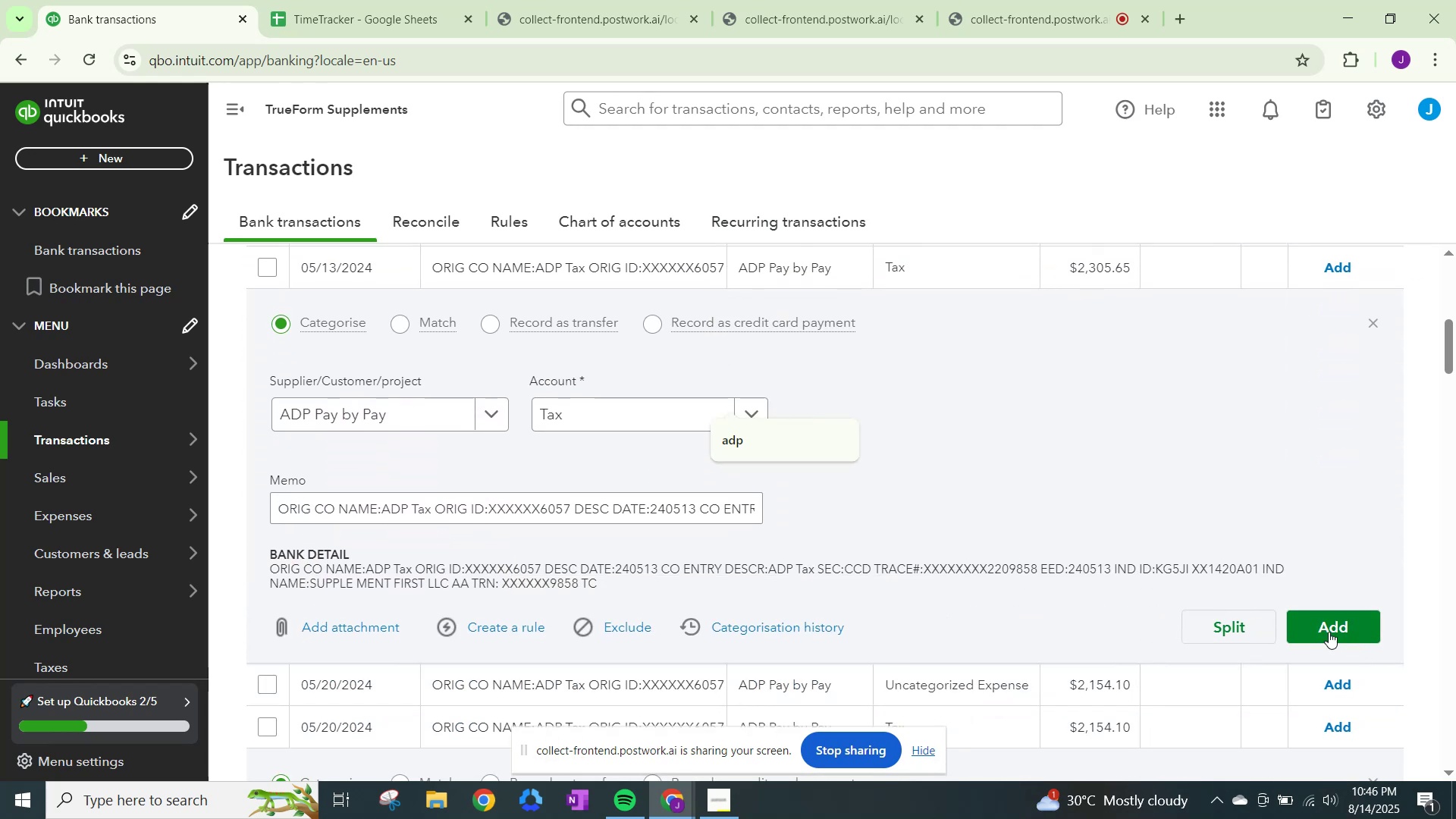 
left_click([1328, 630])
 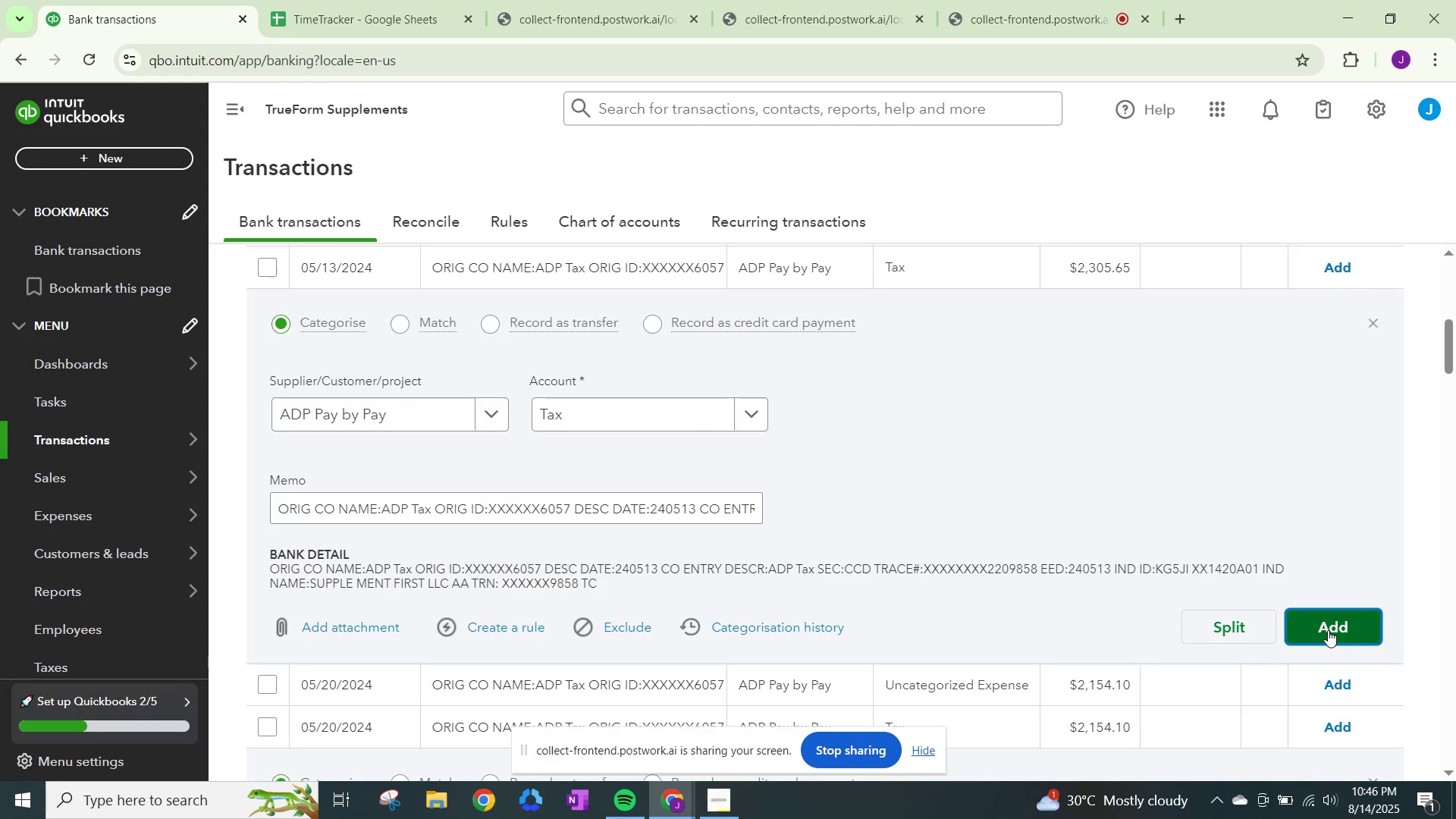 
scroll: coordinate [811, 508], scroll_direction: up, amount: 9.0
 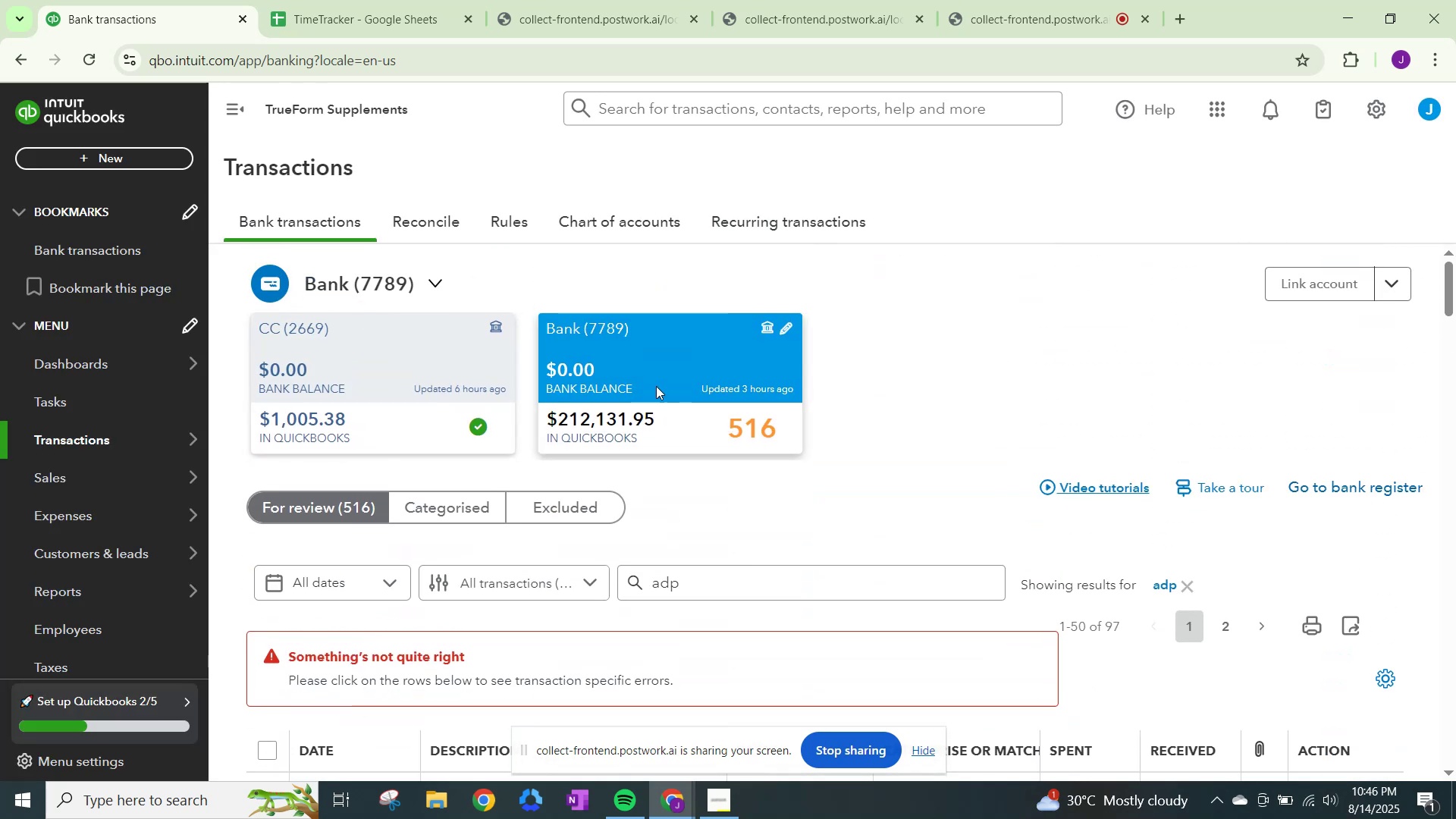 
left_click([297, 47])
 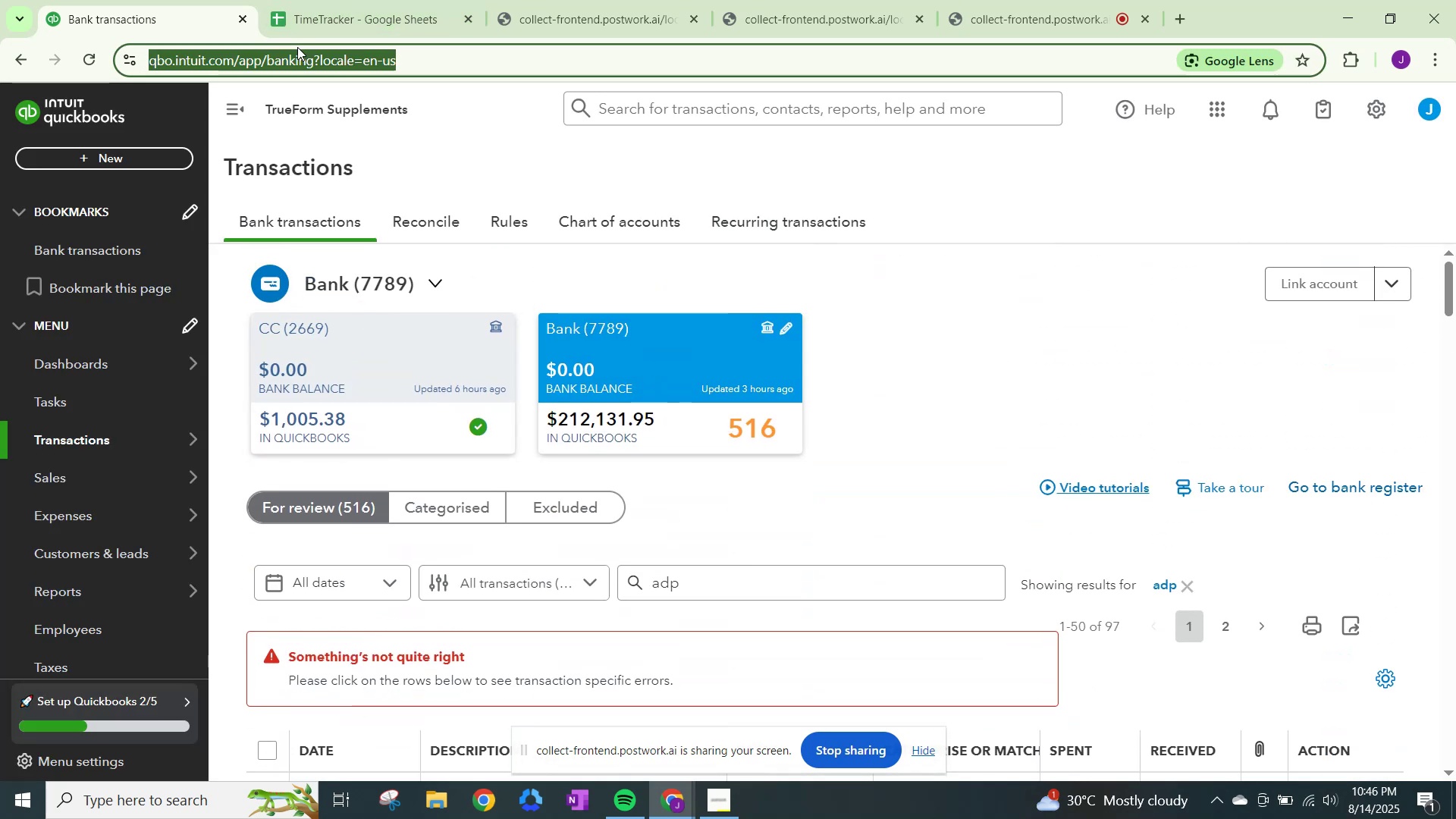 
key(Enter)
 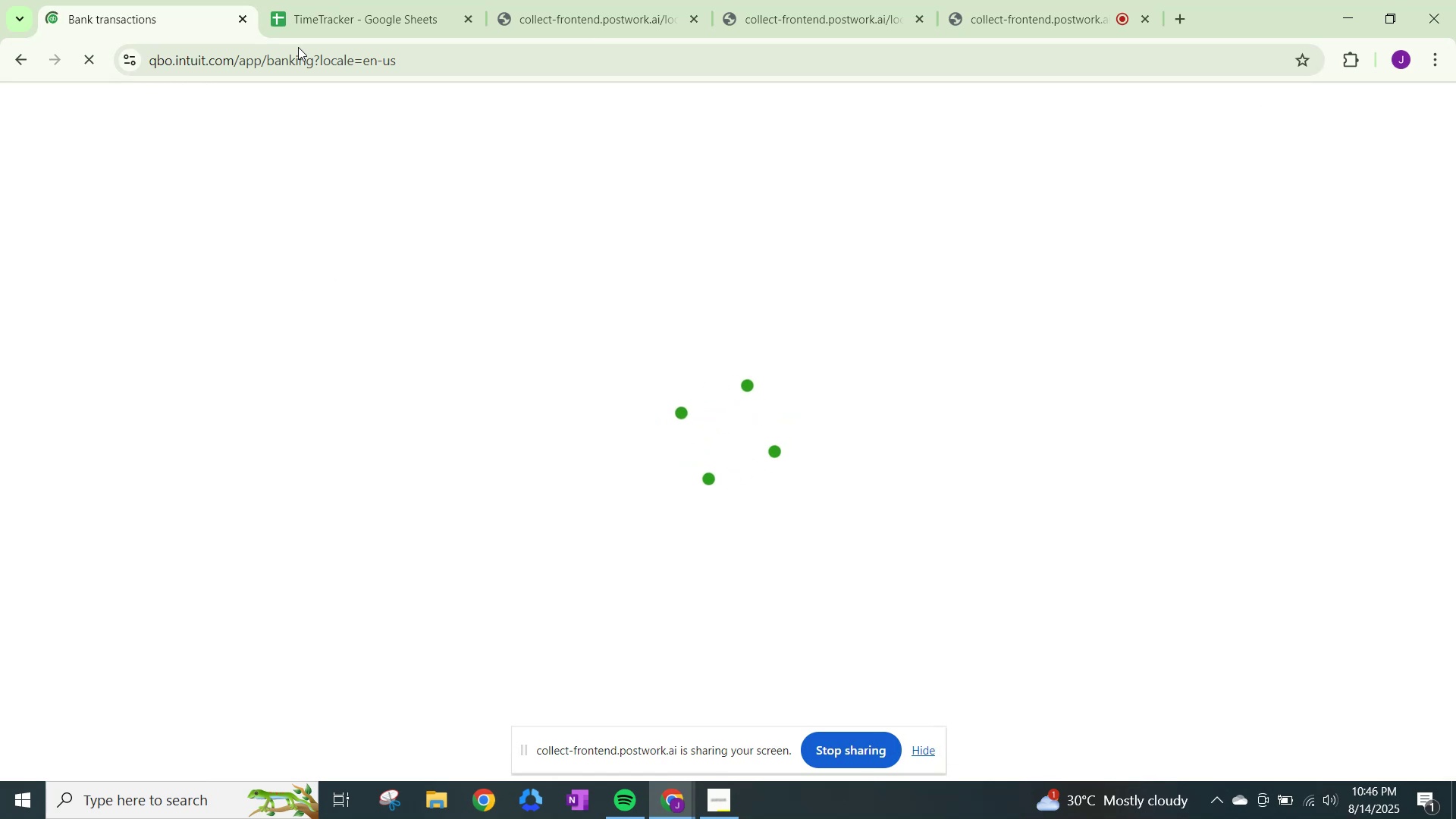 
wait(6.63)
 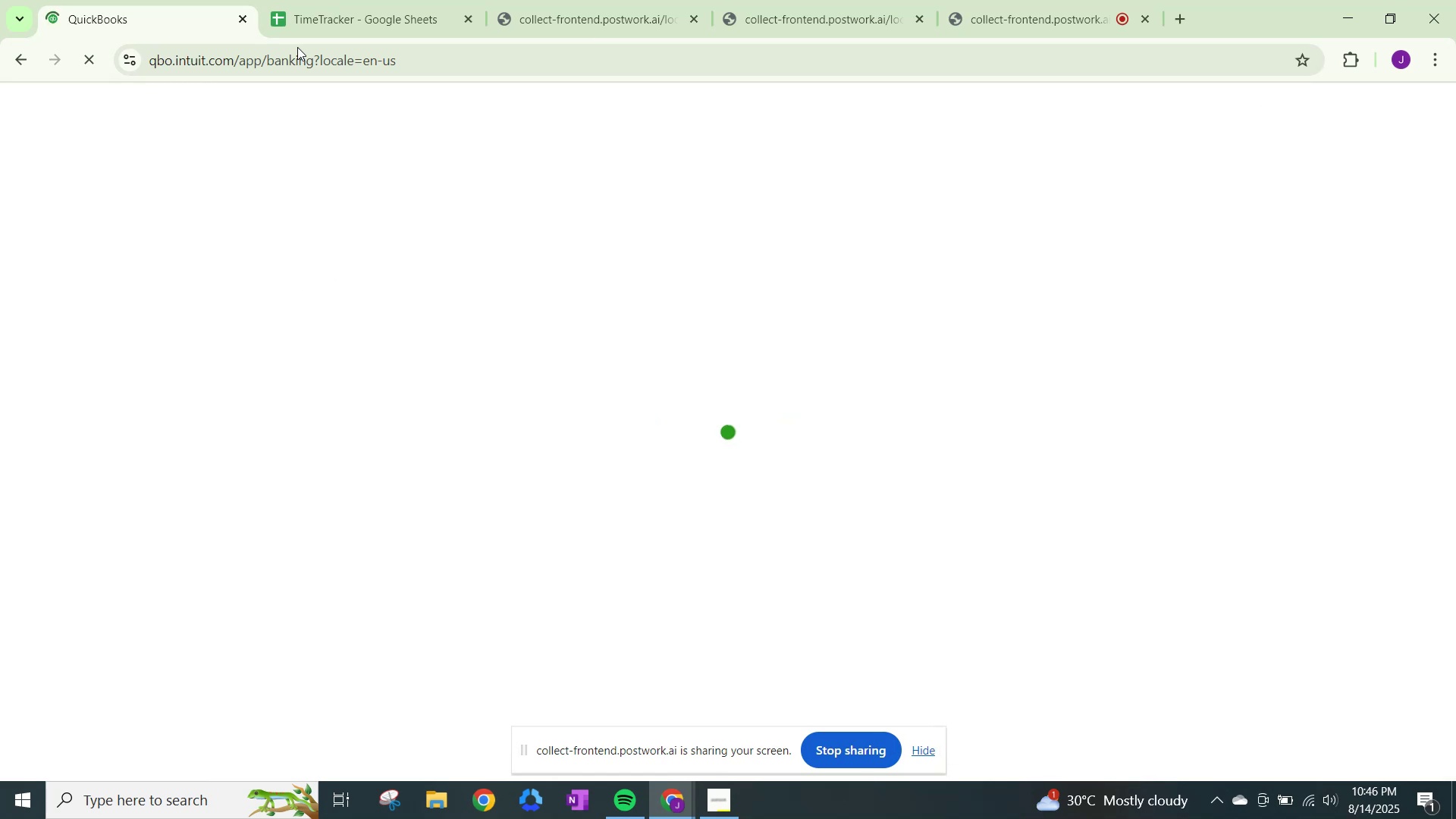 
scroll: coordinate [923, 437], scroll_direction: down, amount: 4.0
 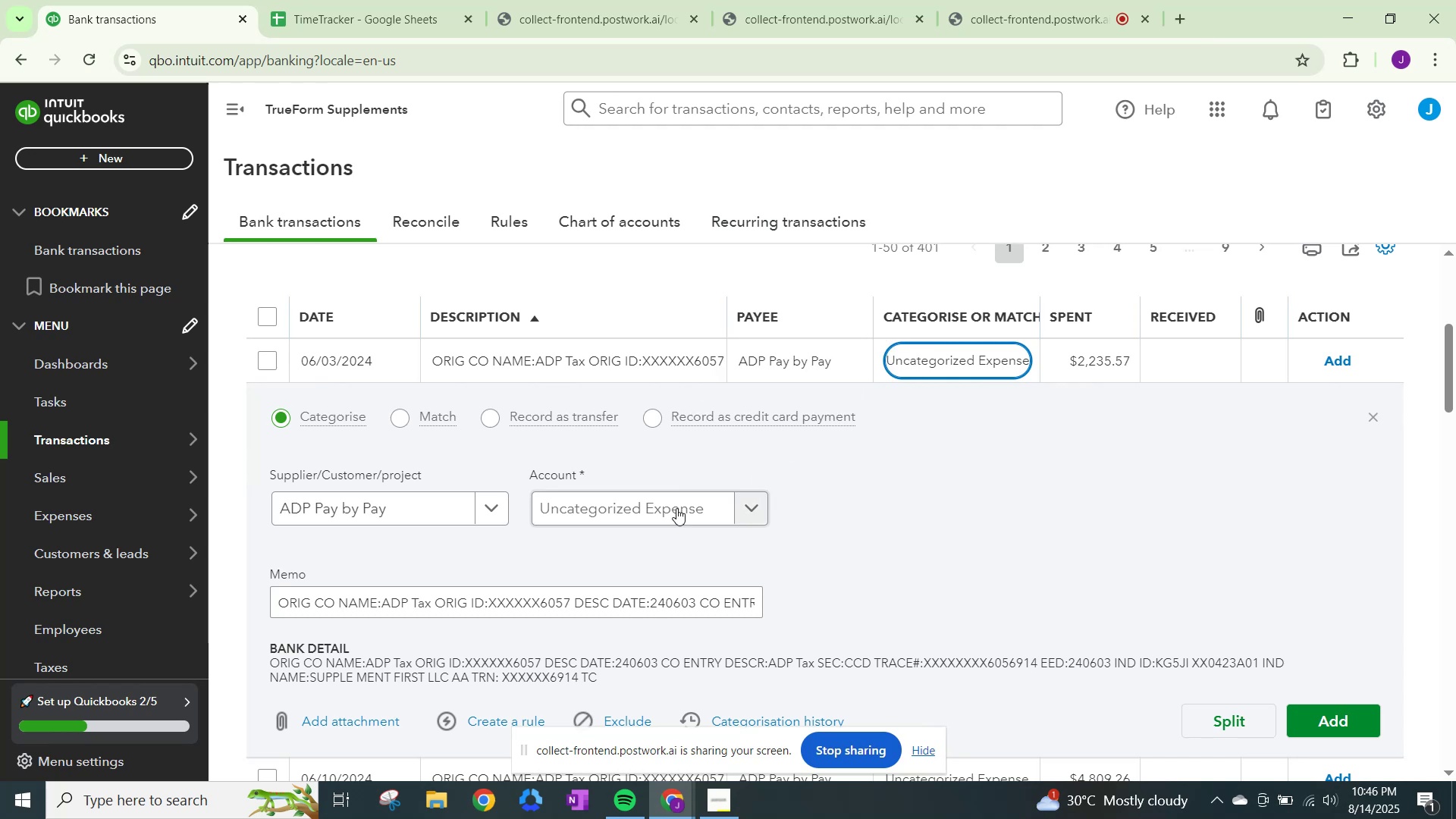 
left_click([743, 514])
 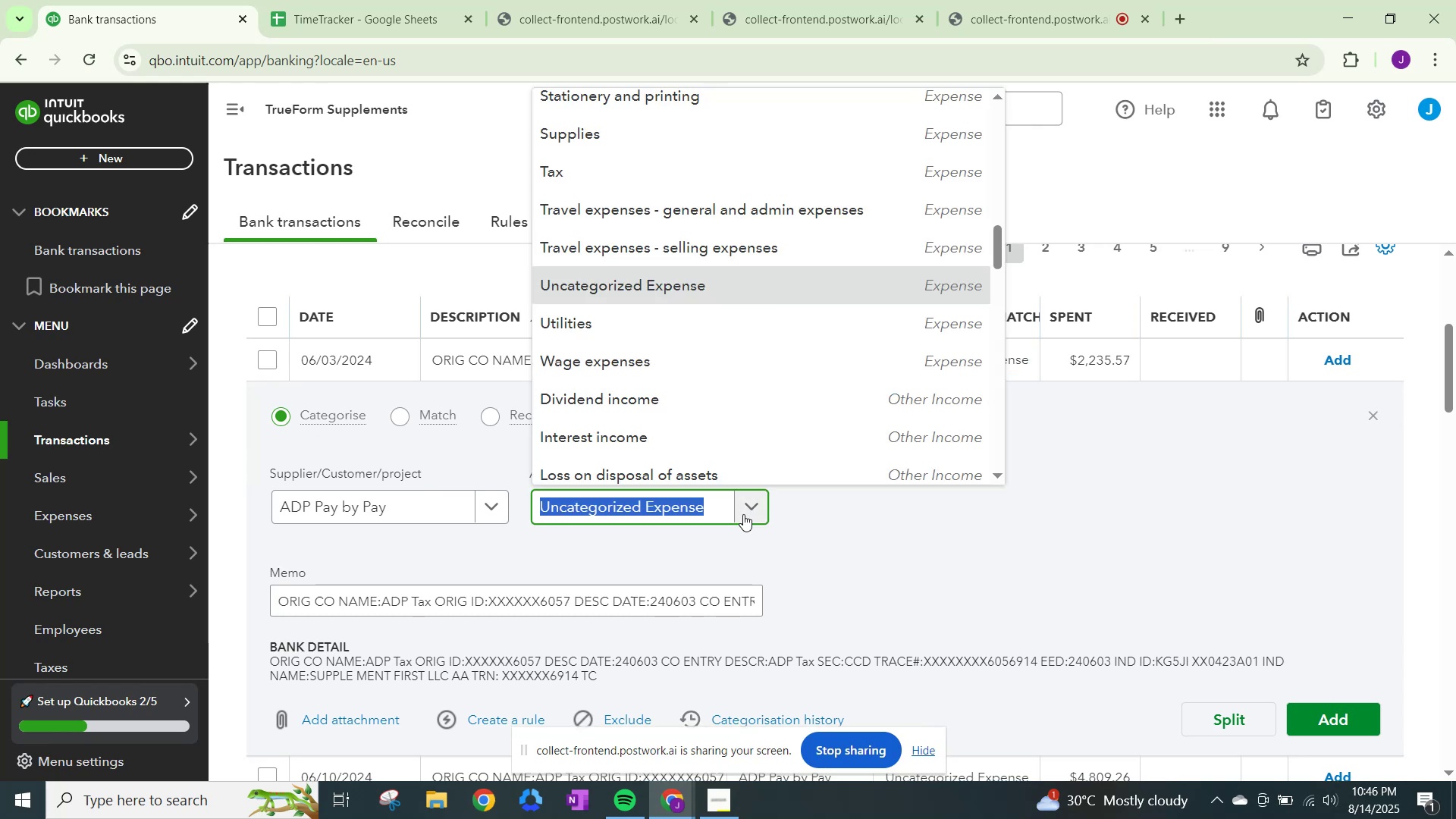 
type(ax)
key(Backspace)
key(Backspace)
key(Backspace)
type(tax)
 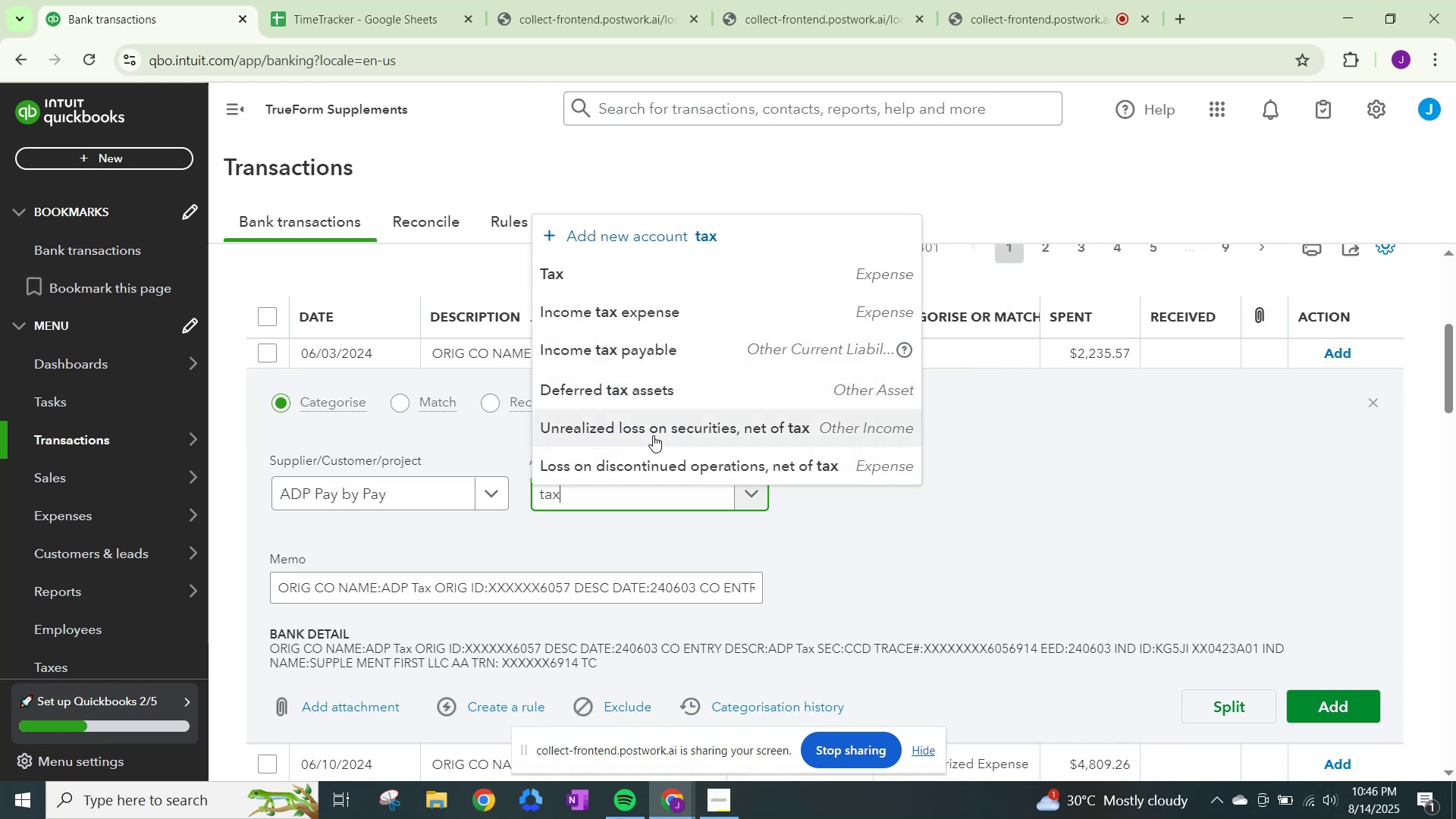 
left_click([607, 269])
 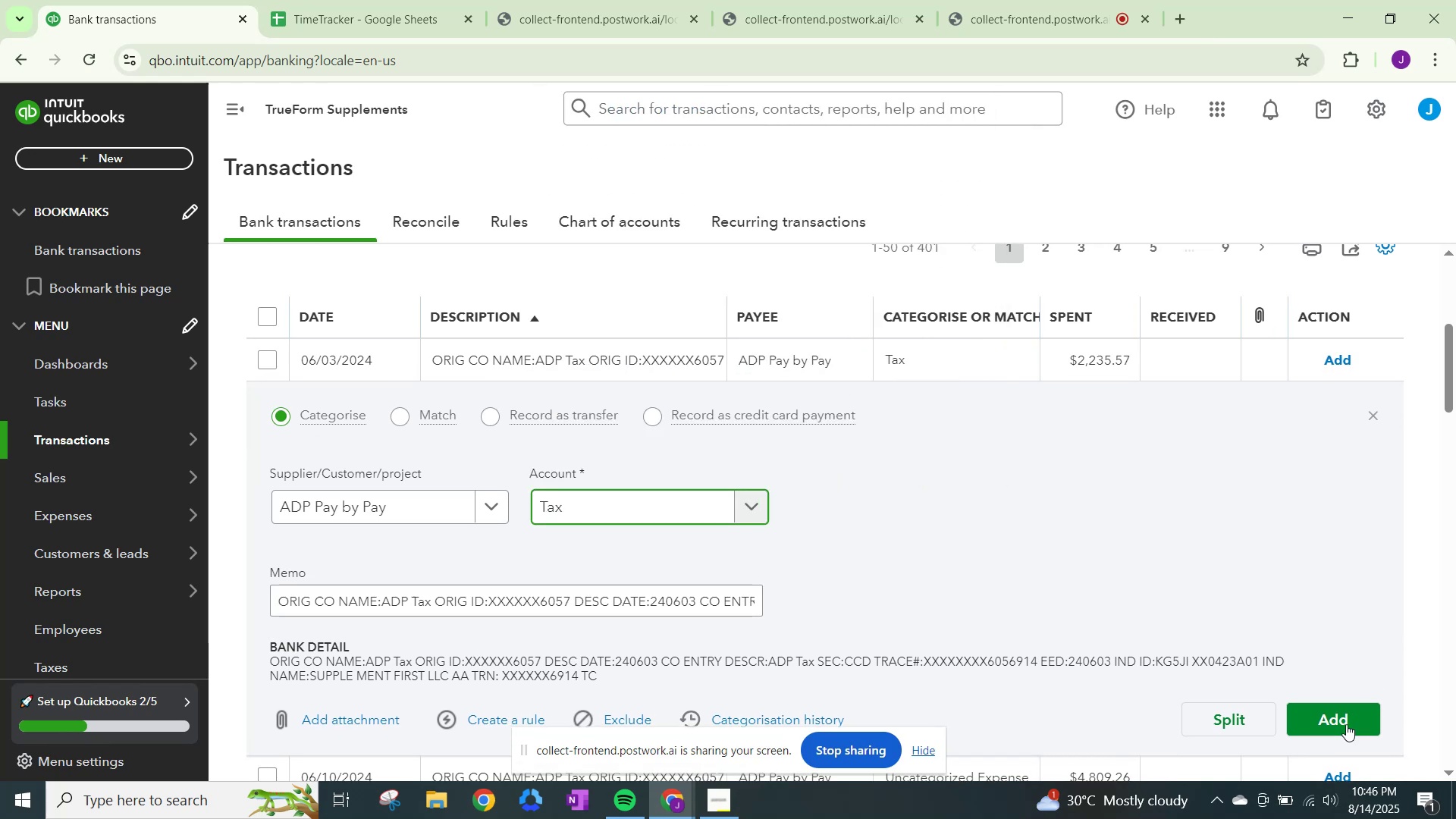 
left_click([1329, 712])
 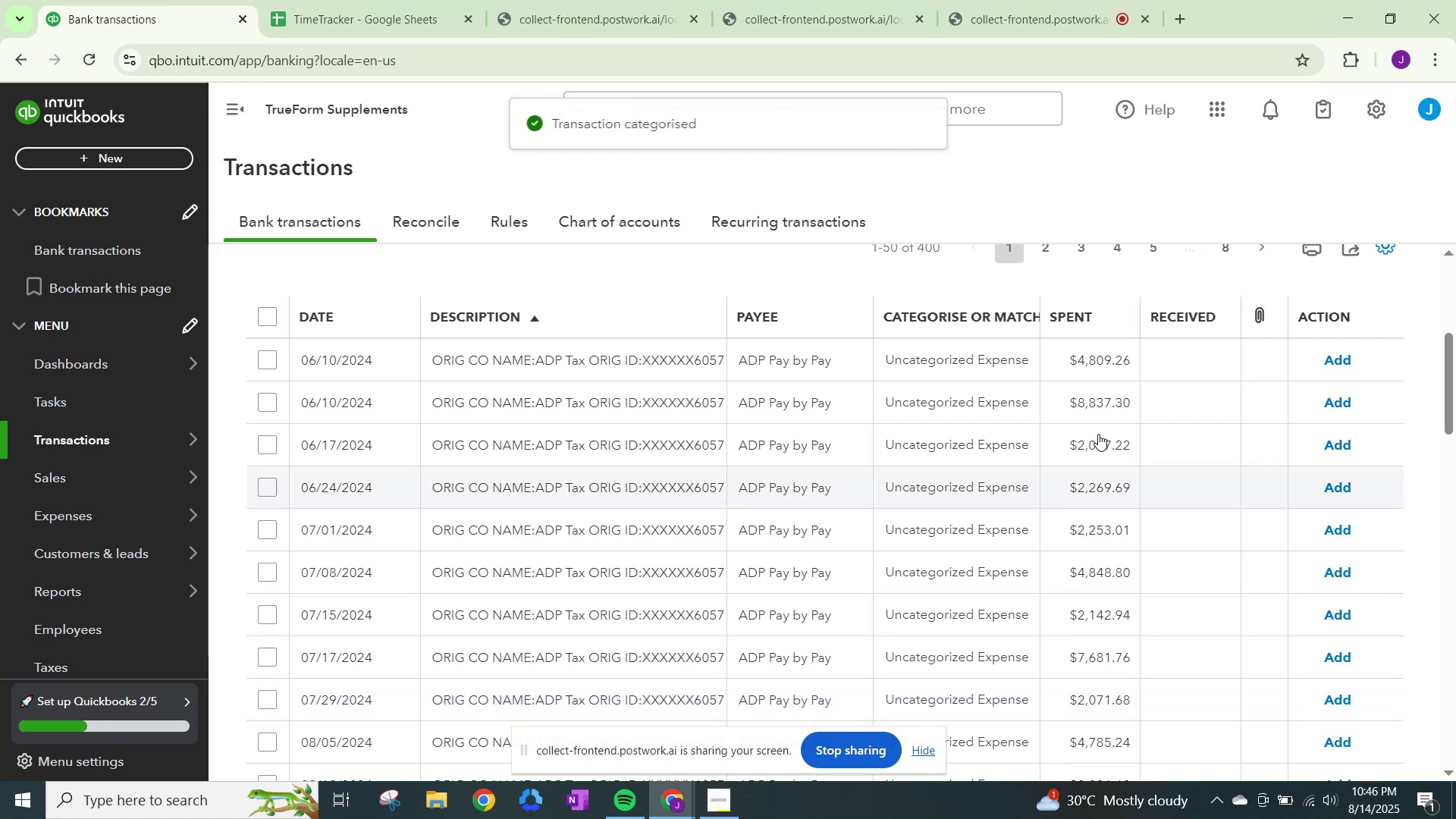 
left_click([938, 350])
 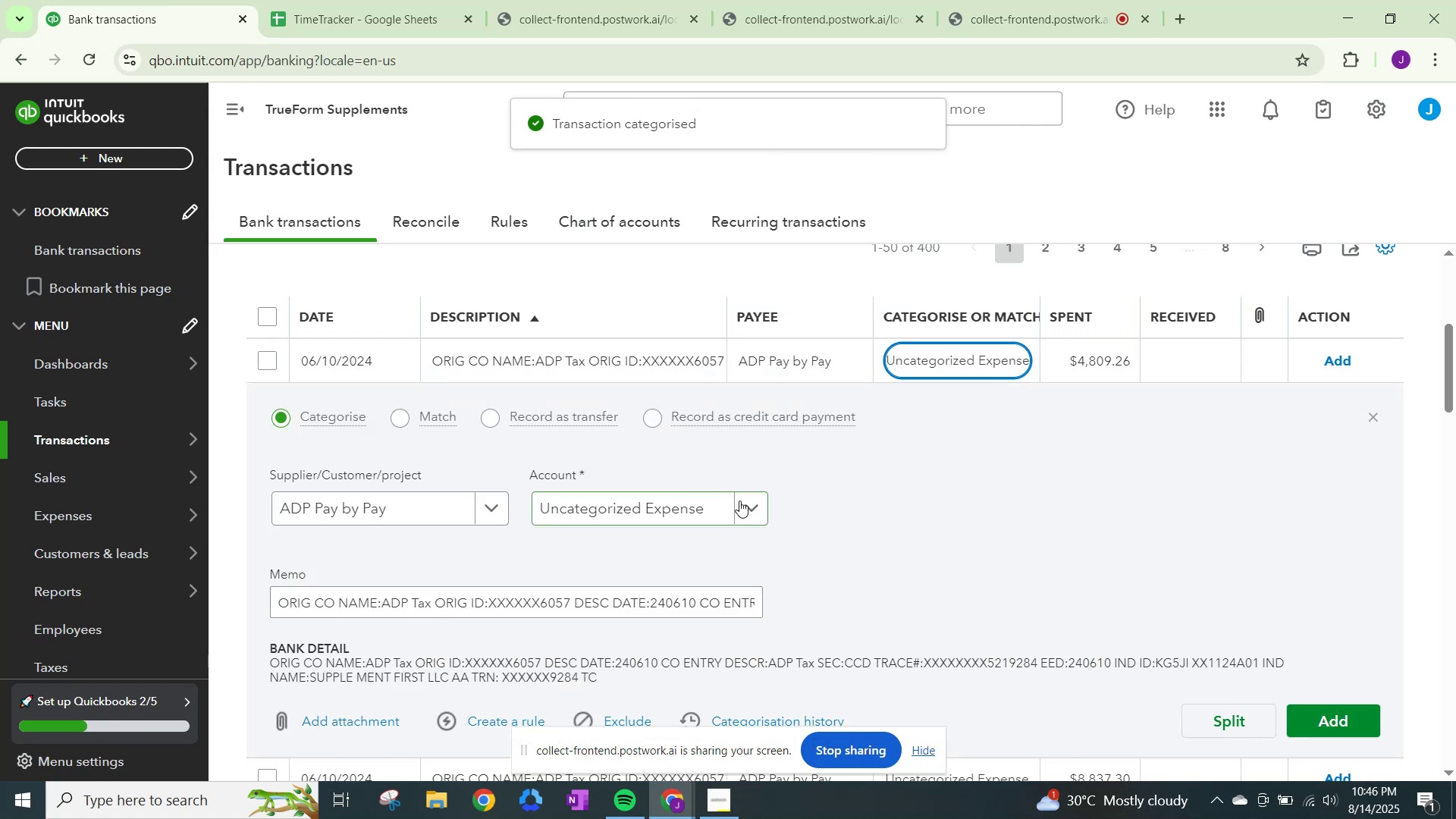 
left_click([753, 502])
 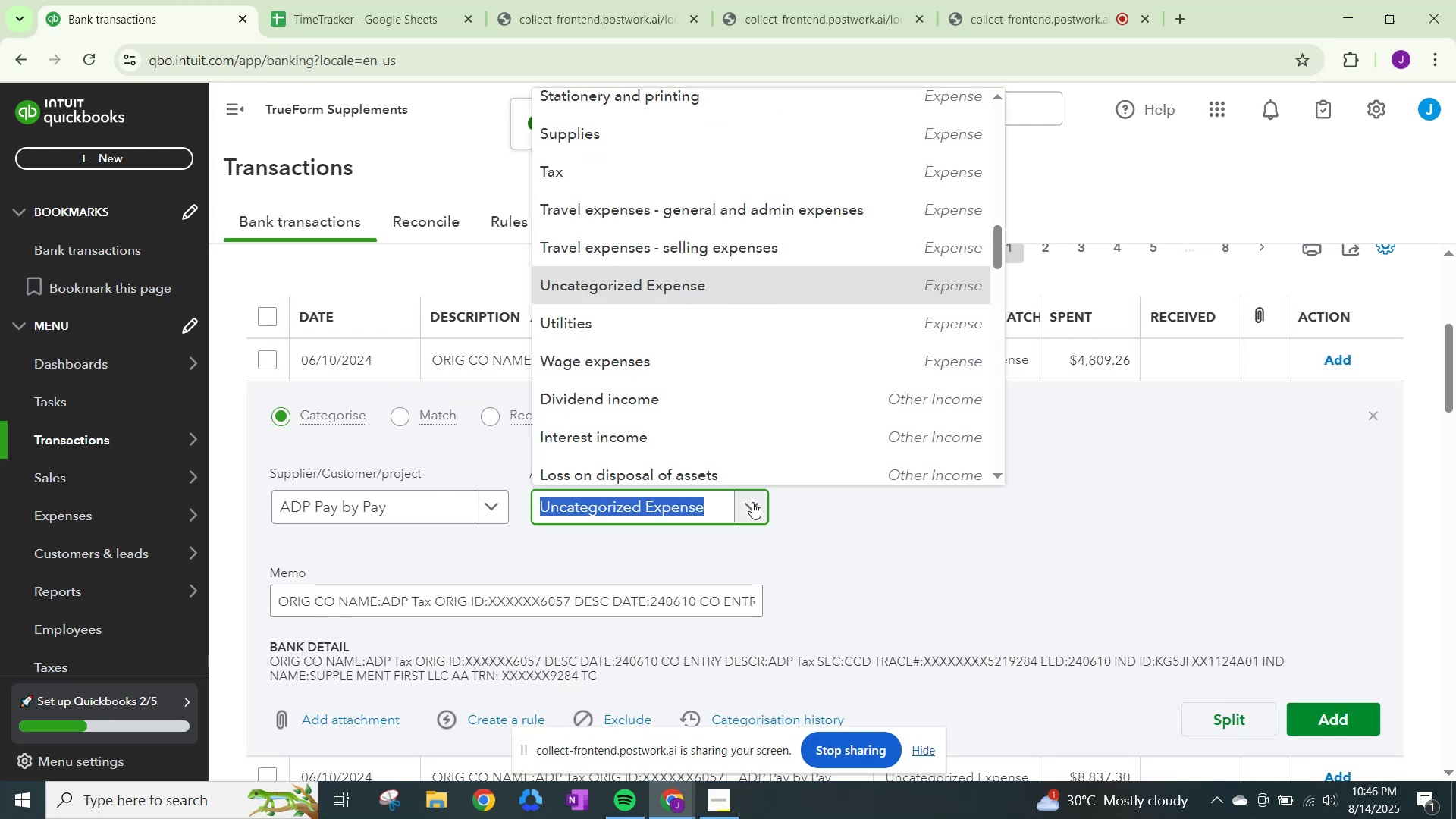 
type(tax)
 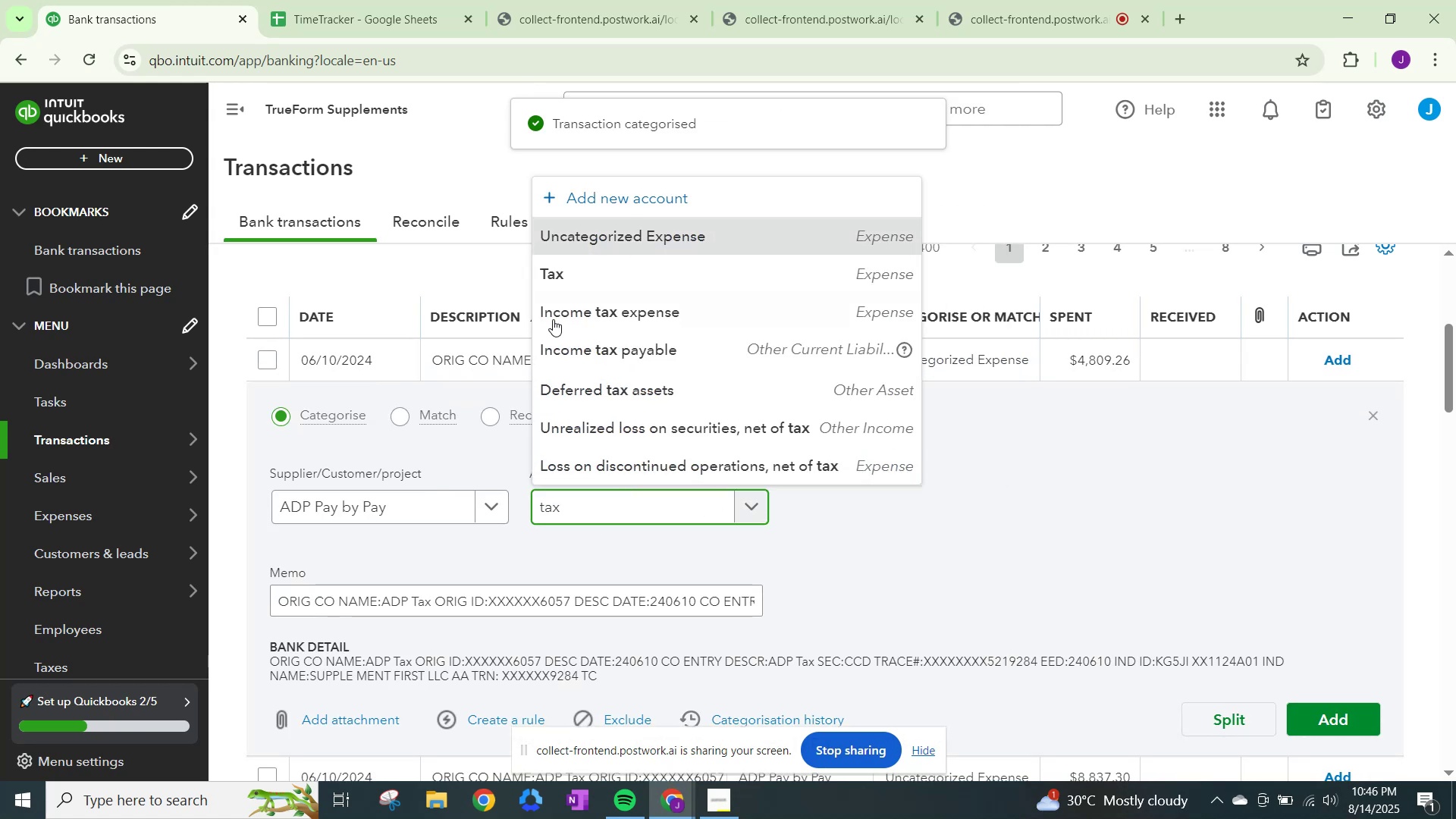 
left_click([562, 274])
 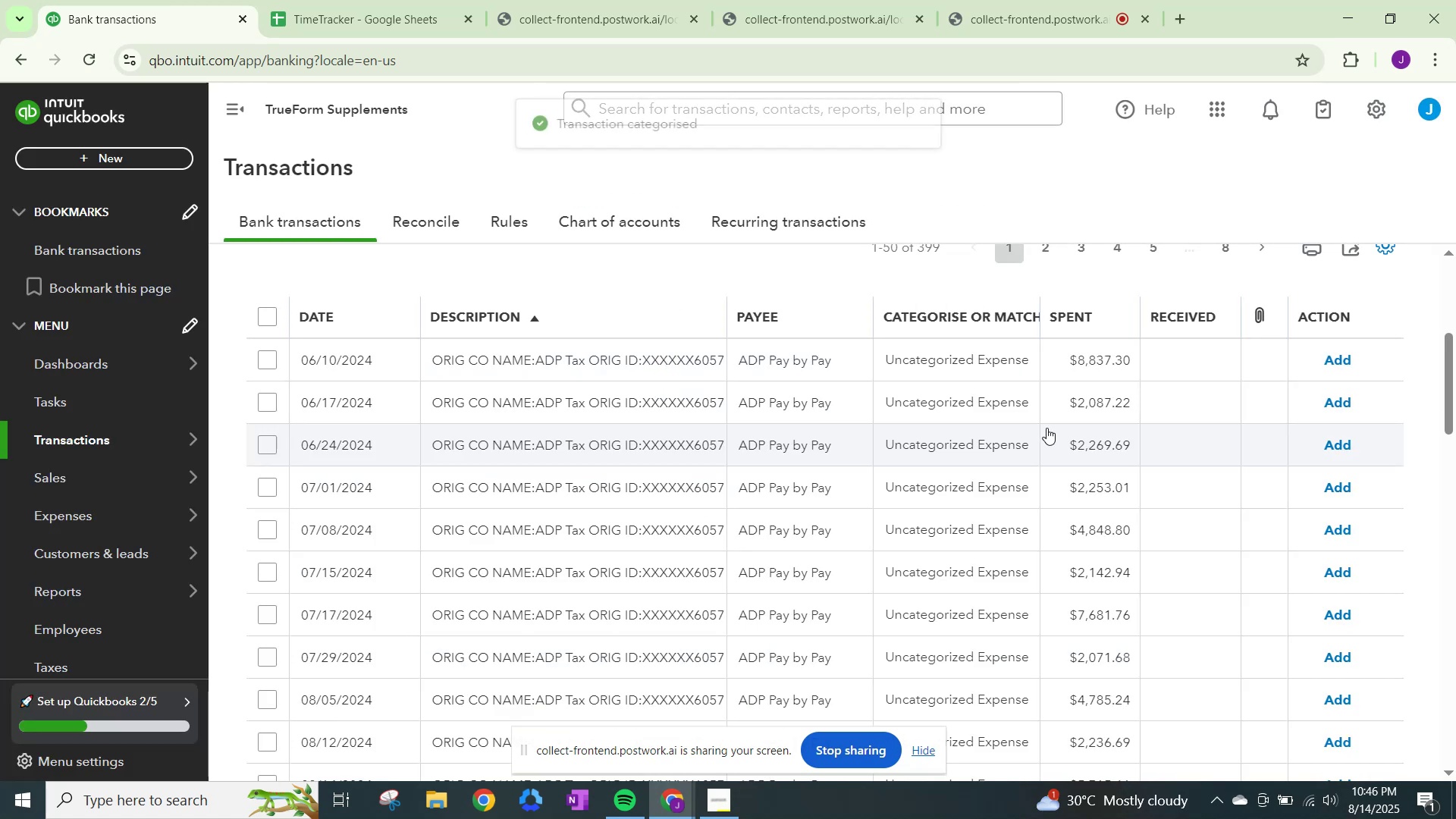 
left_click([981, 359])
 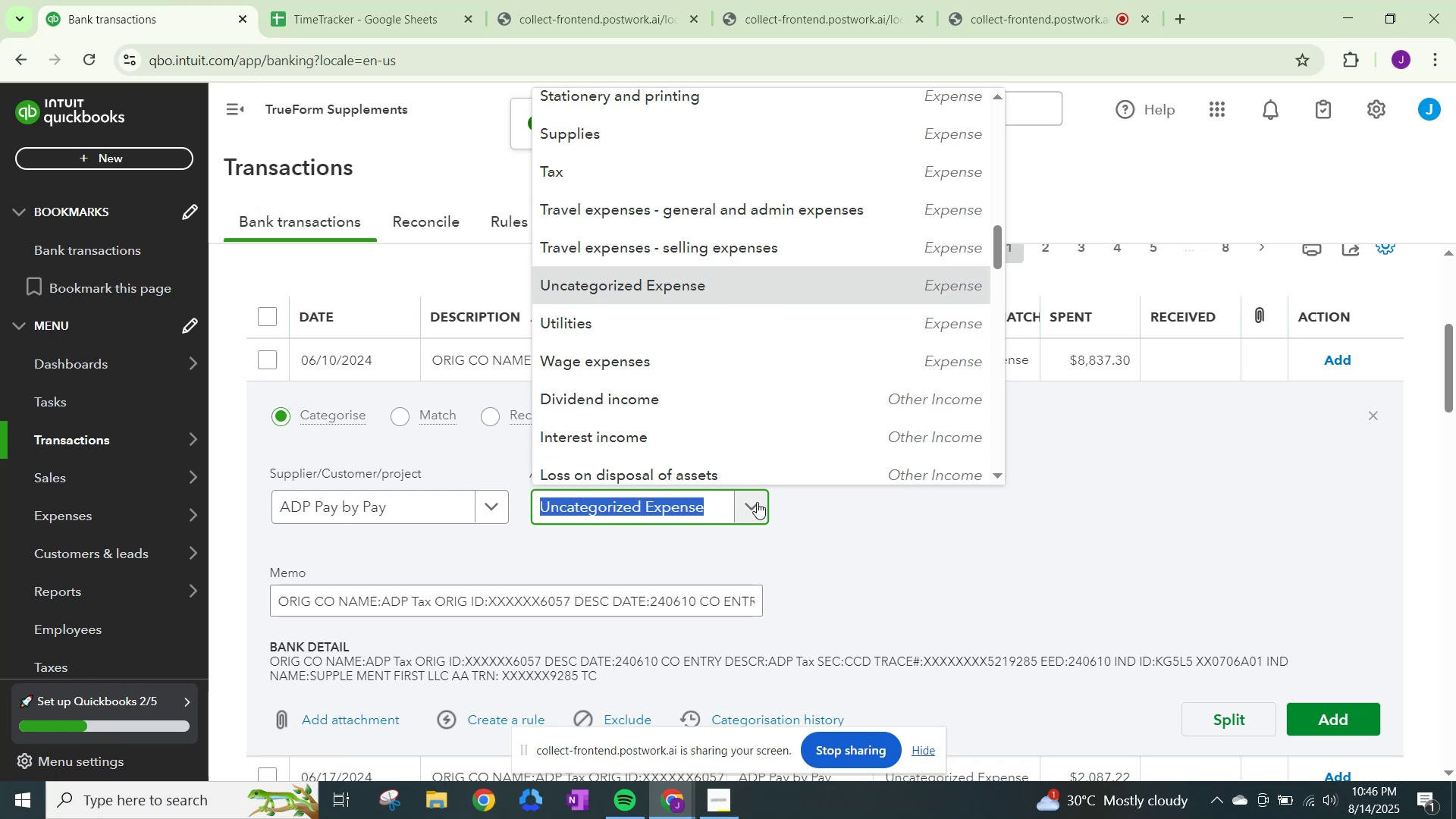 
type(tax)
 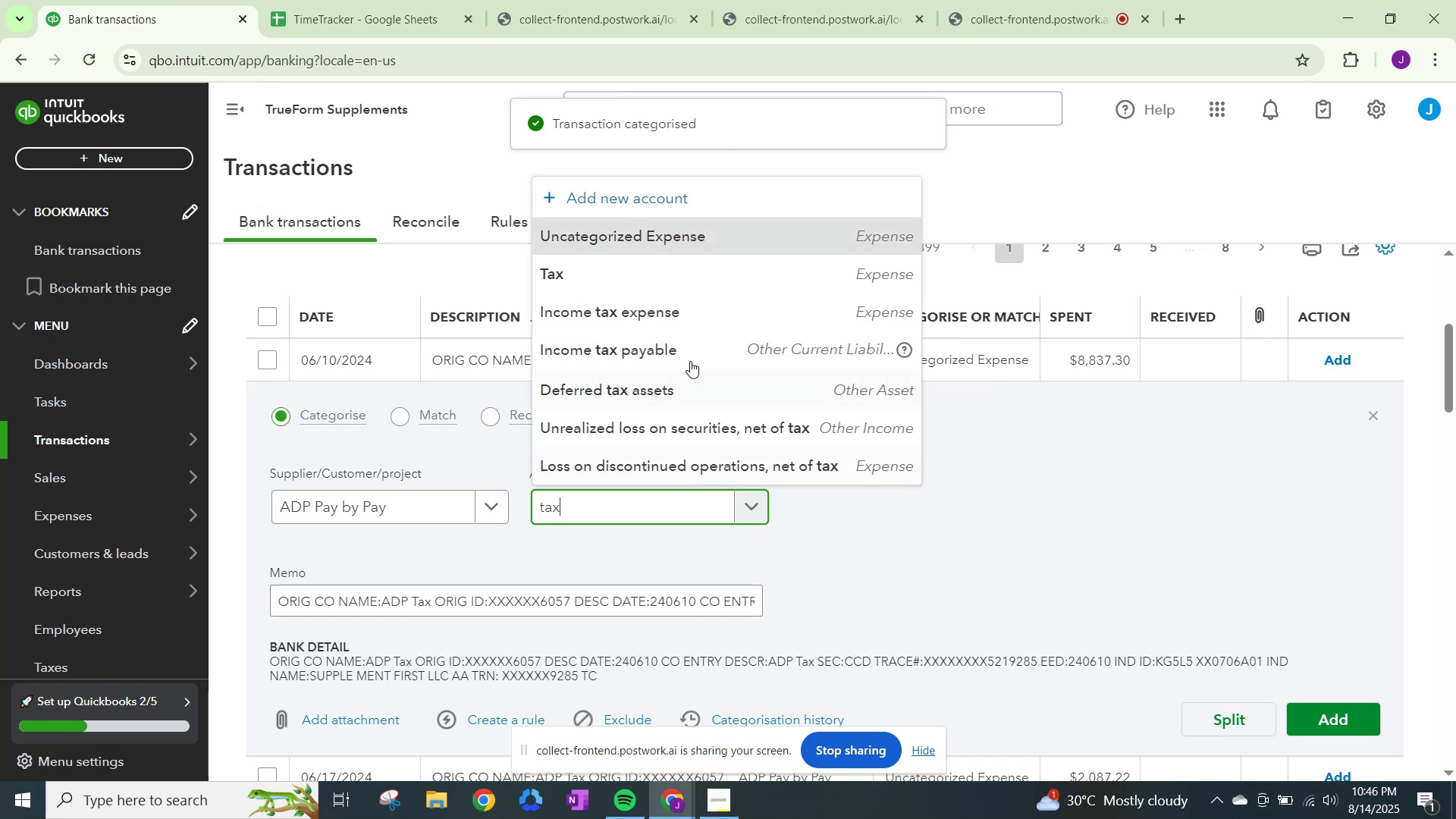 
left_click([653, 257])
 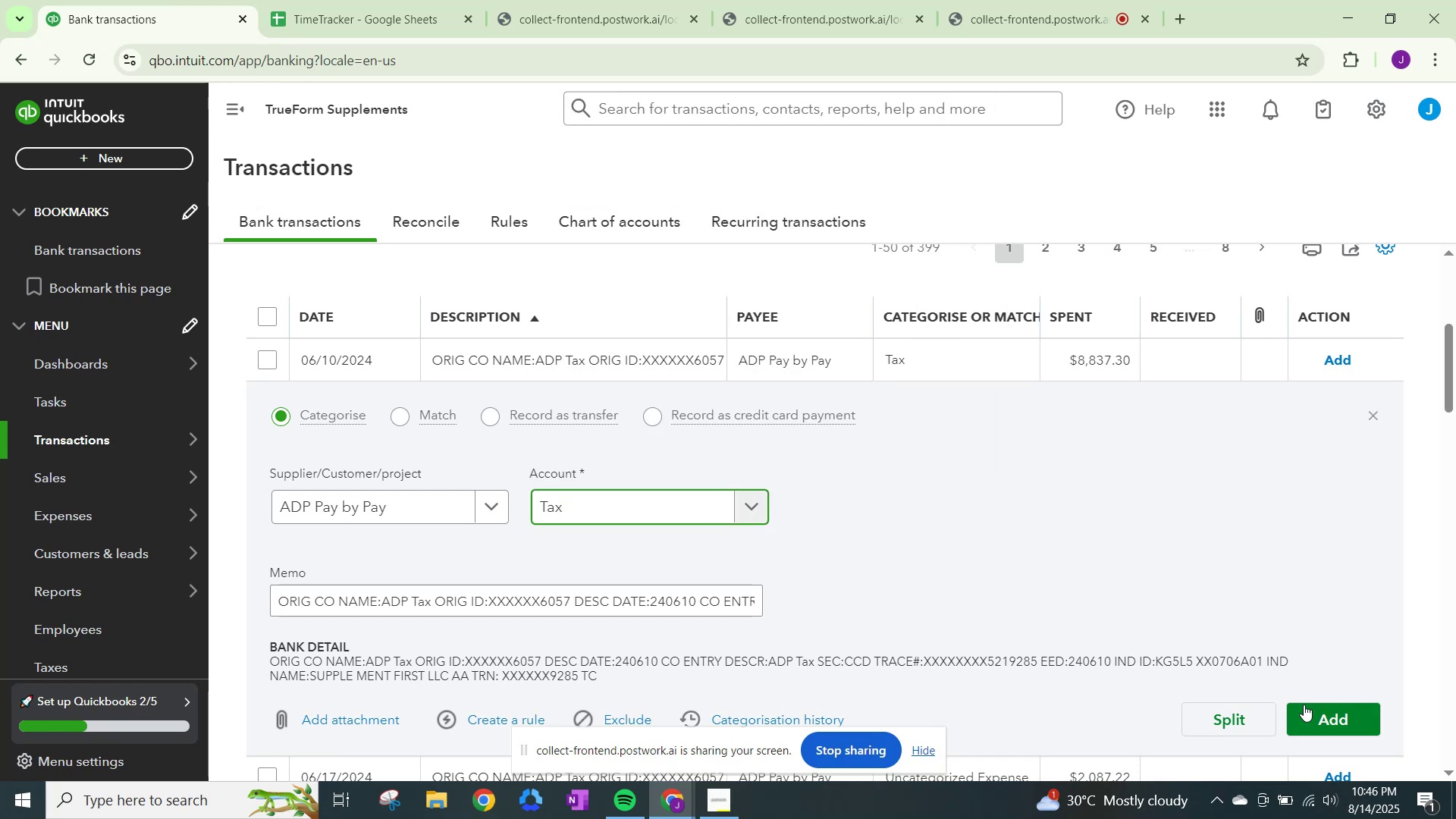 
left_click([1311, 711])
 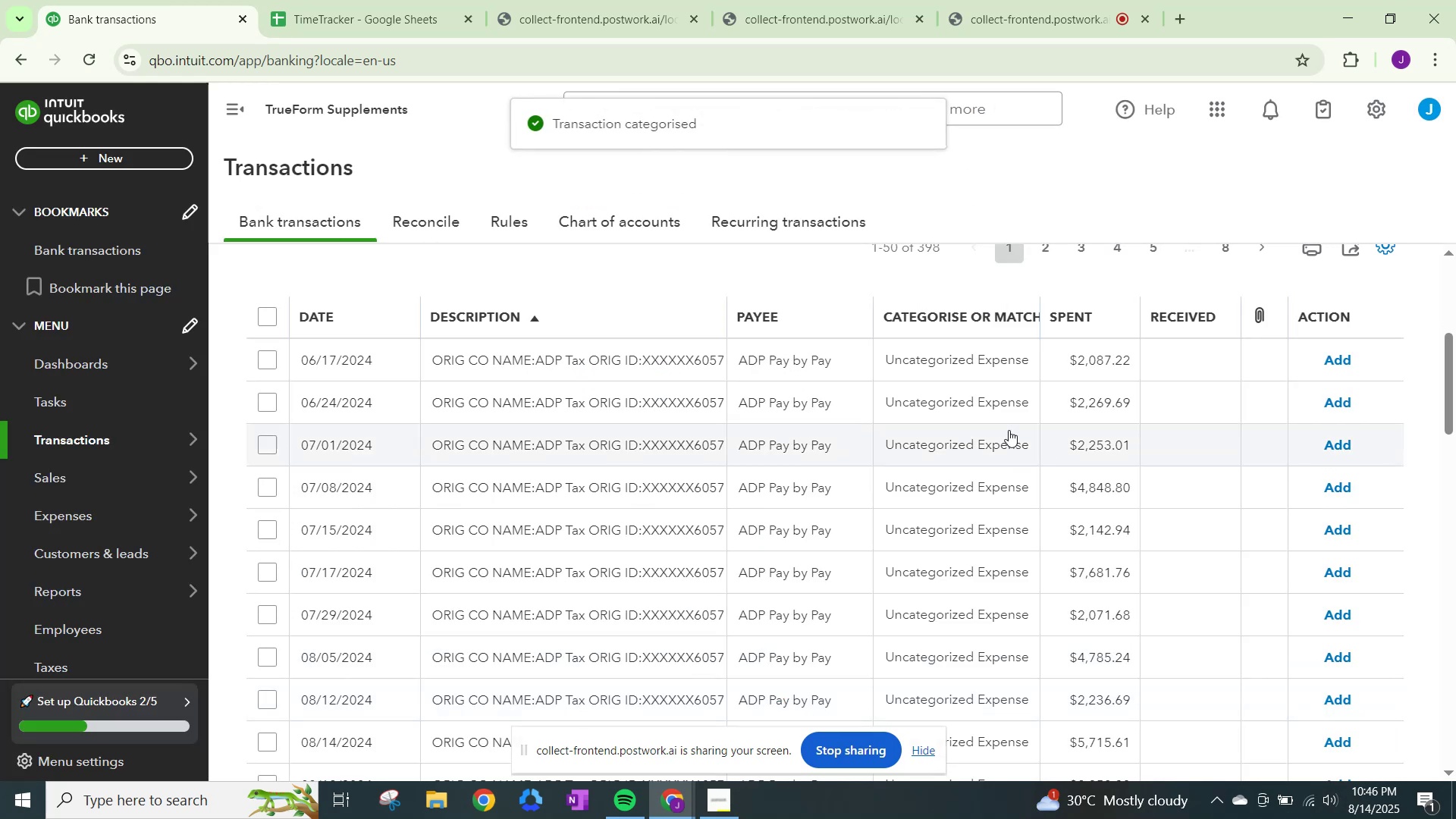 
left_click([966, 359])
 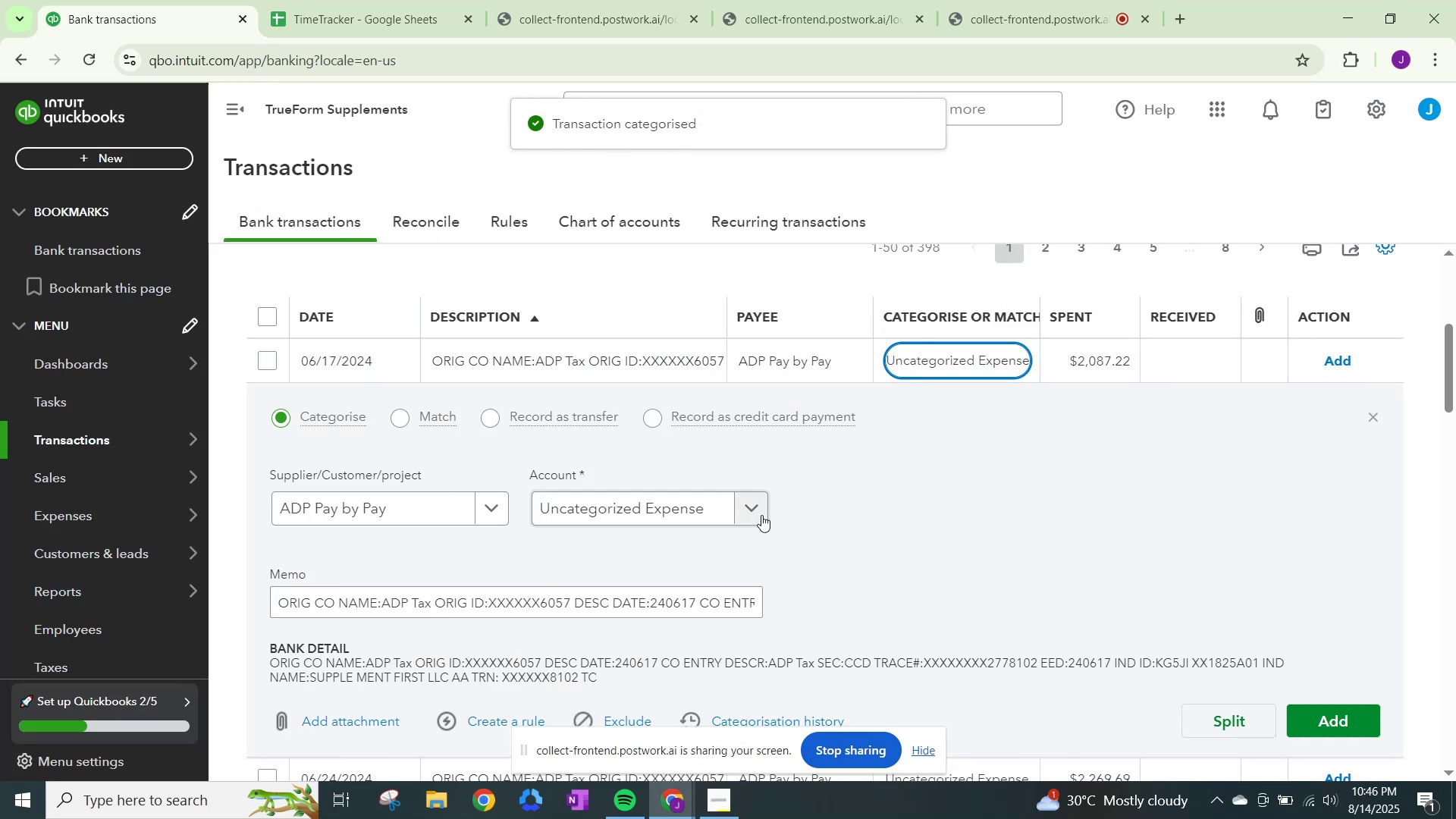 
left_click([756, 504])
 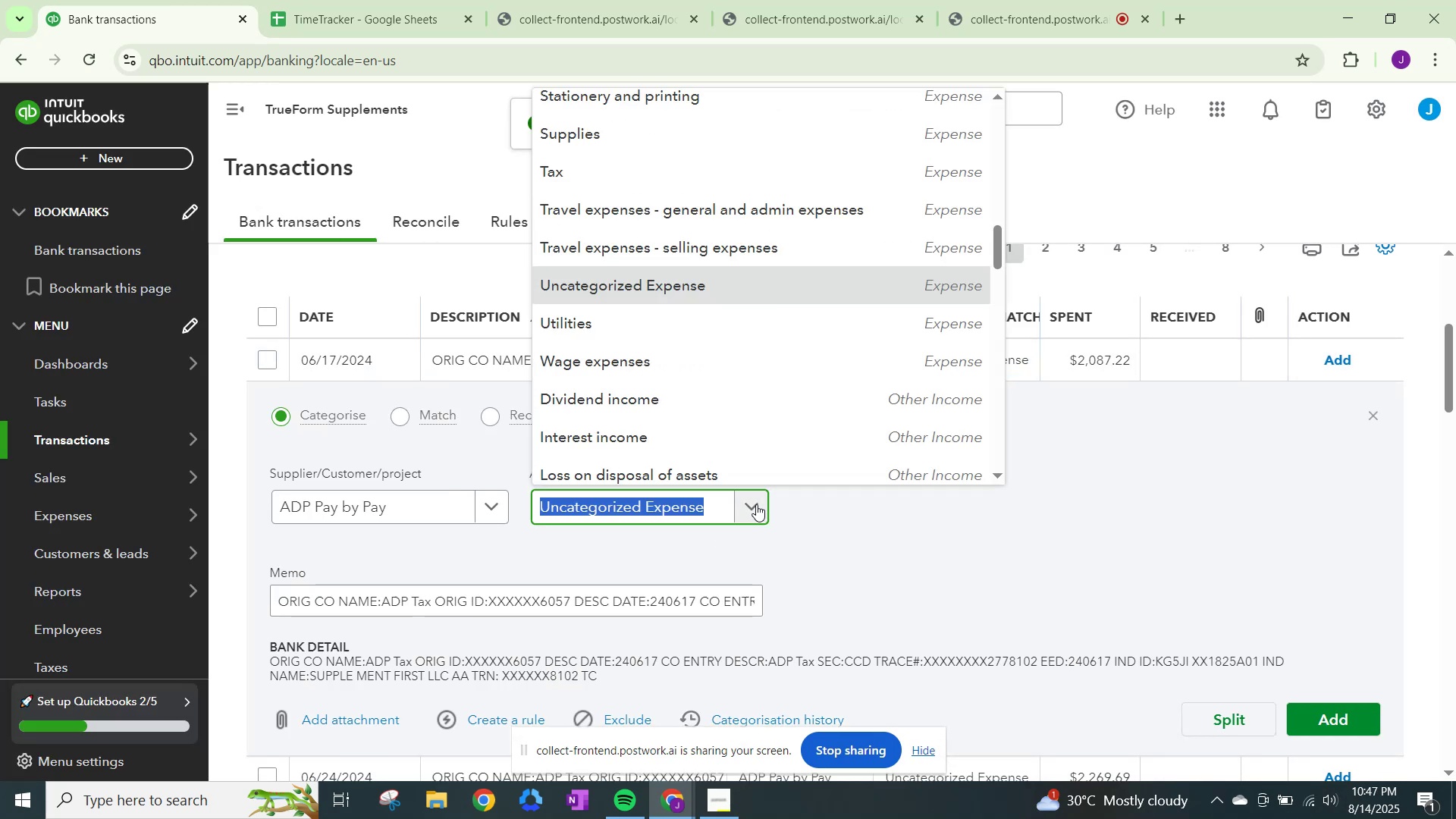 
type(tax)
 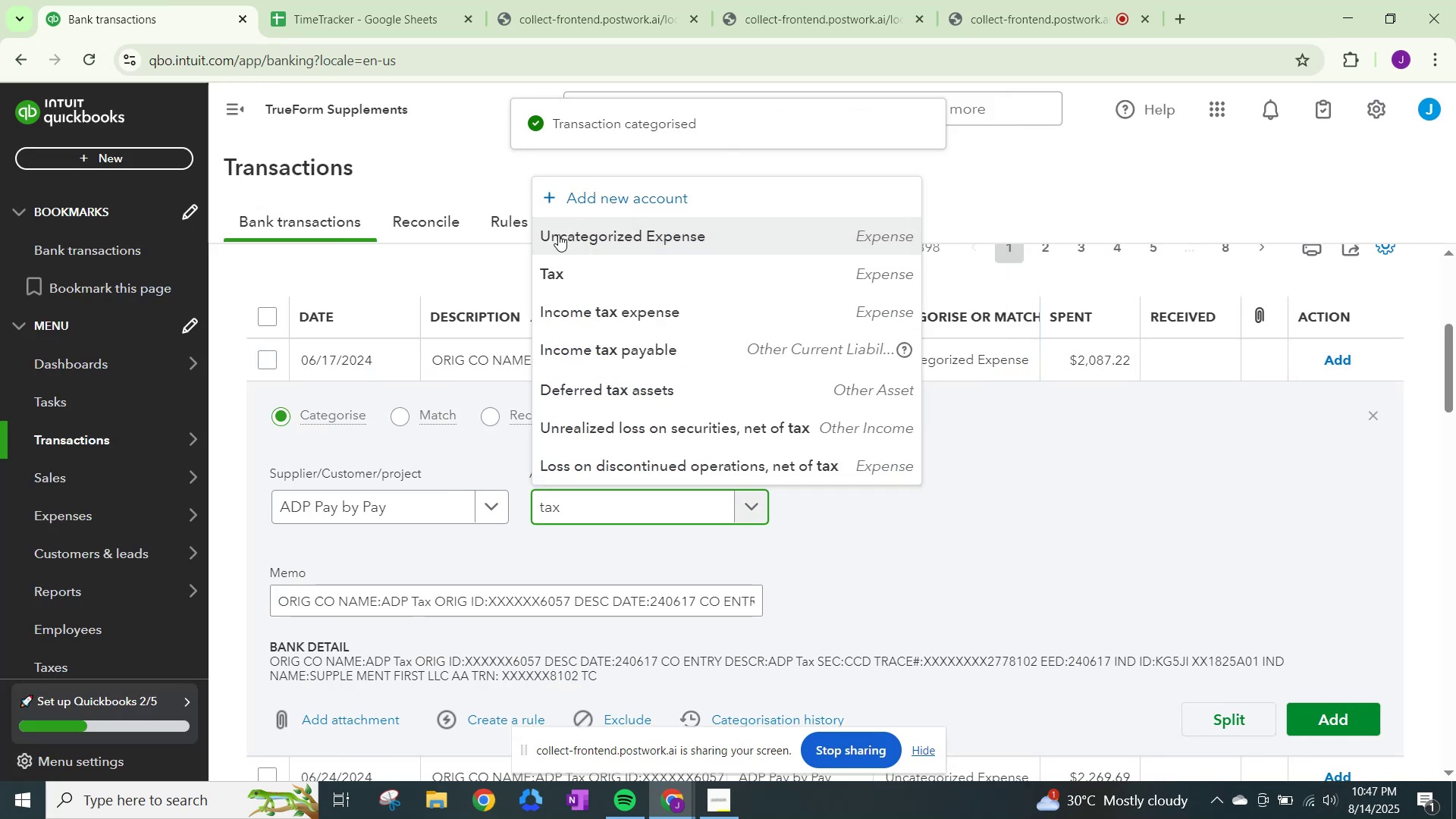 
left_click([568, 264])
 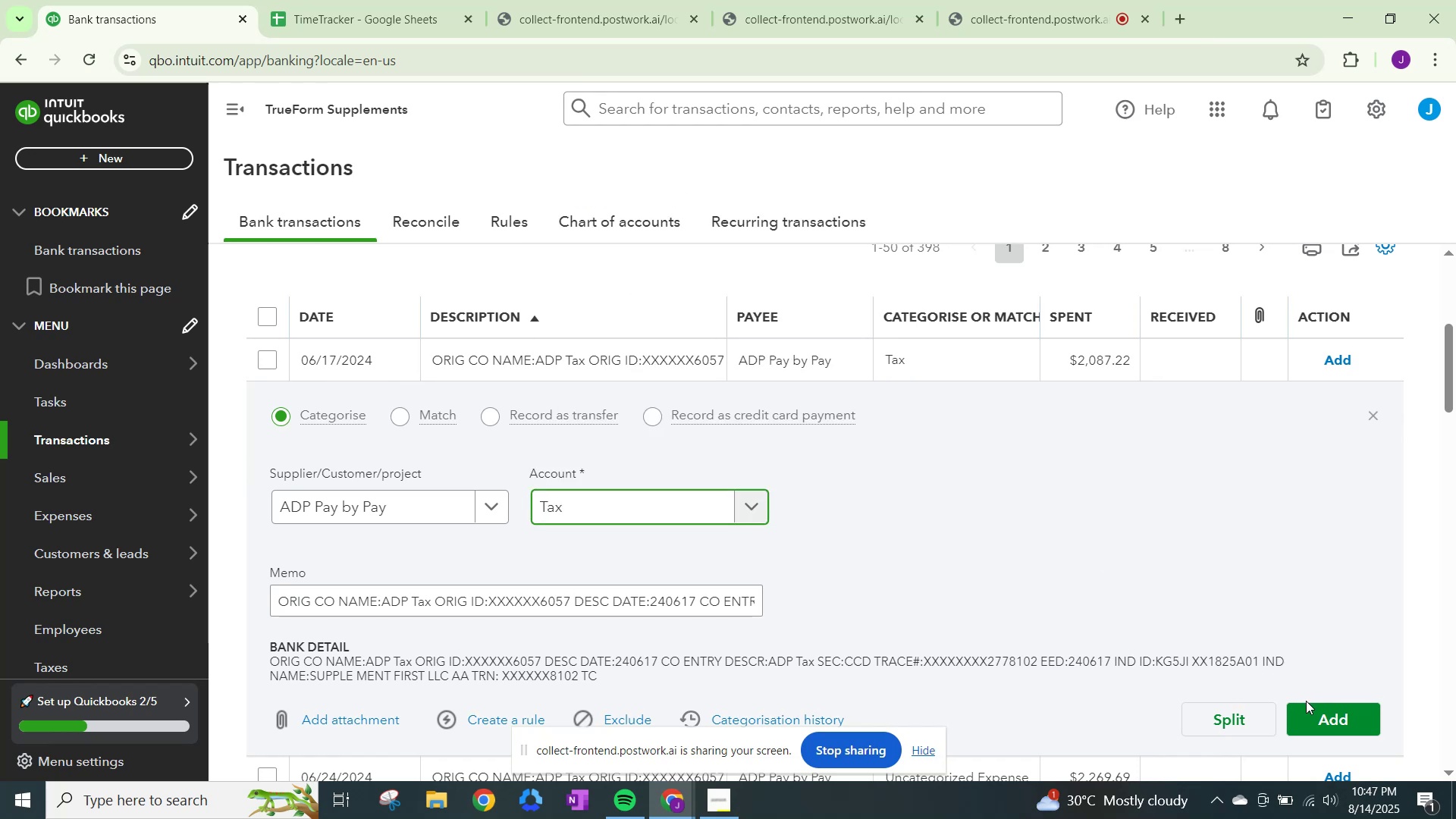 
left_click([1316, 710])
 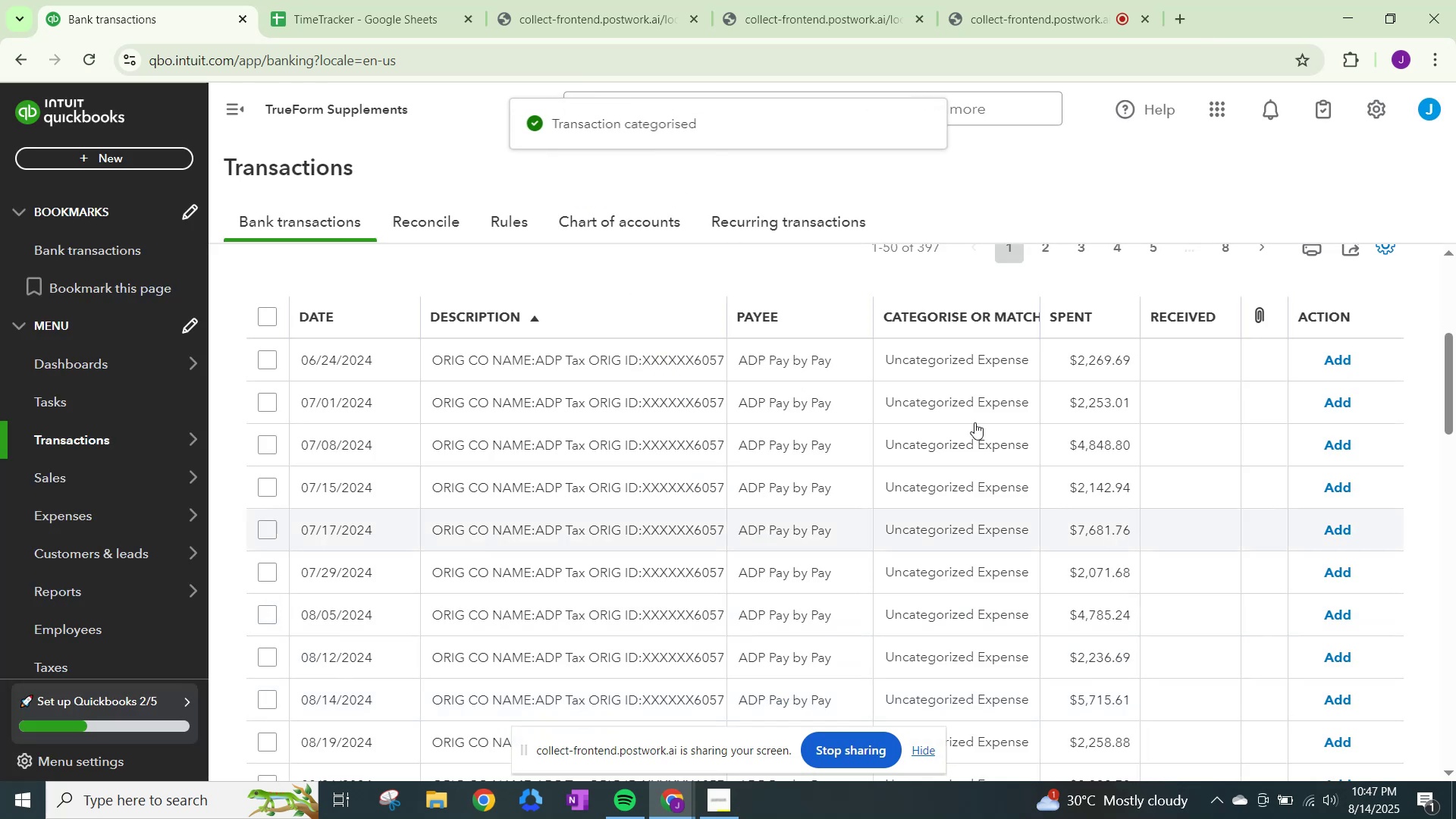 
left_click([941, 368])
 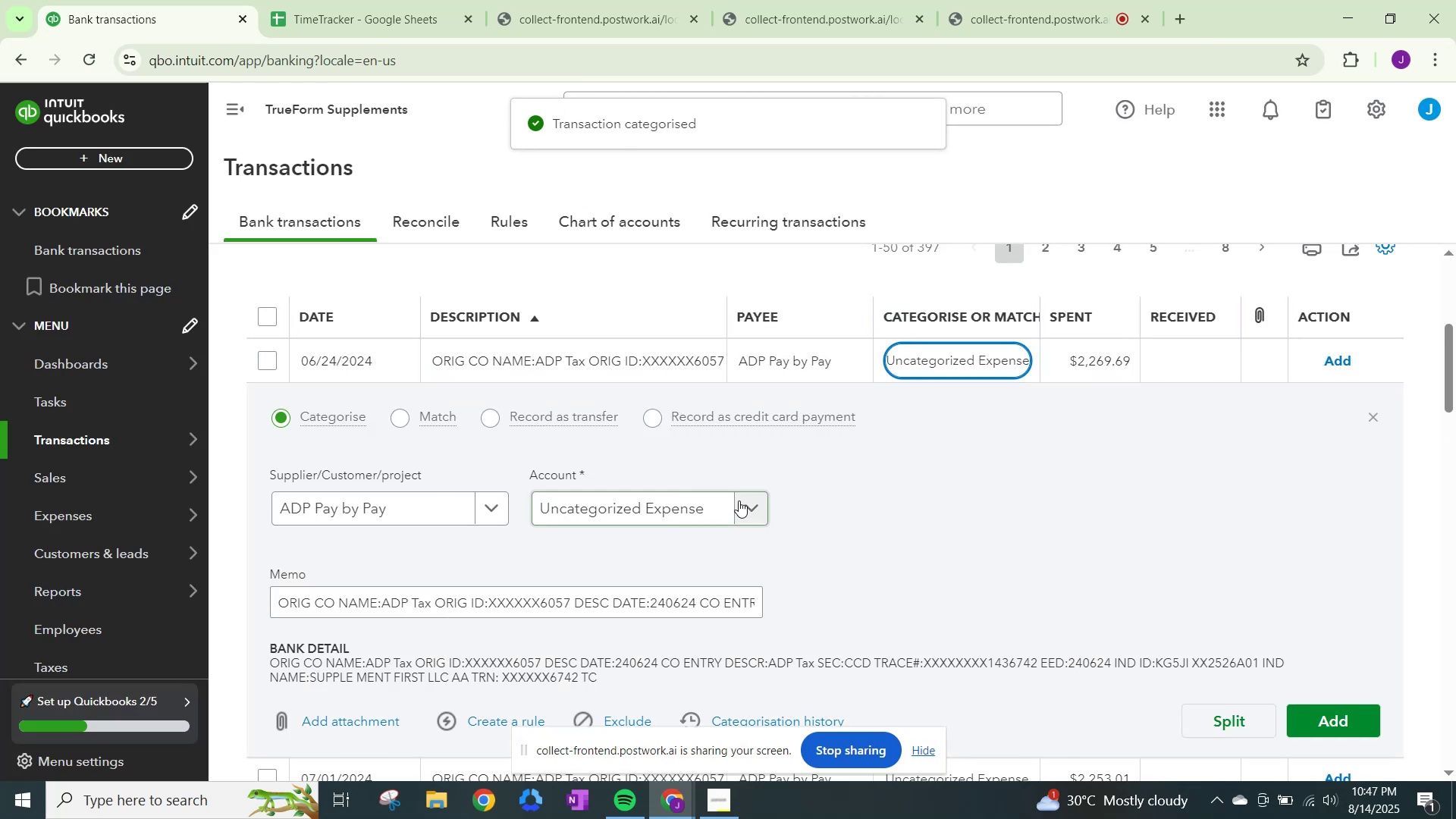 
left_click([745, 500])
 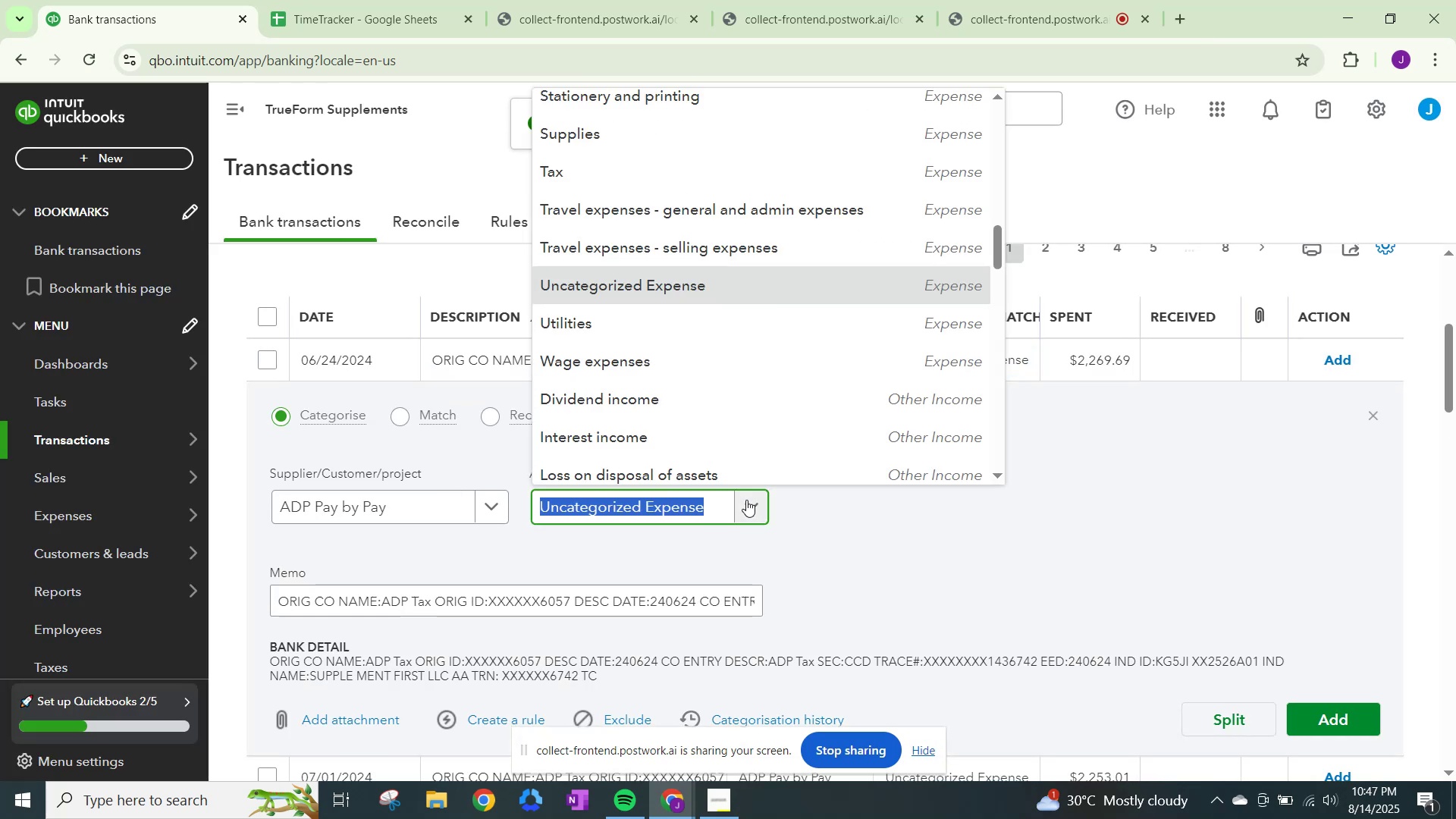 
type(tax)
 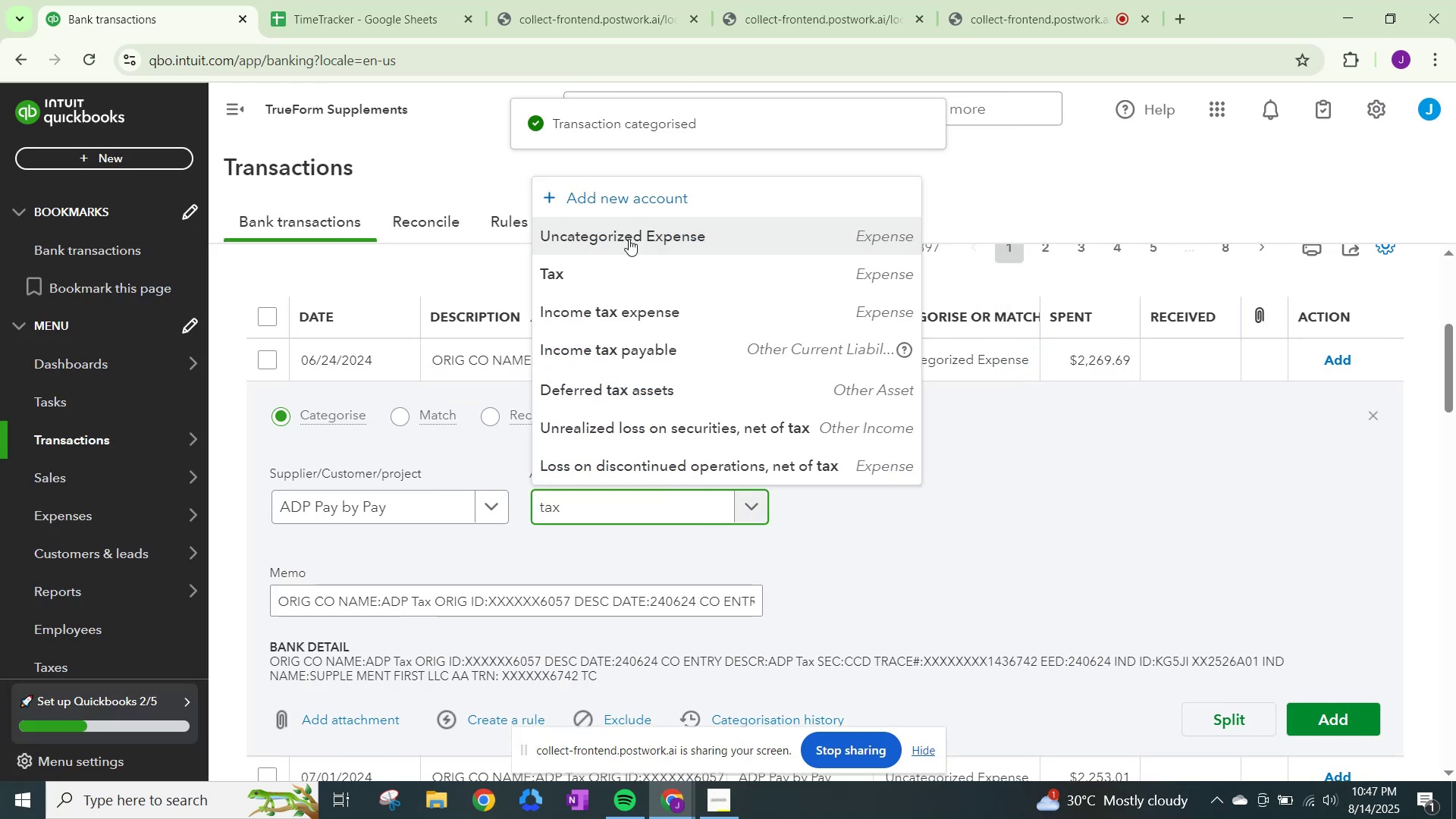 
left_click([626, 266])
 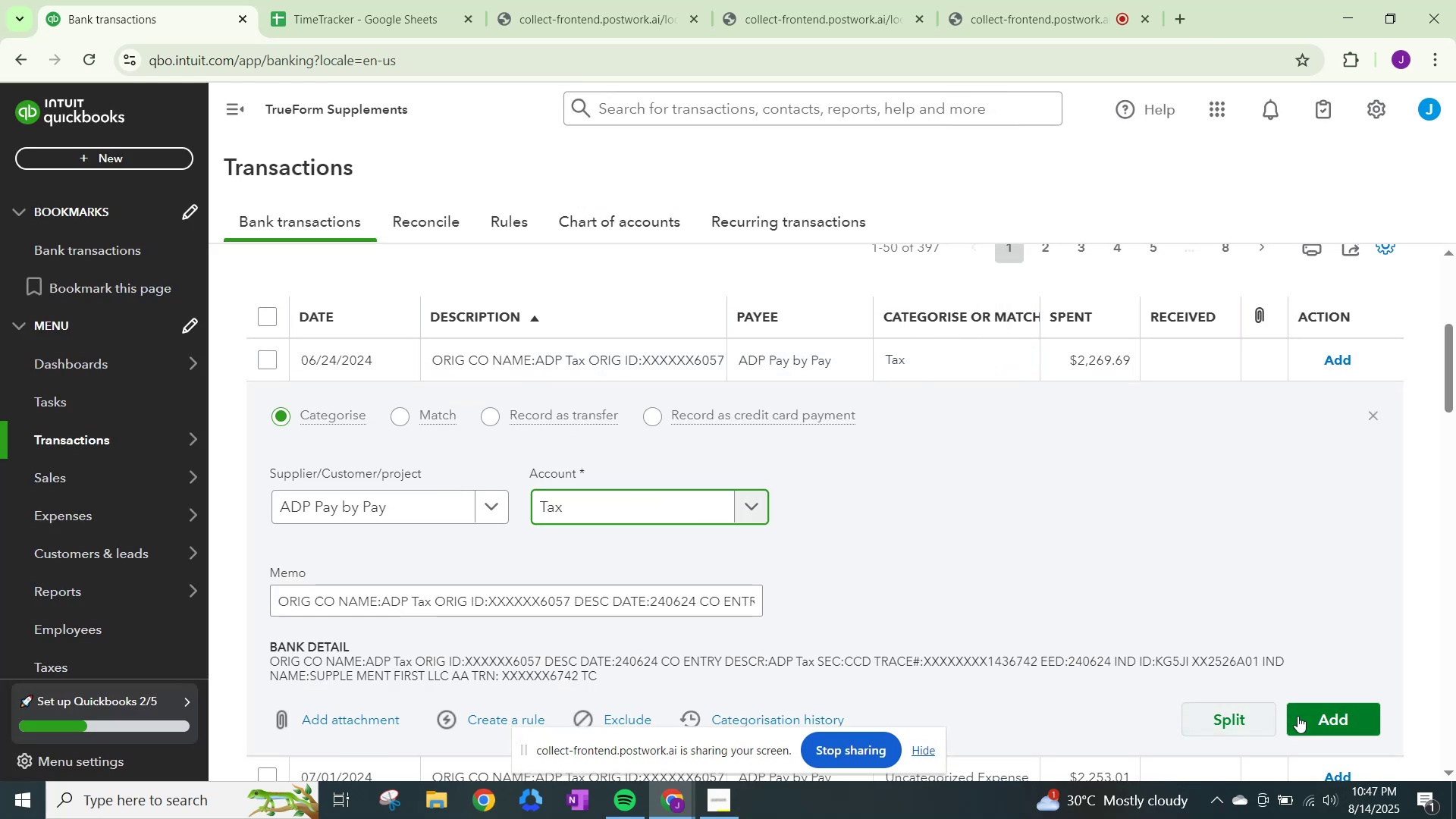 
left_click([1298, 715])
 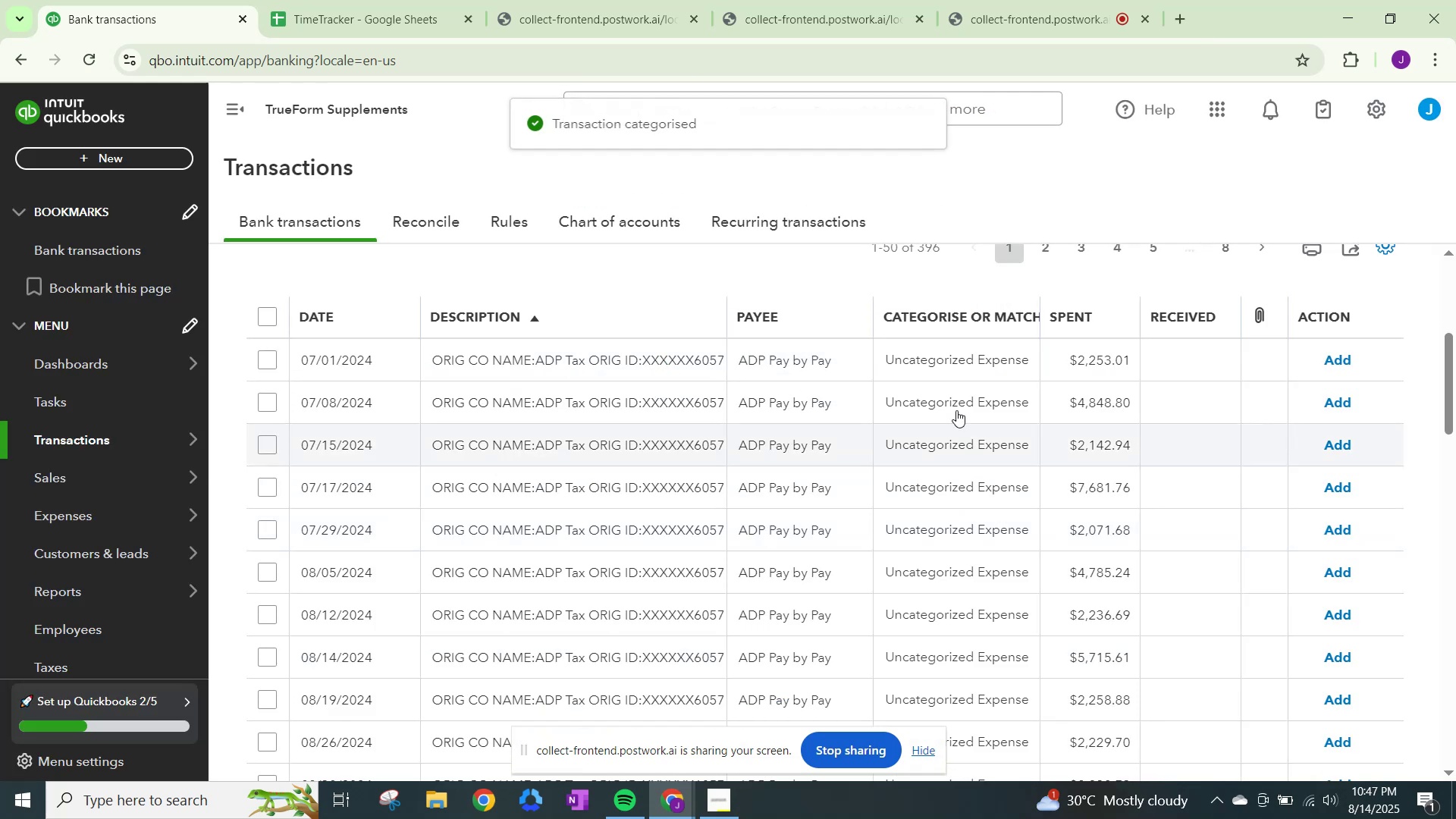 
left_click([955, 360])
 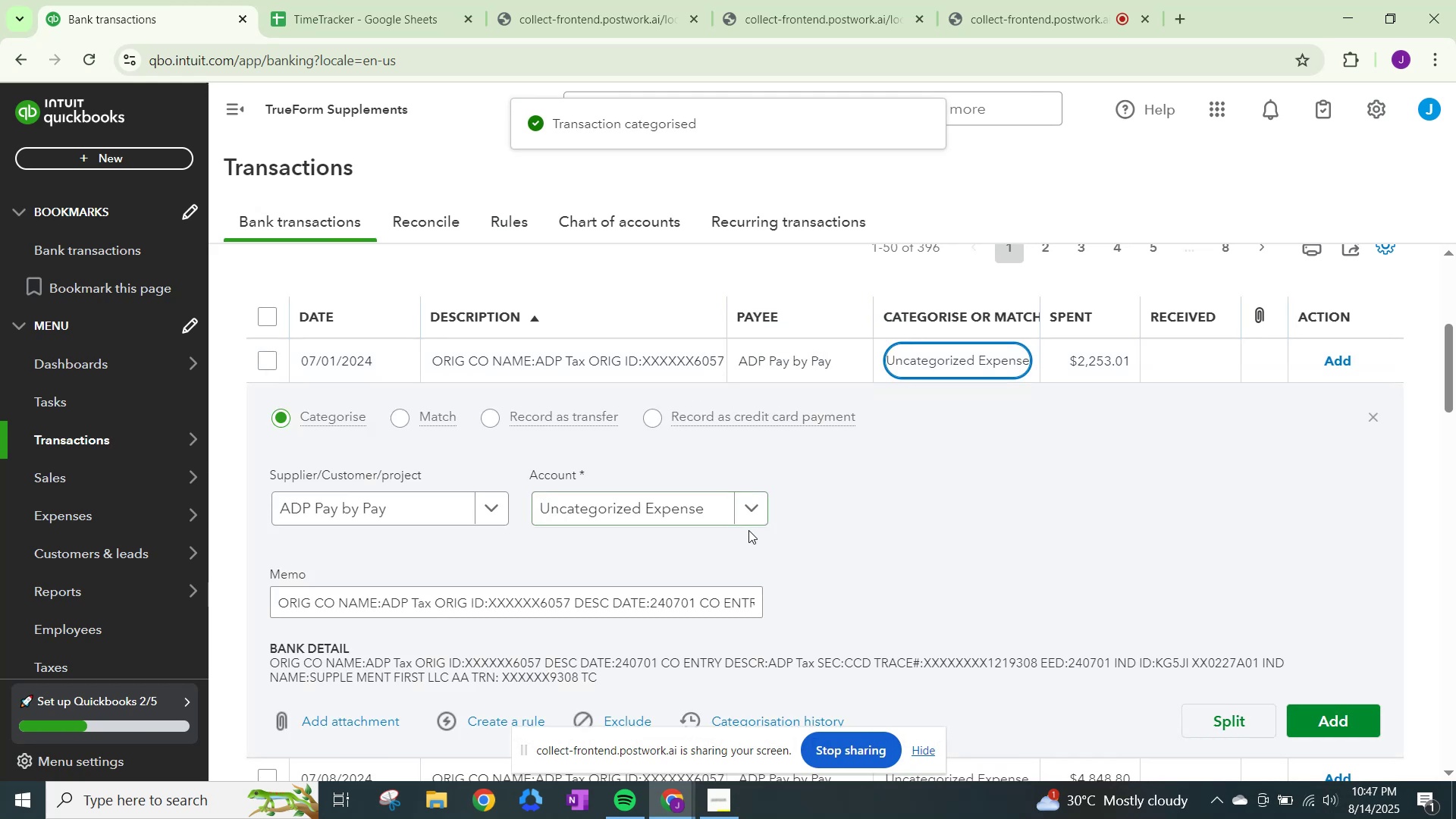 
left_click([752, 516])
 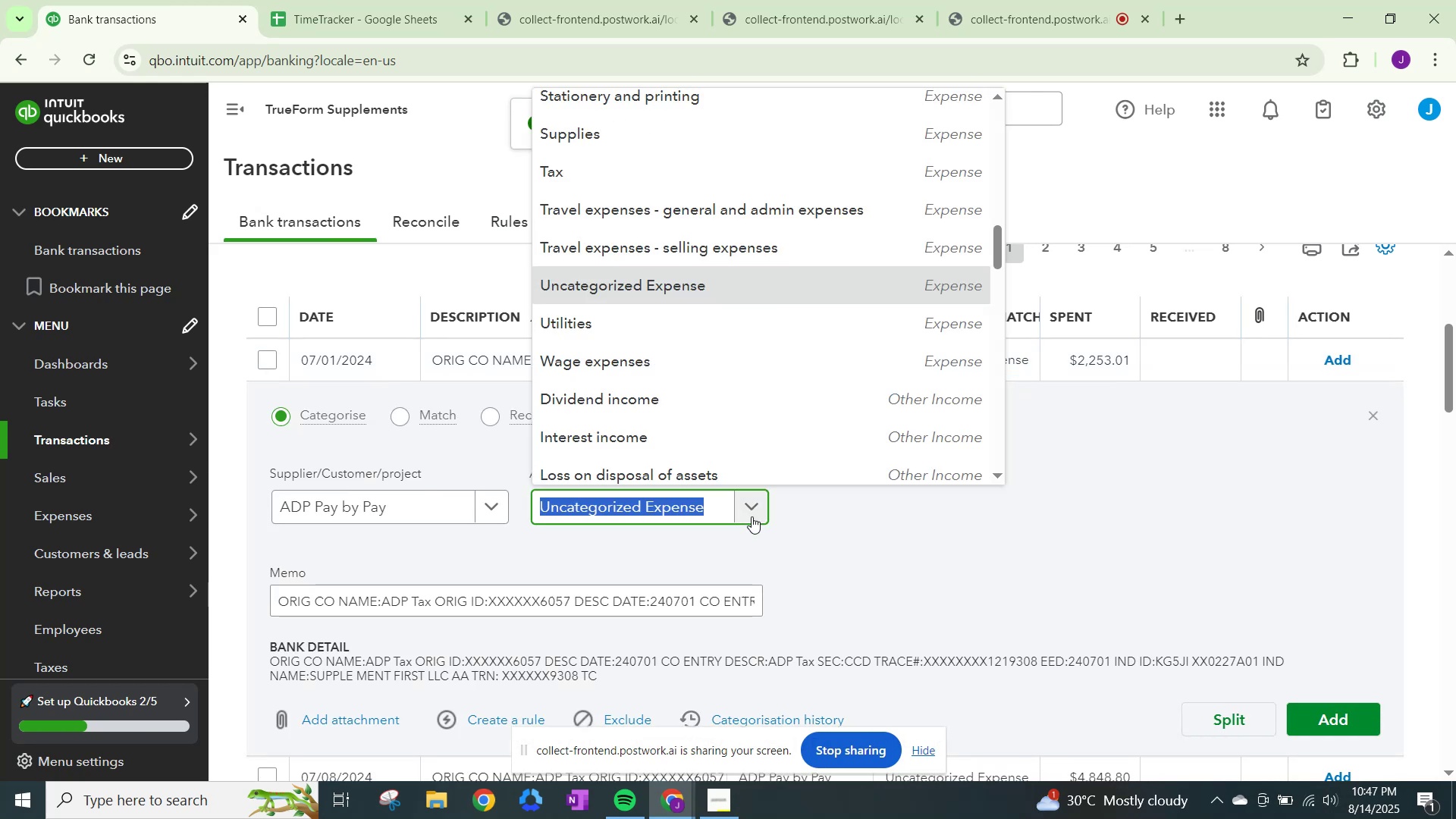 
type(tax)
 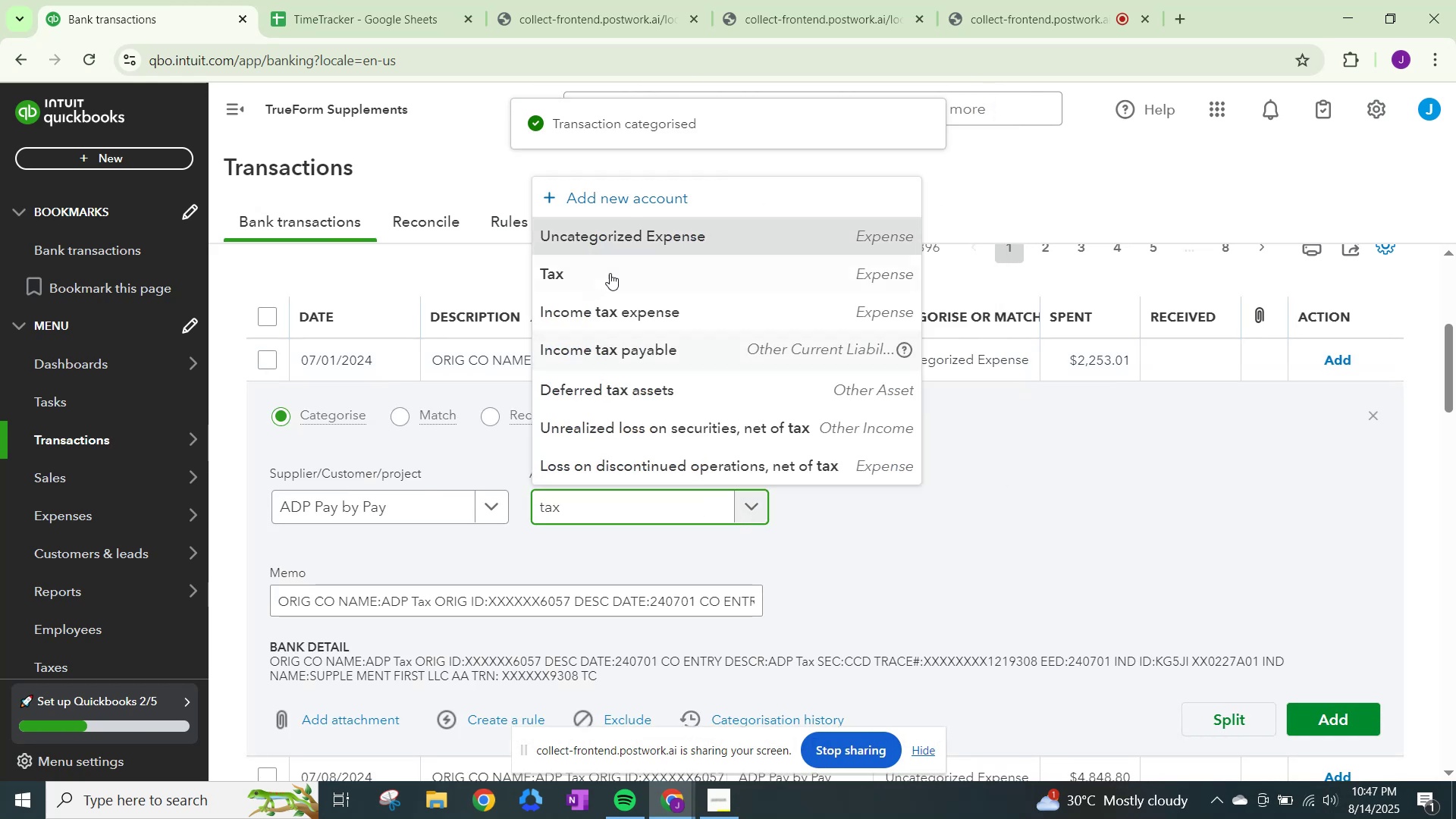 
left_click([617, 274])
 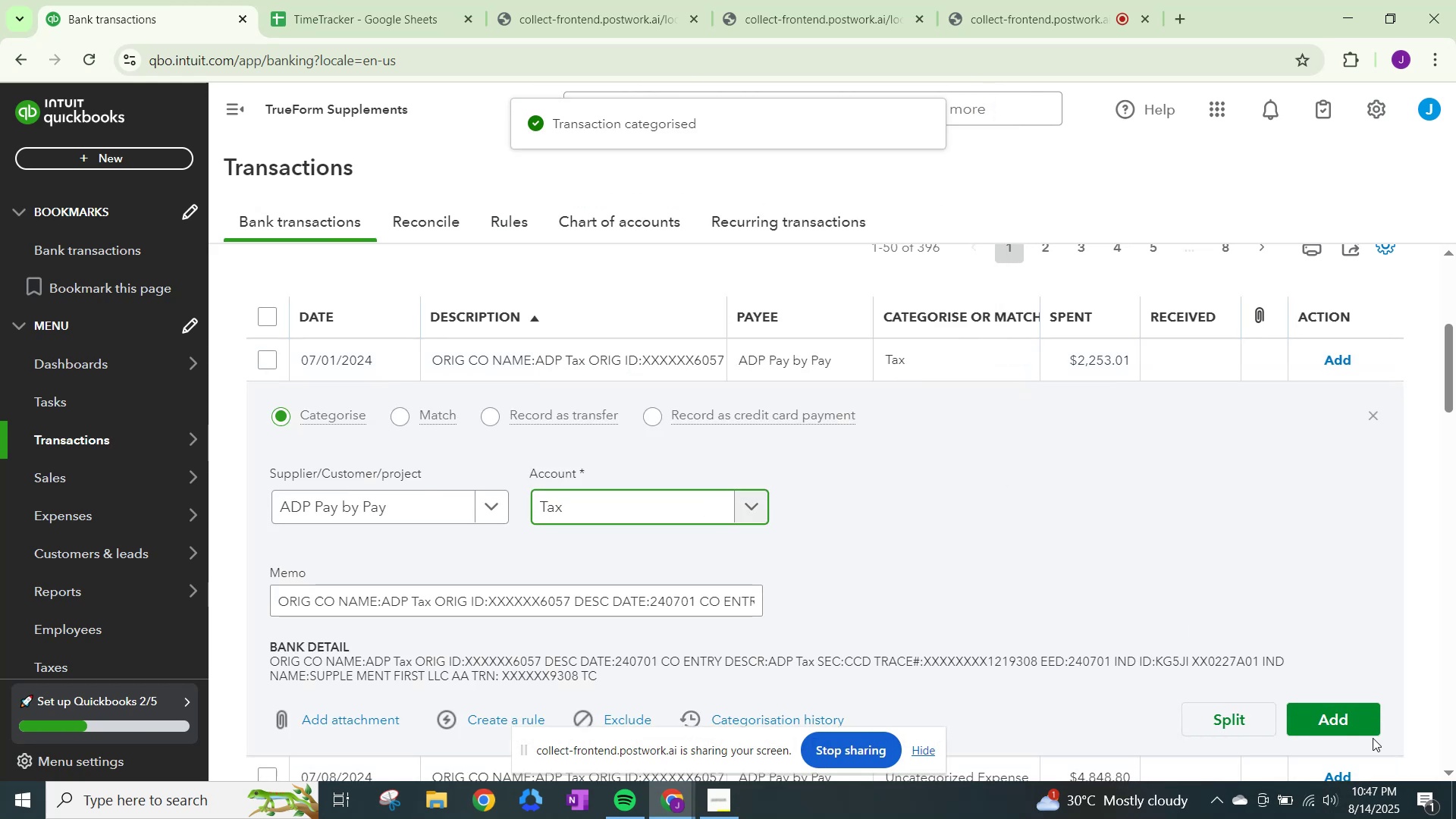 
left_click([1333, 710])
 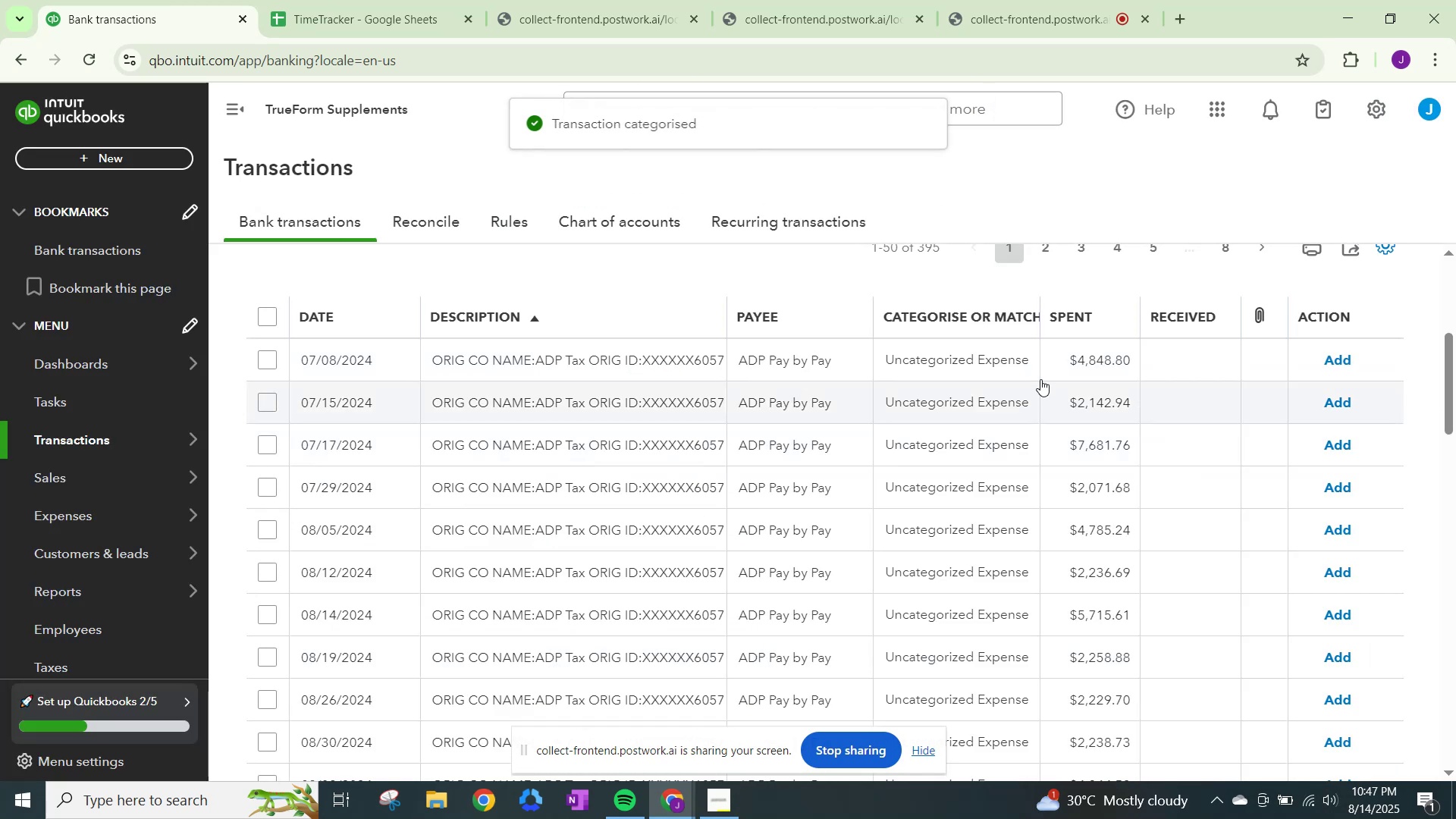 
left_click([990, 358])
 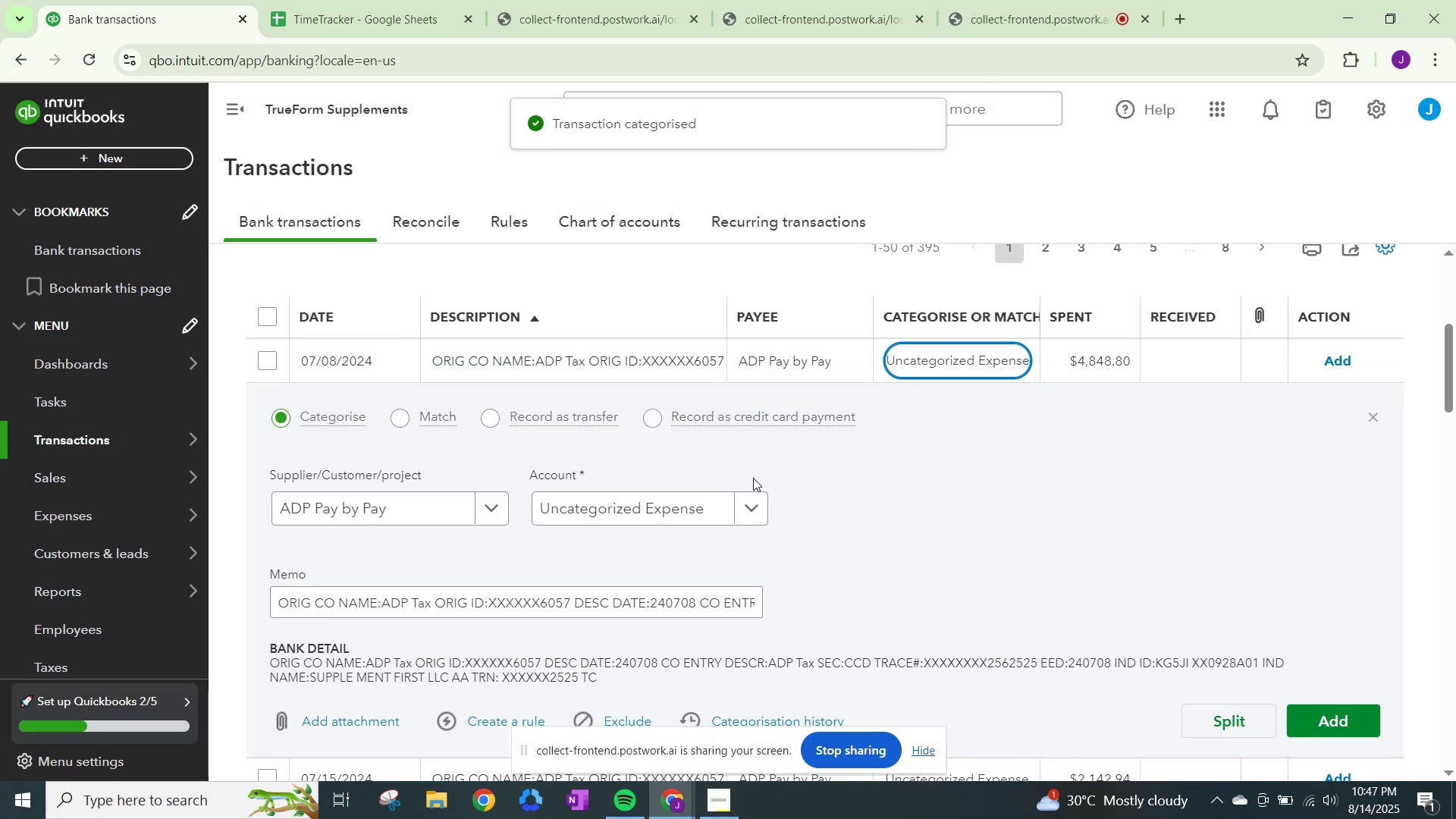 
left_click([749, 498])
 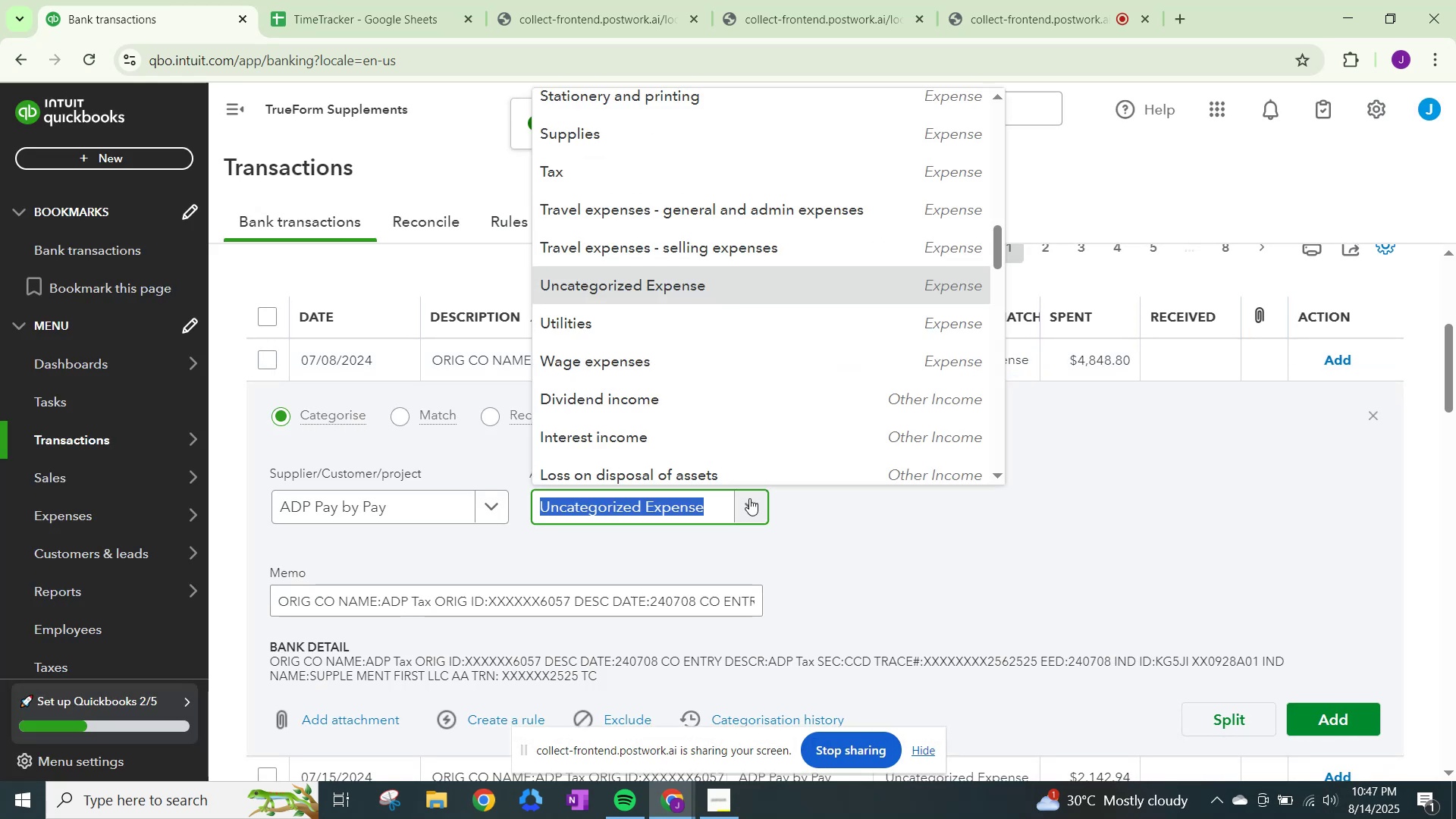 
type(tax)
 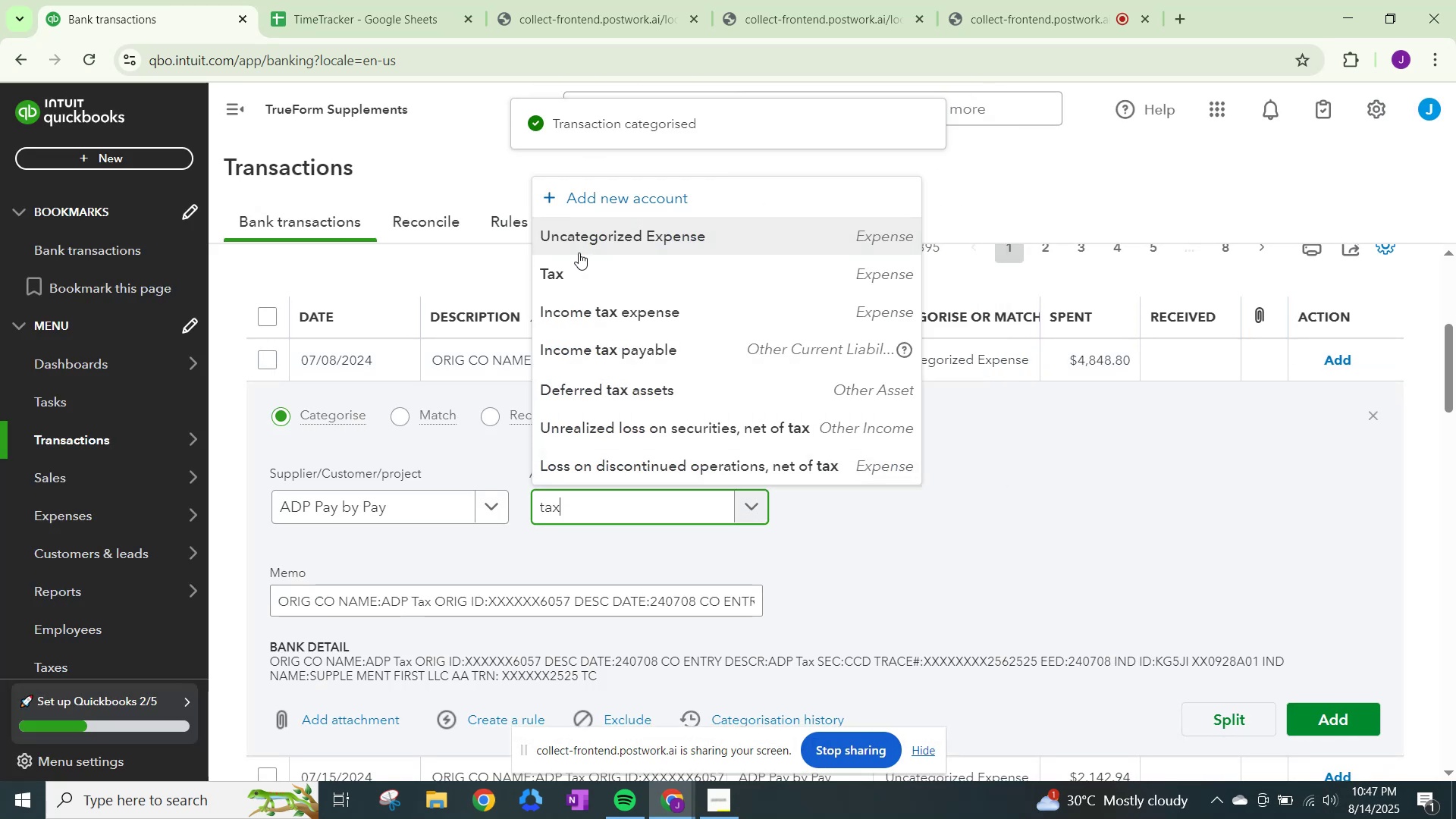 
left_click([579, 270])
 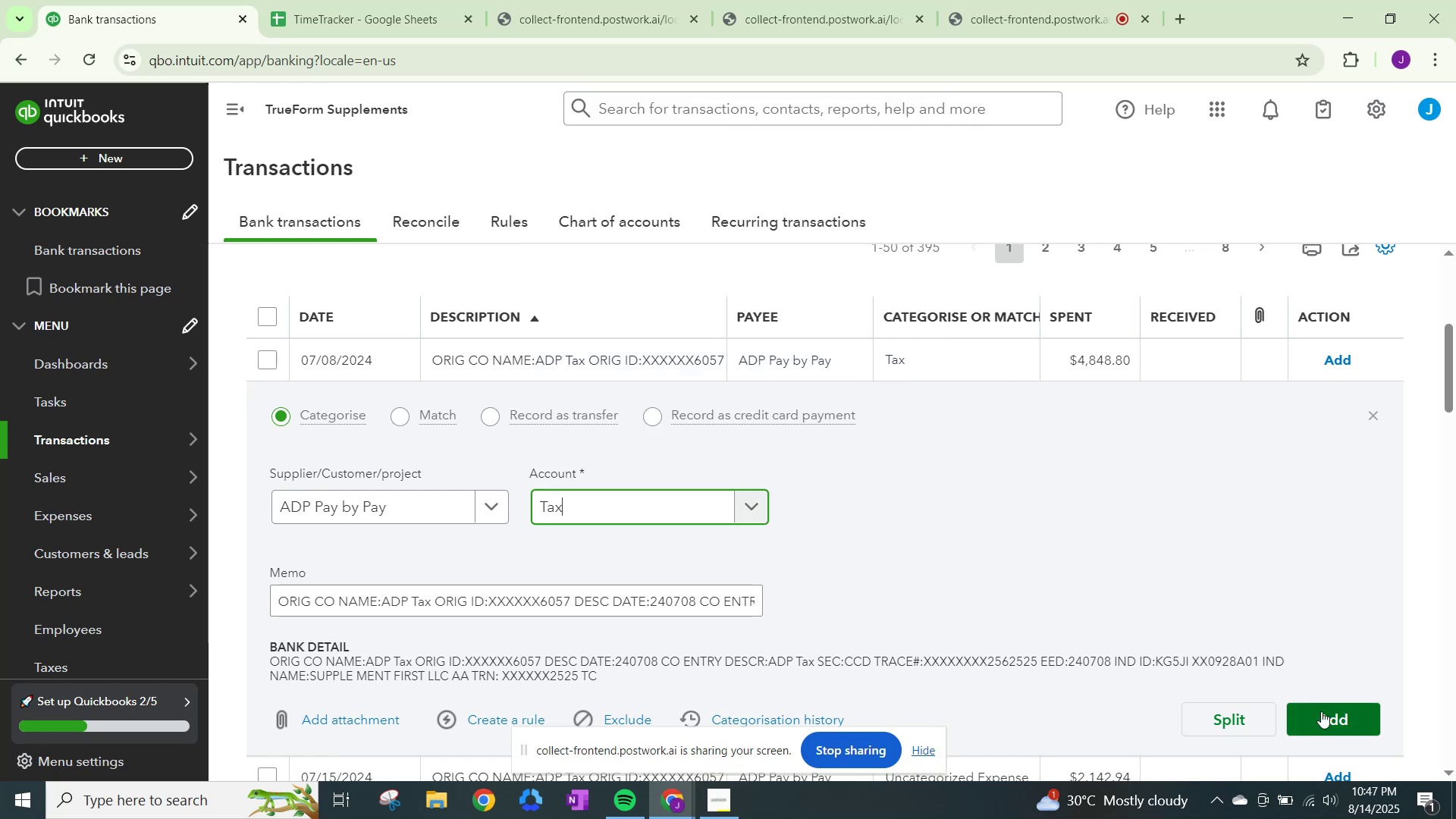 
left_click([1322, 712])
 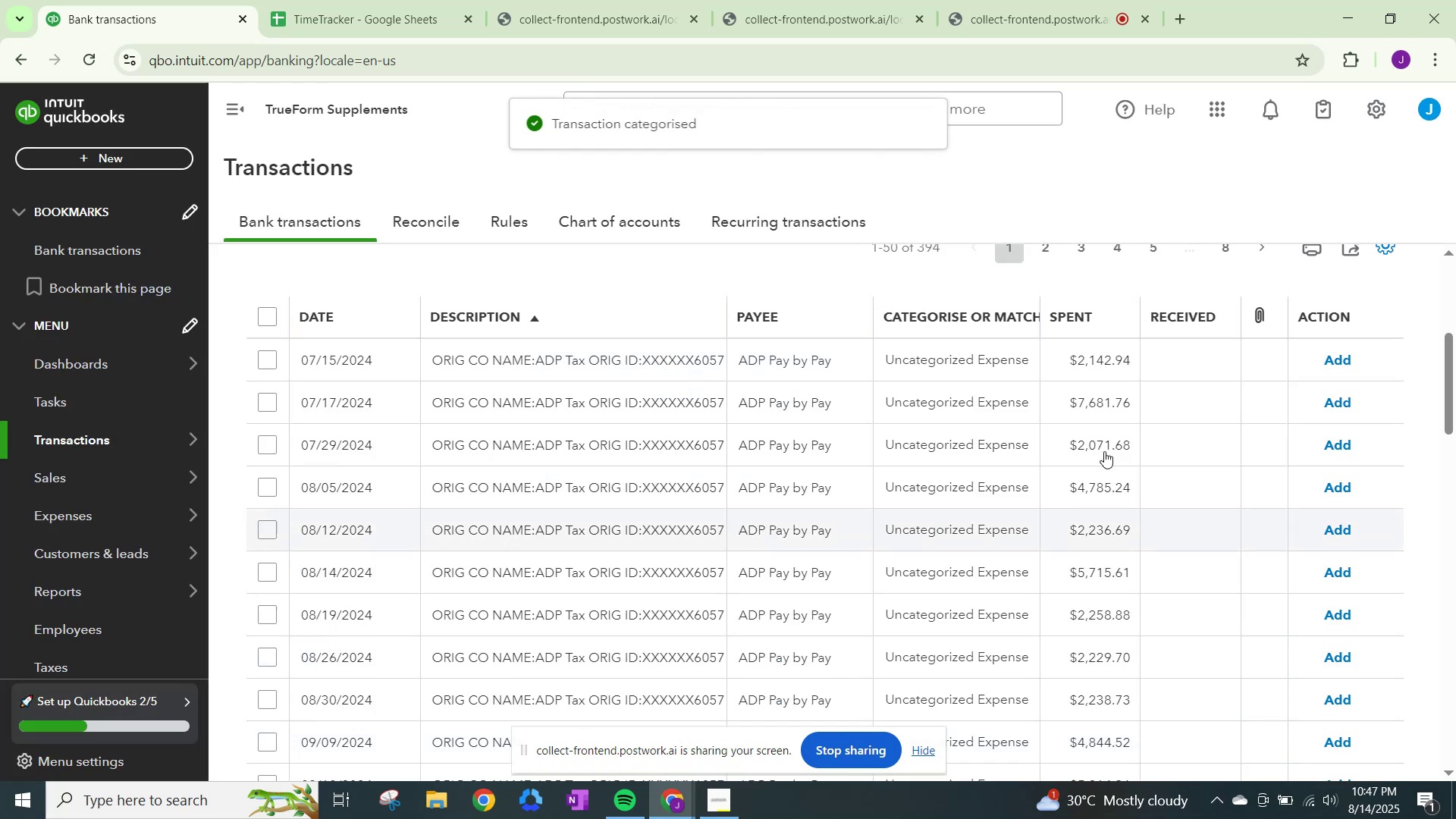 
left_click([981, 366])
 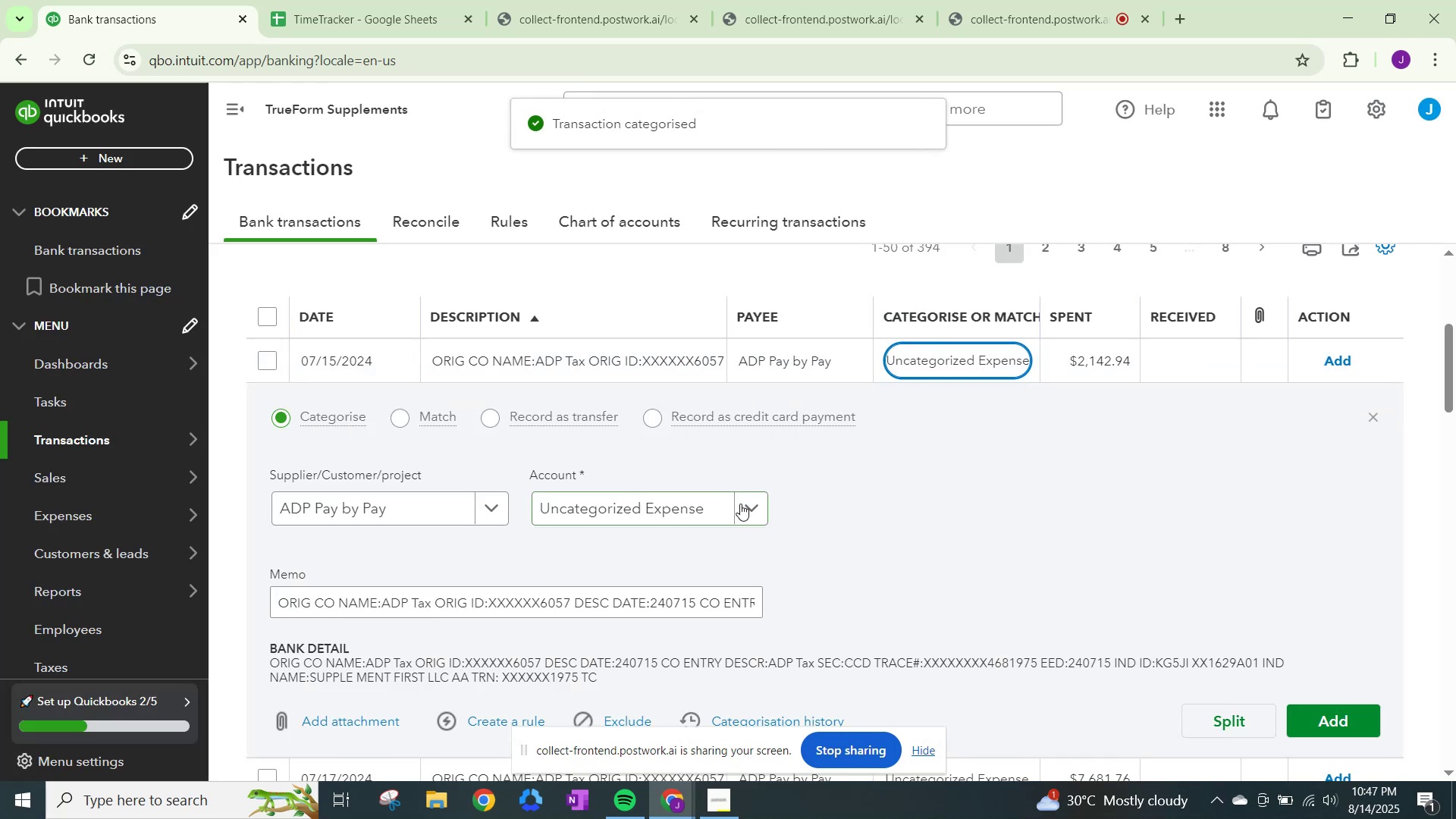 
left_click([740, 505])
 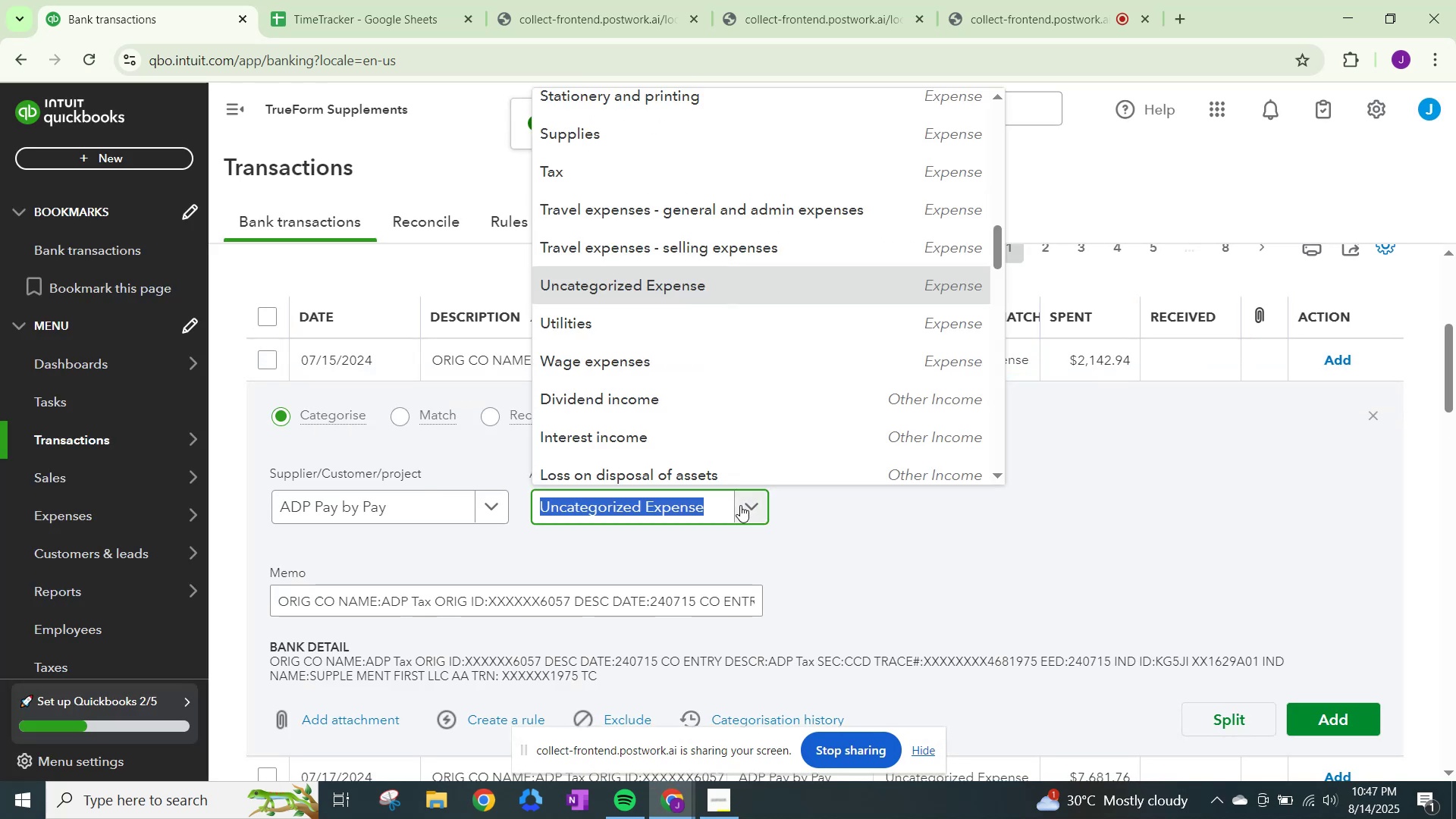 
type(tax)
 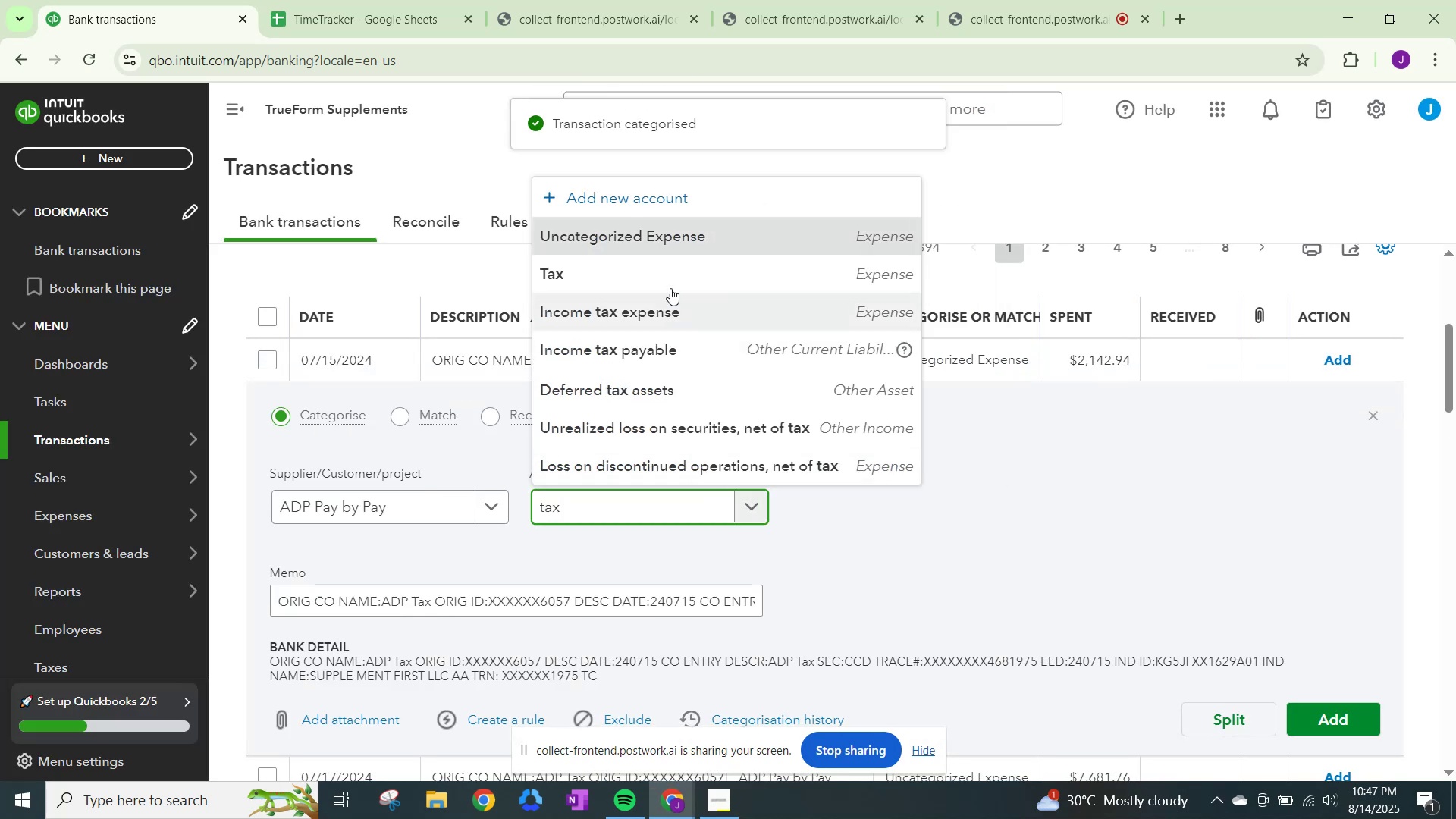 
left_click([664, 278])
 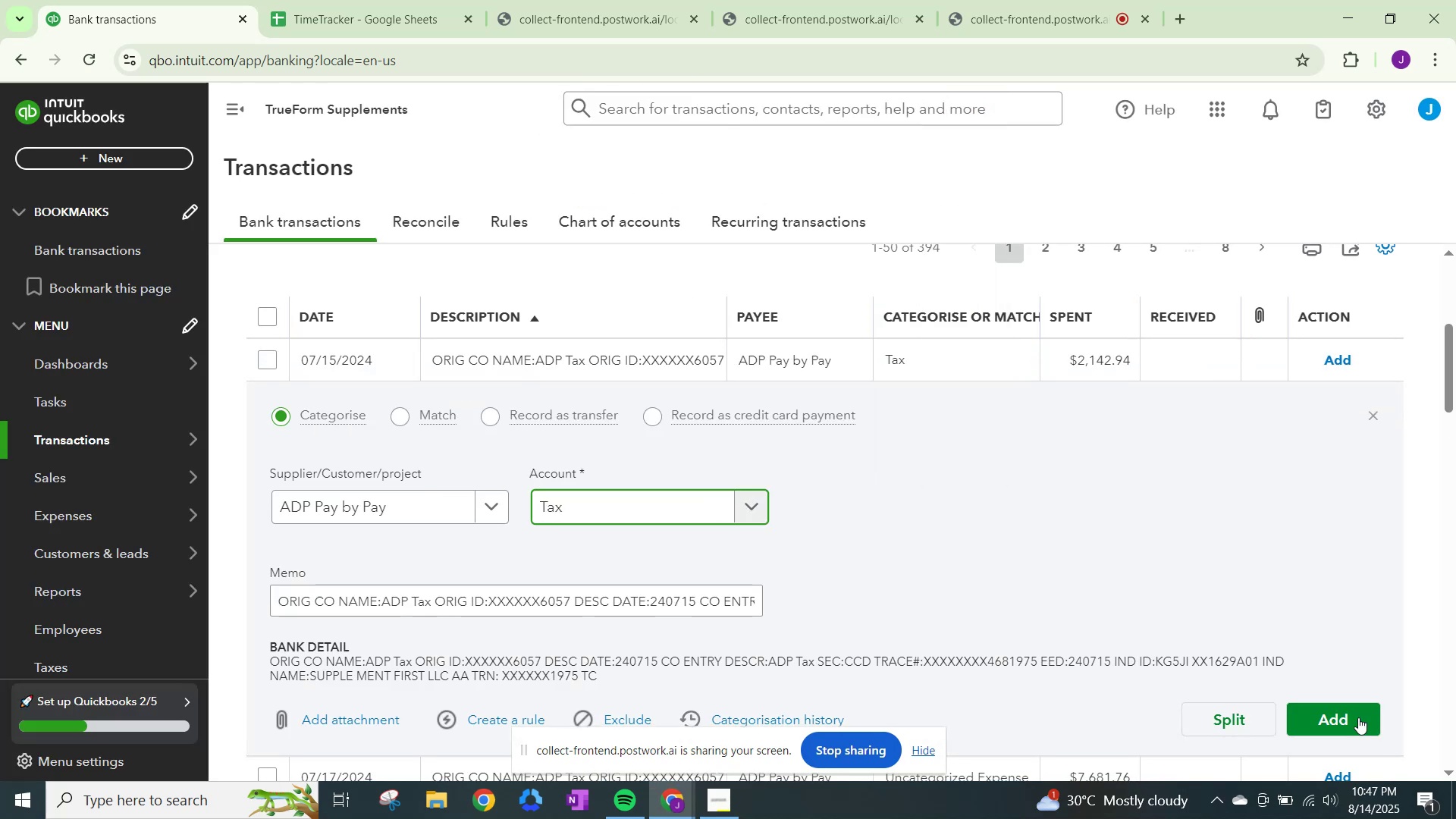 
left_click([1348, 711])
 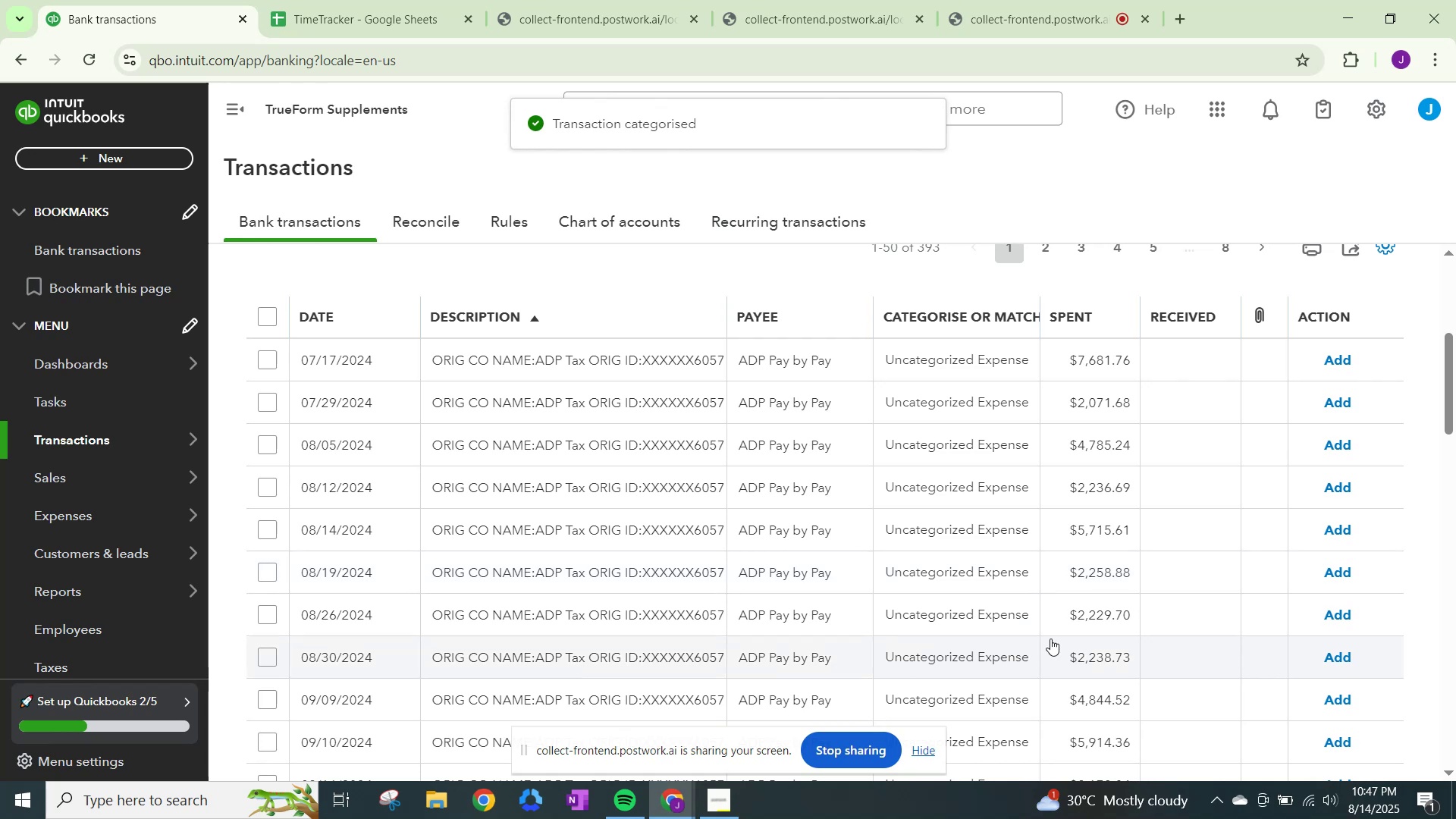 
wait(5.51)
 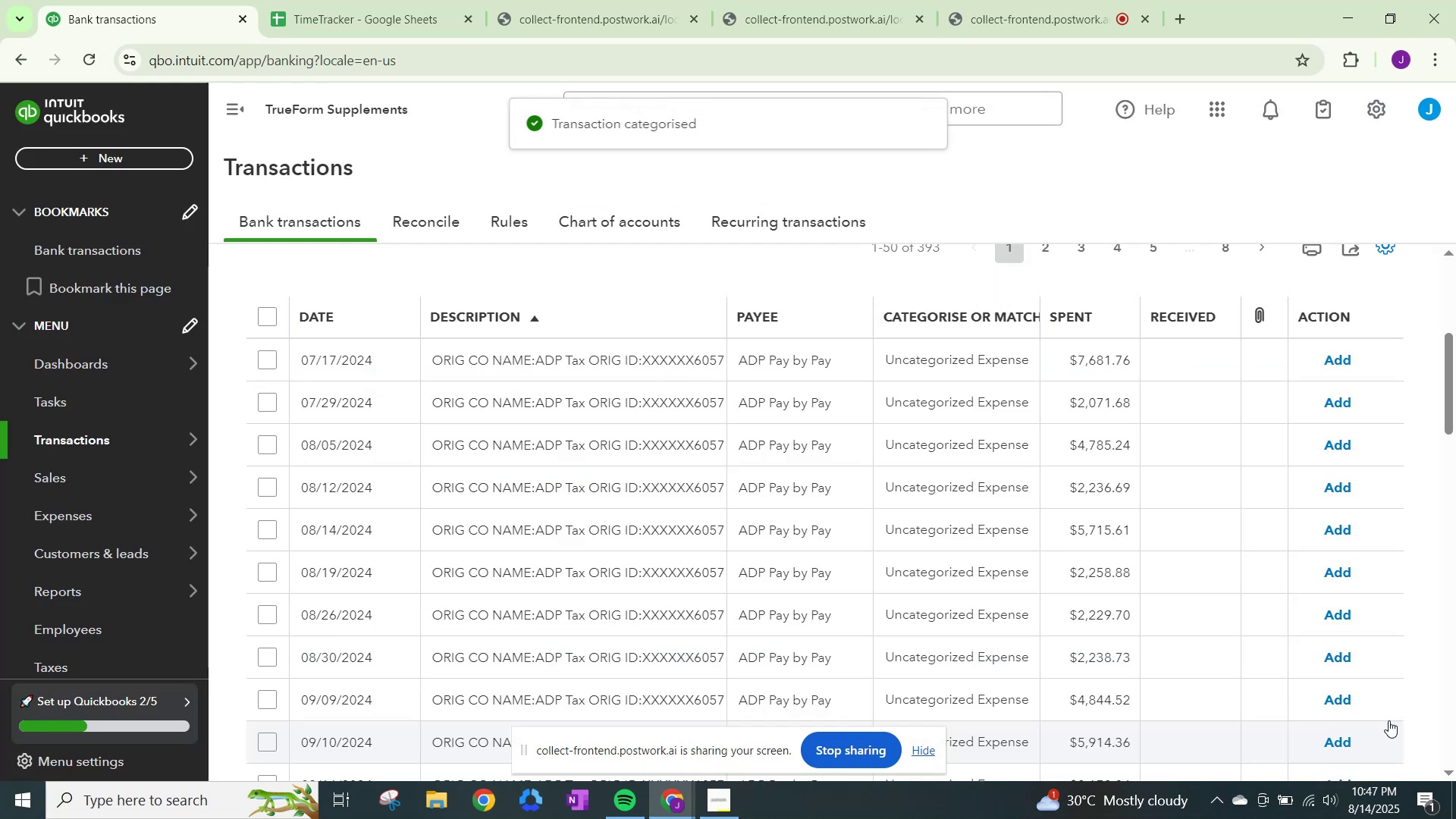 
left_click([996, 359])
 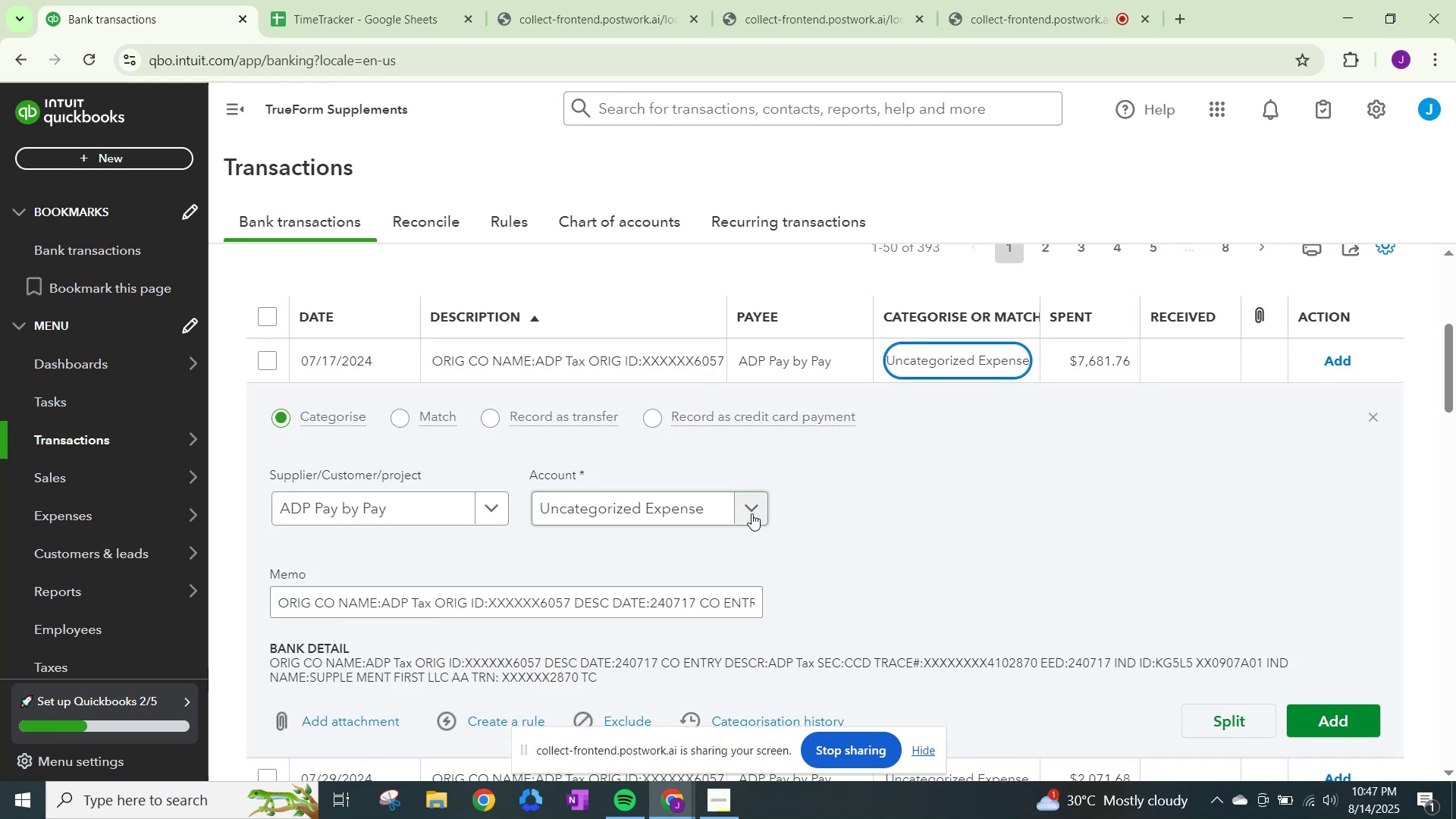 
left_click([752, 513])
 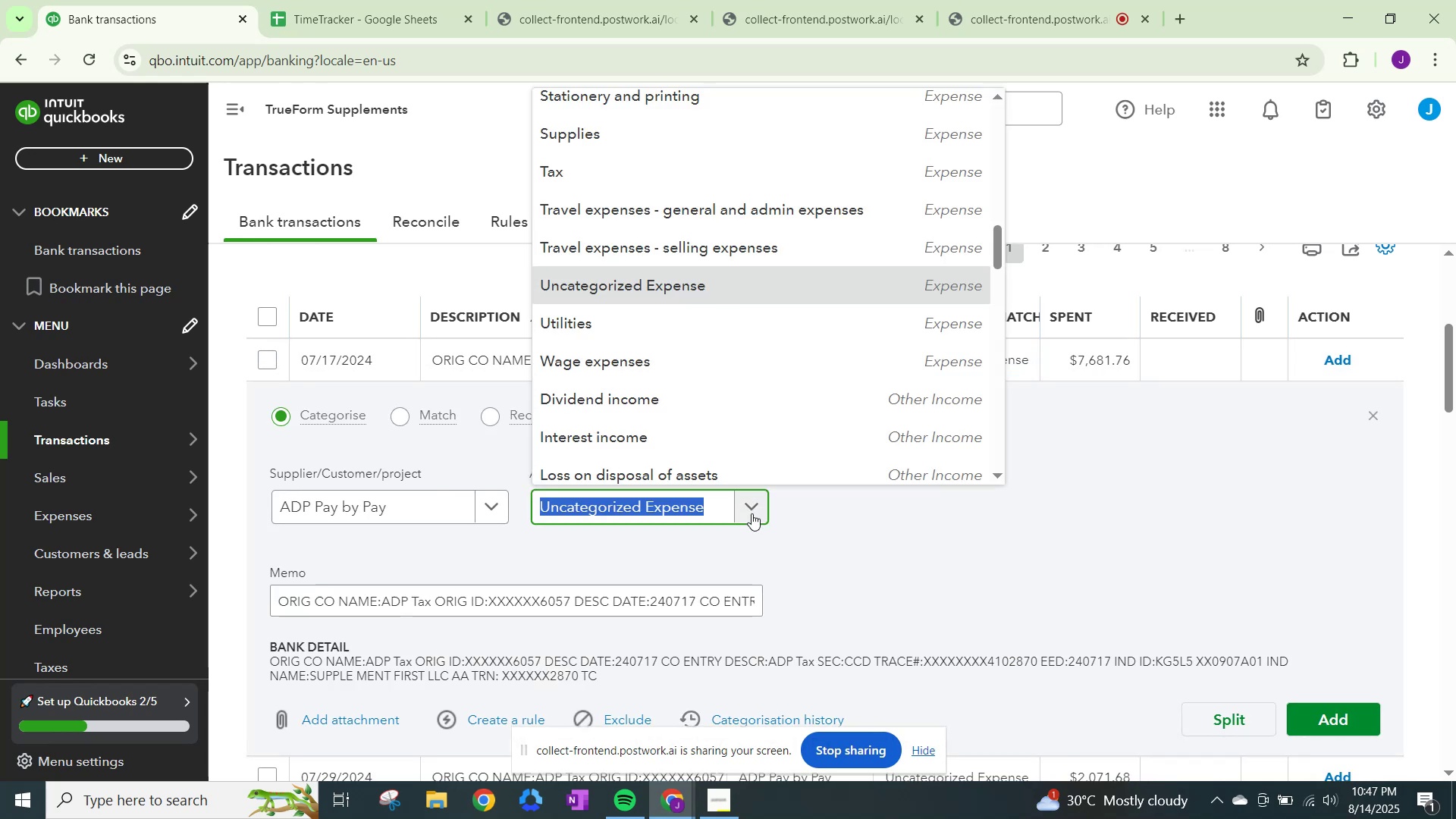 
type(tax)
 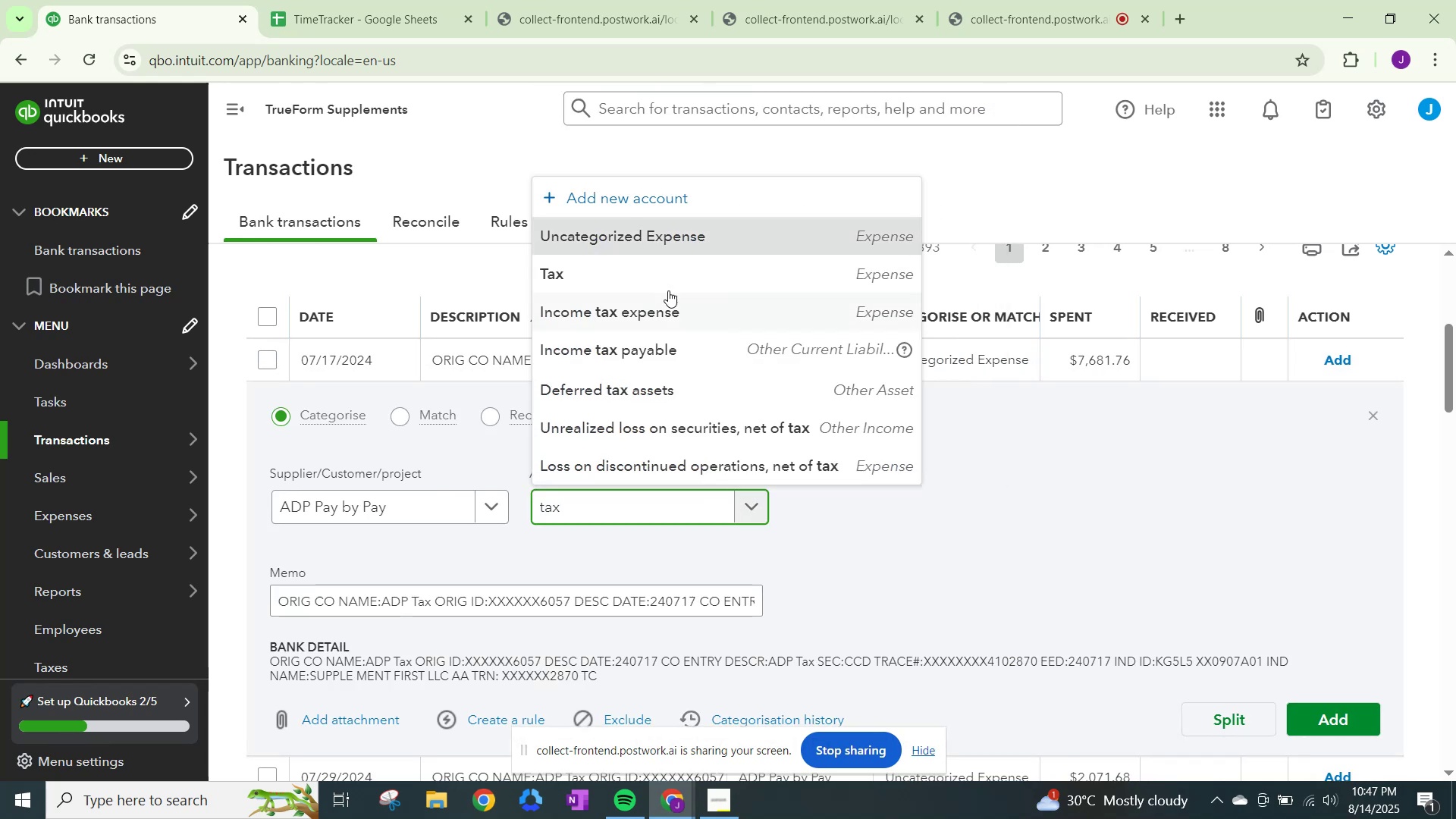 
left_click([664, 277])
 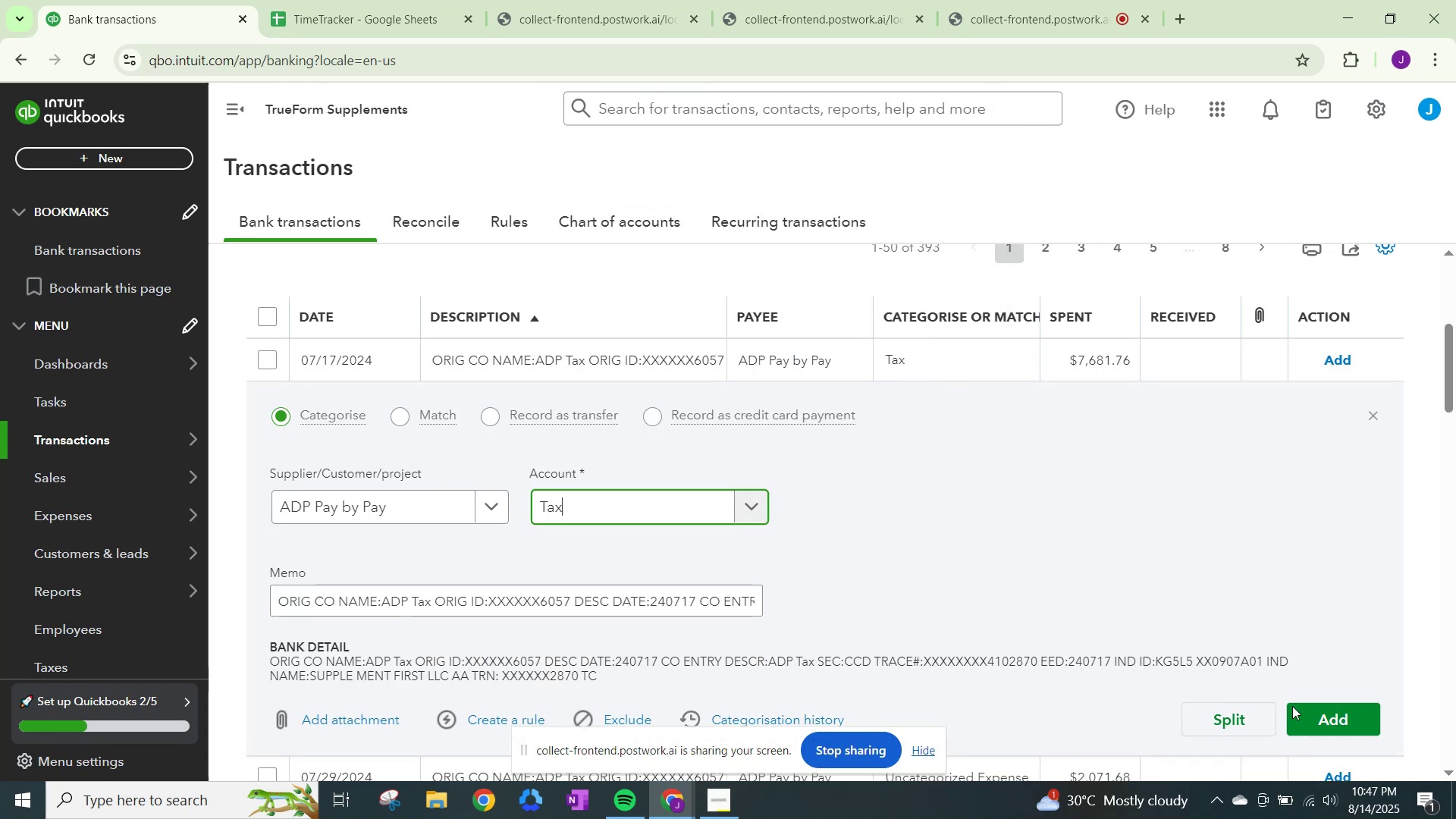 
left_click([1333, 723])
 